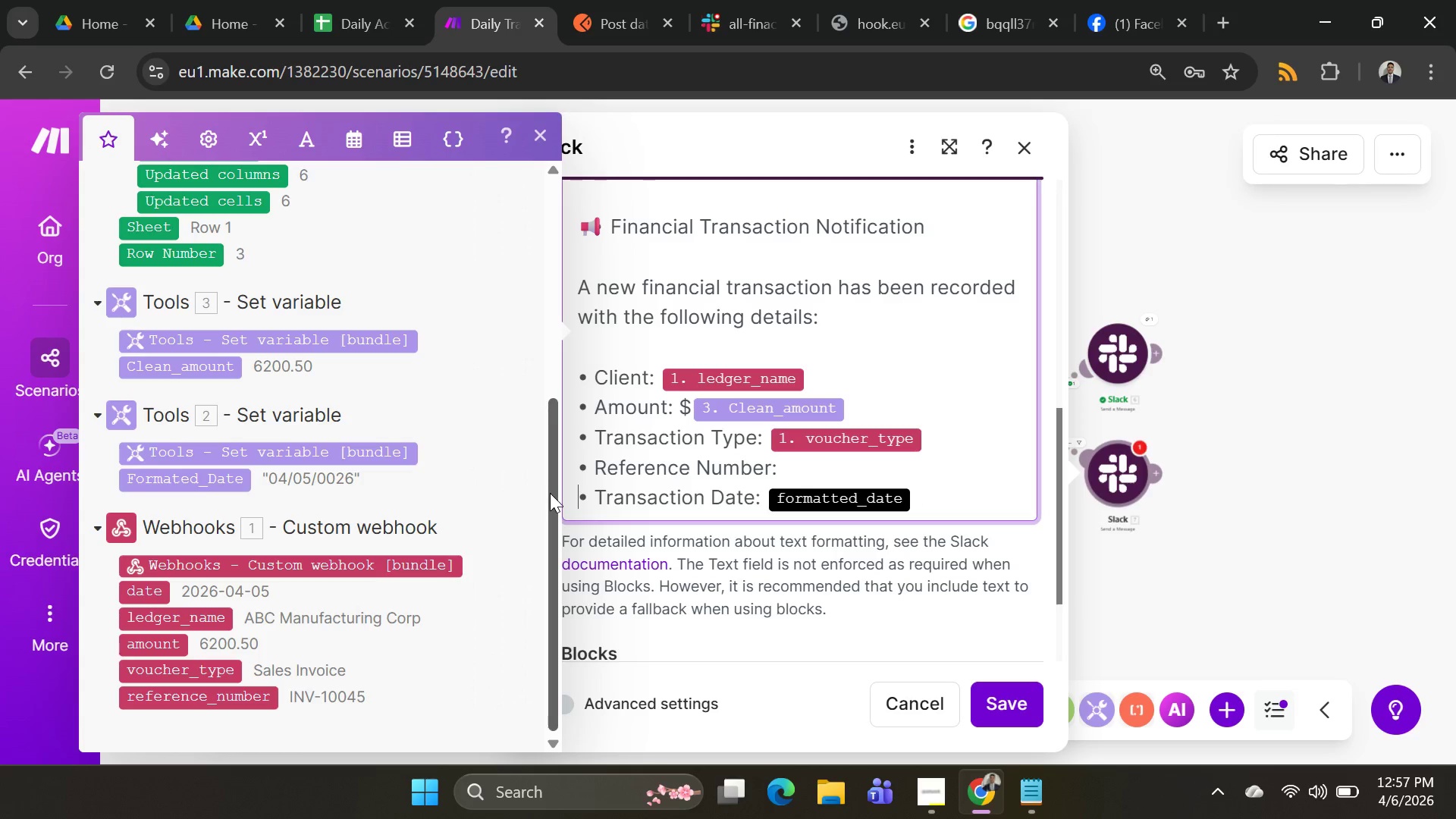 
key(Shift+Enter)
 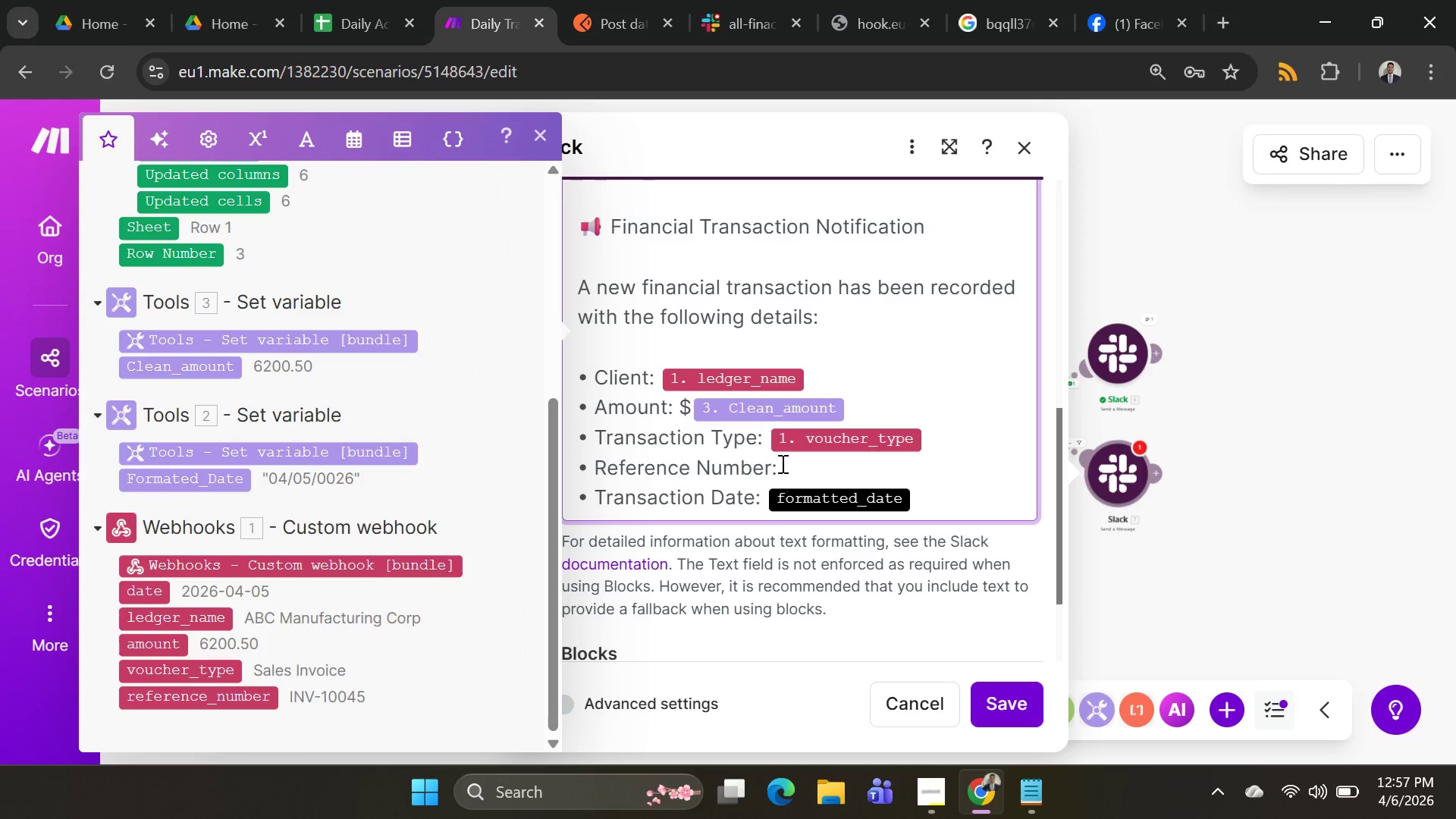 
left_click([786, 465])
 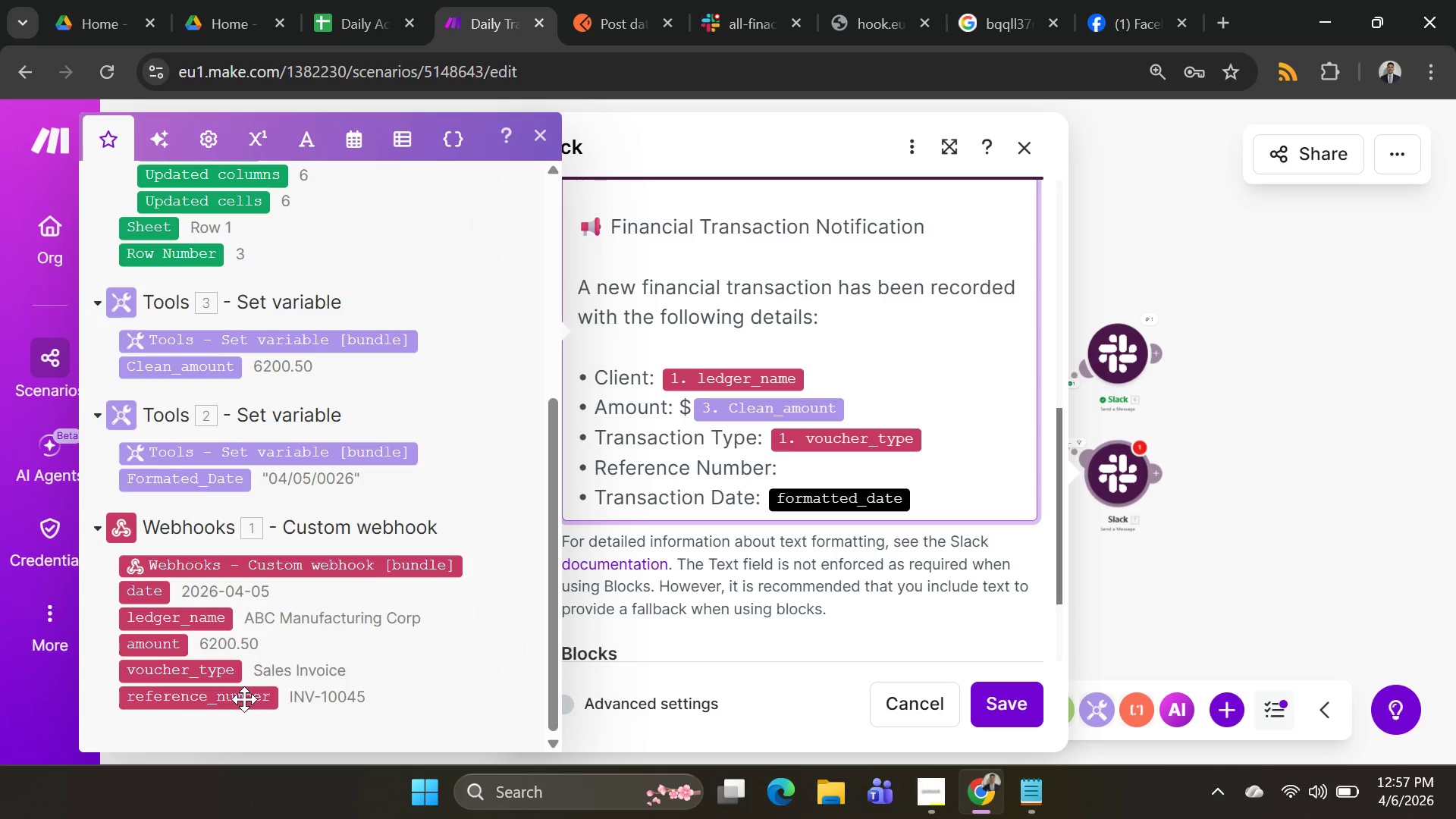 
wait(5.09)
 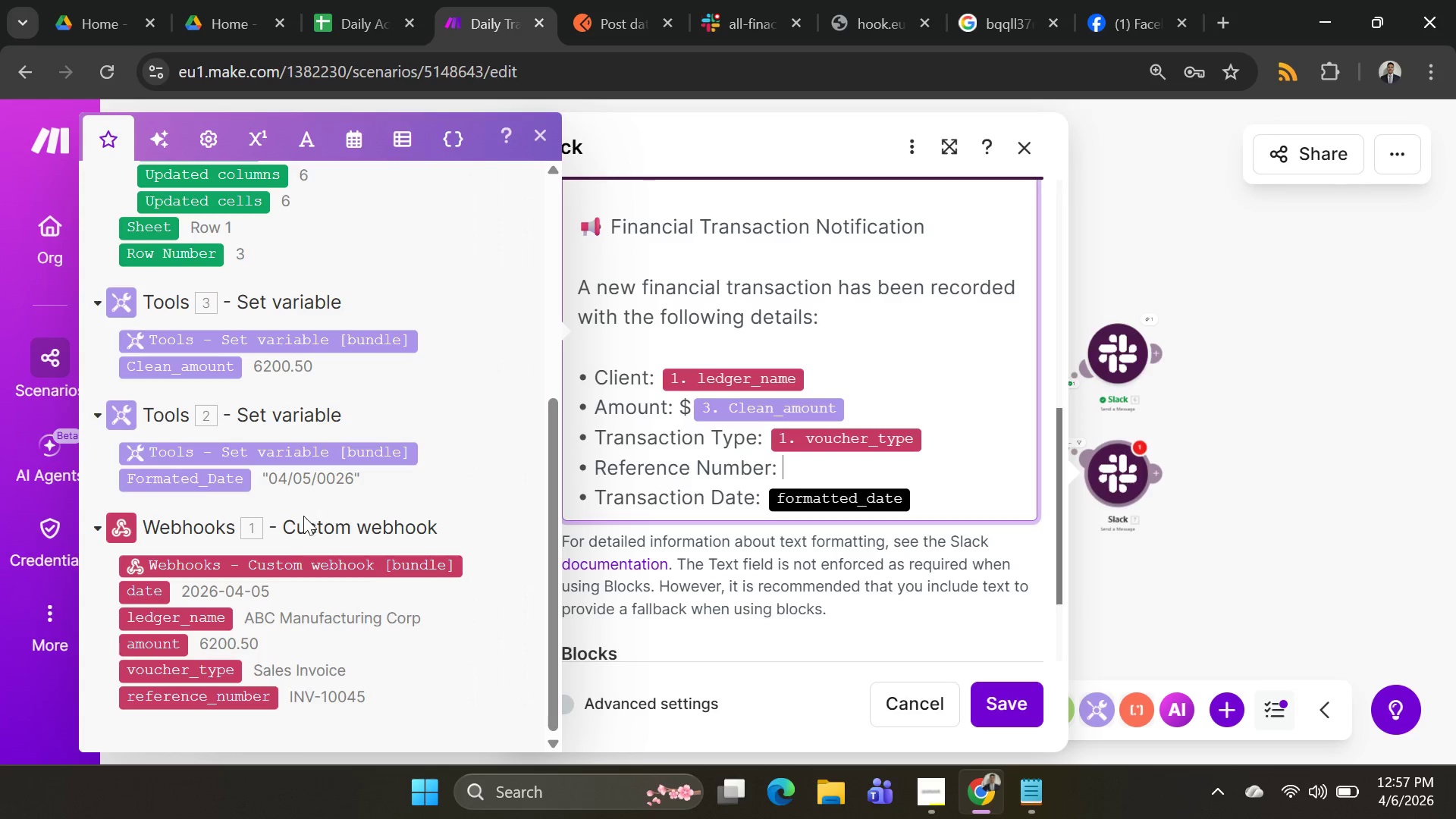 
left_click([244, 699])
 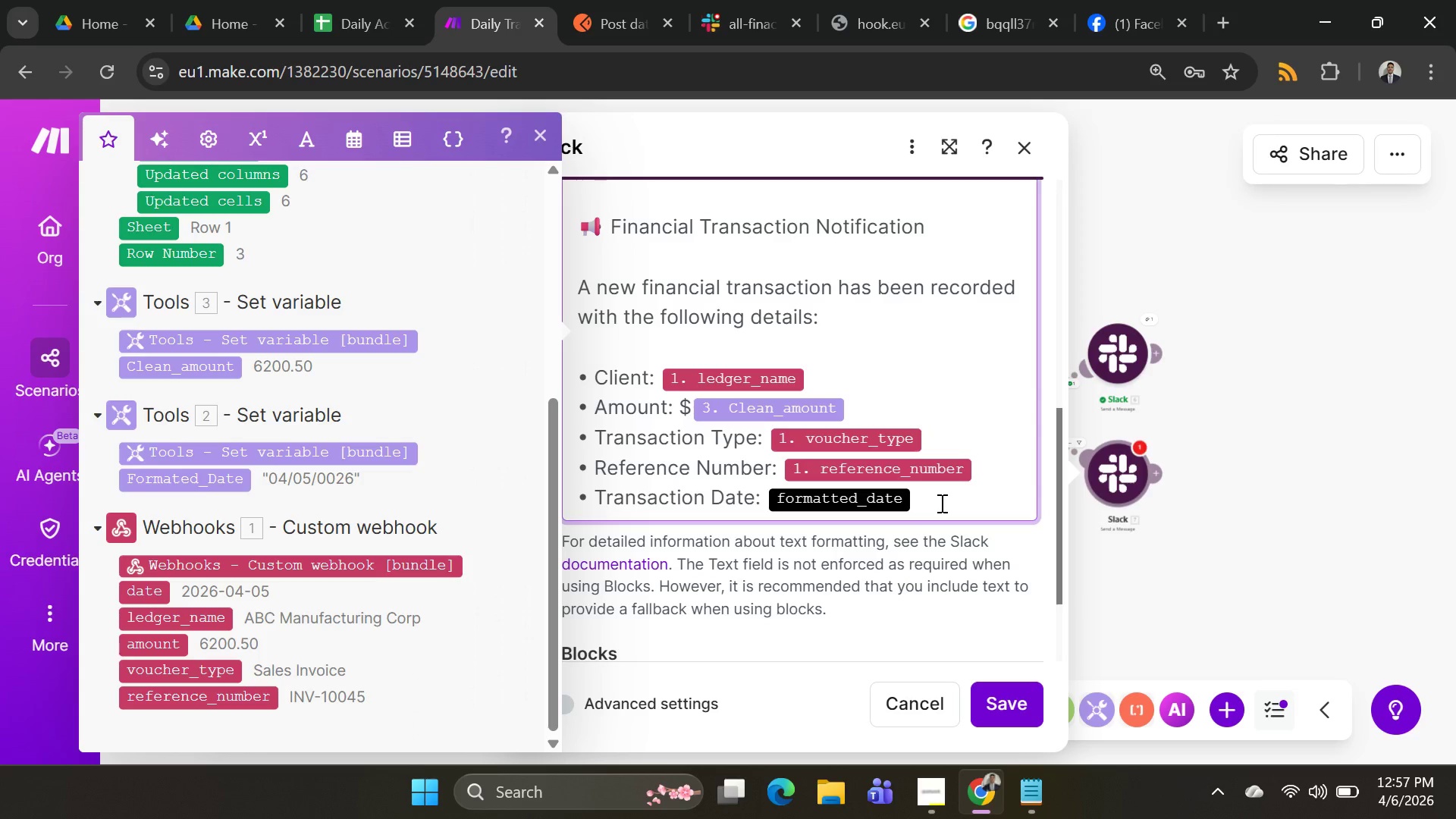 
left_click([940, 503])
 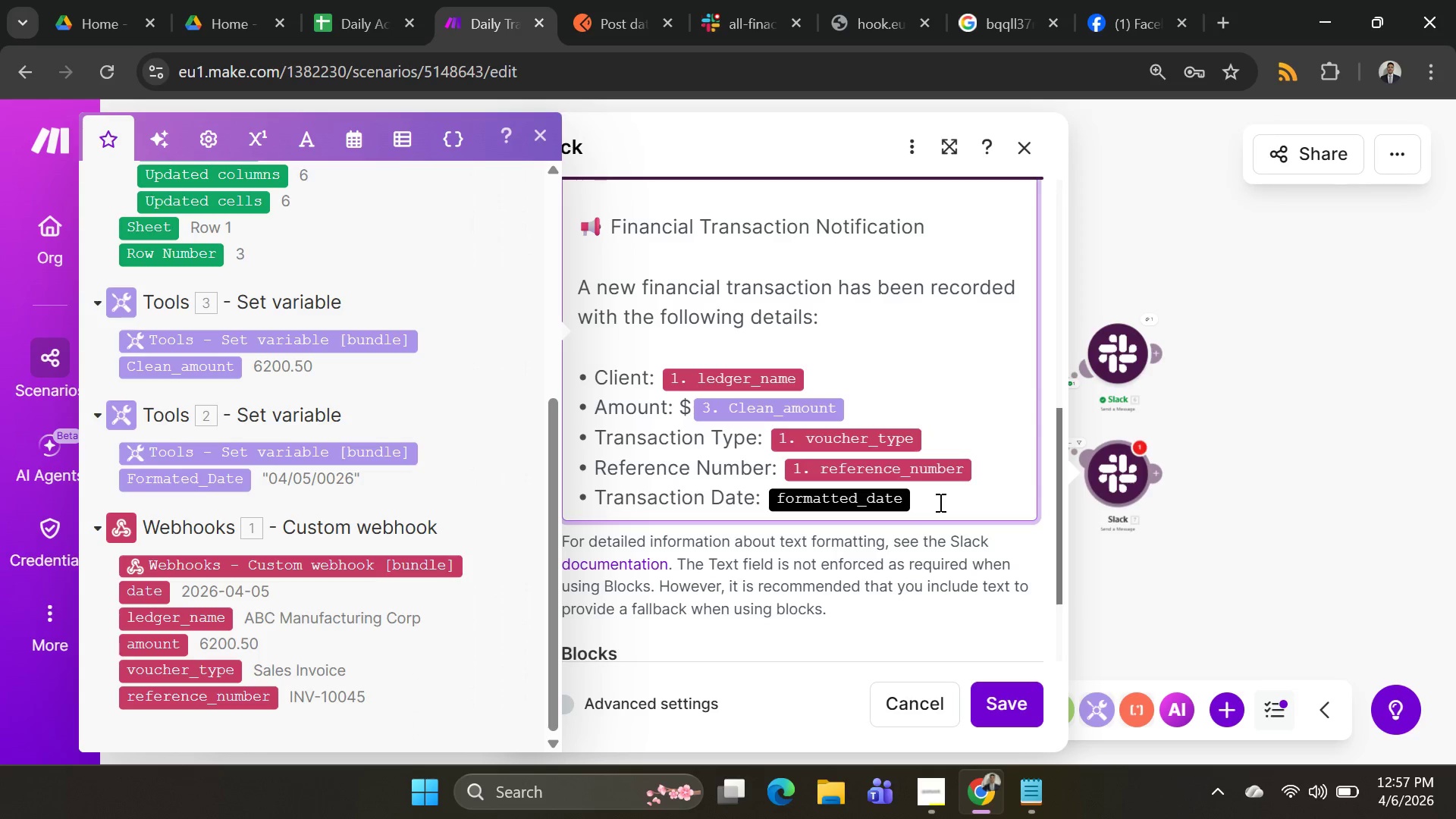 
key(Backspace)
 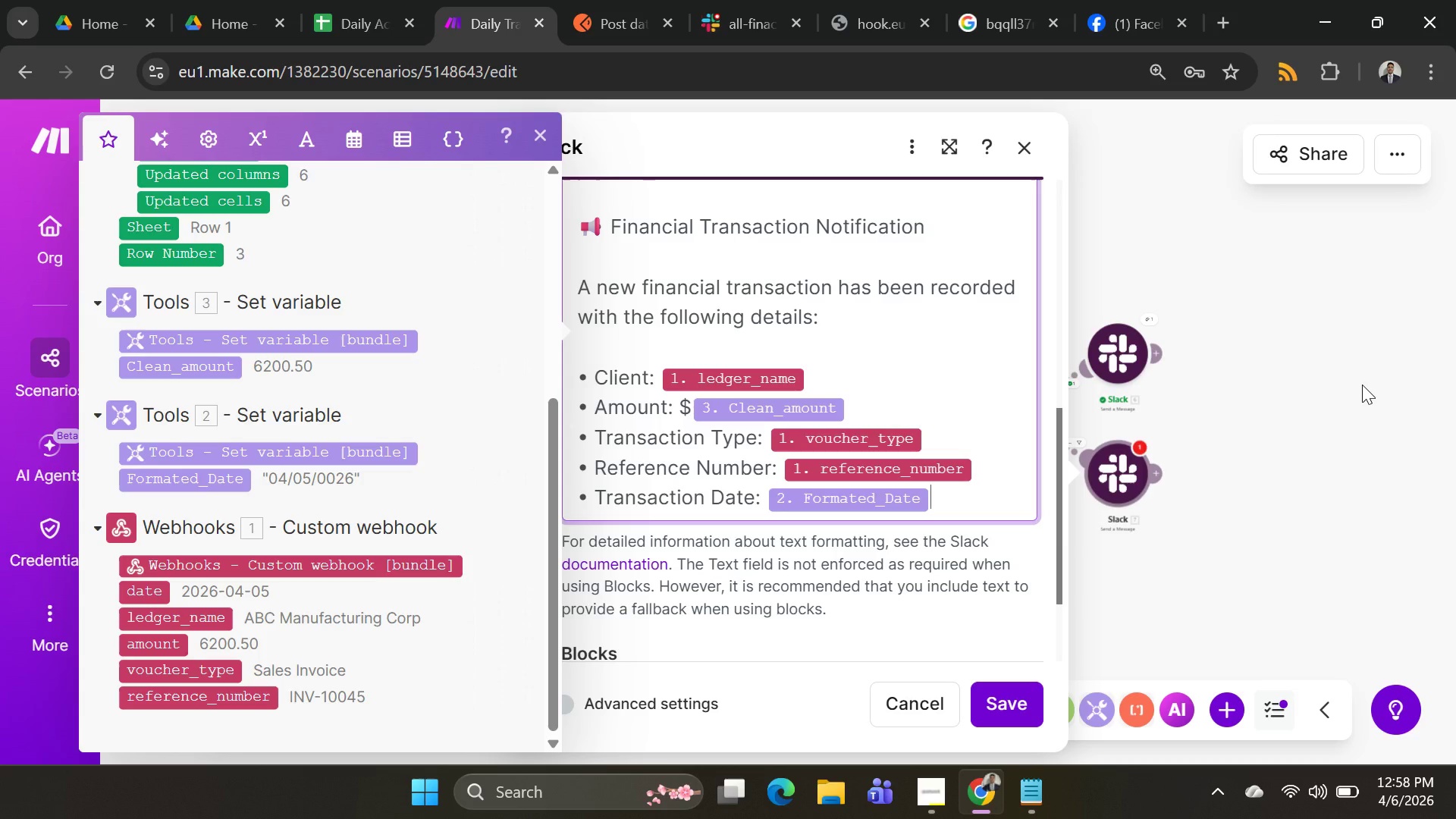 
wait(6.59)
 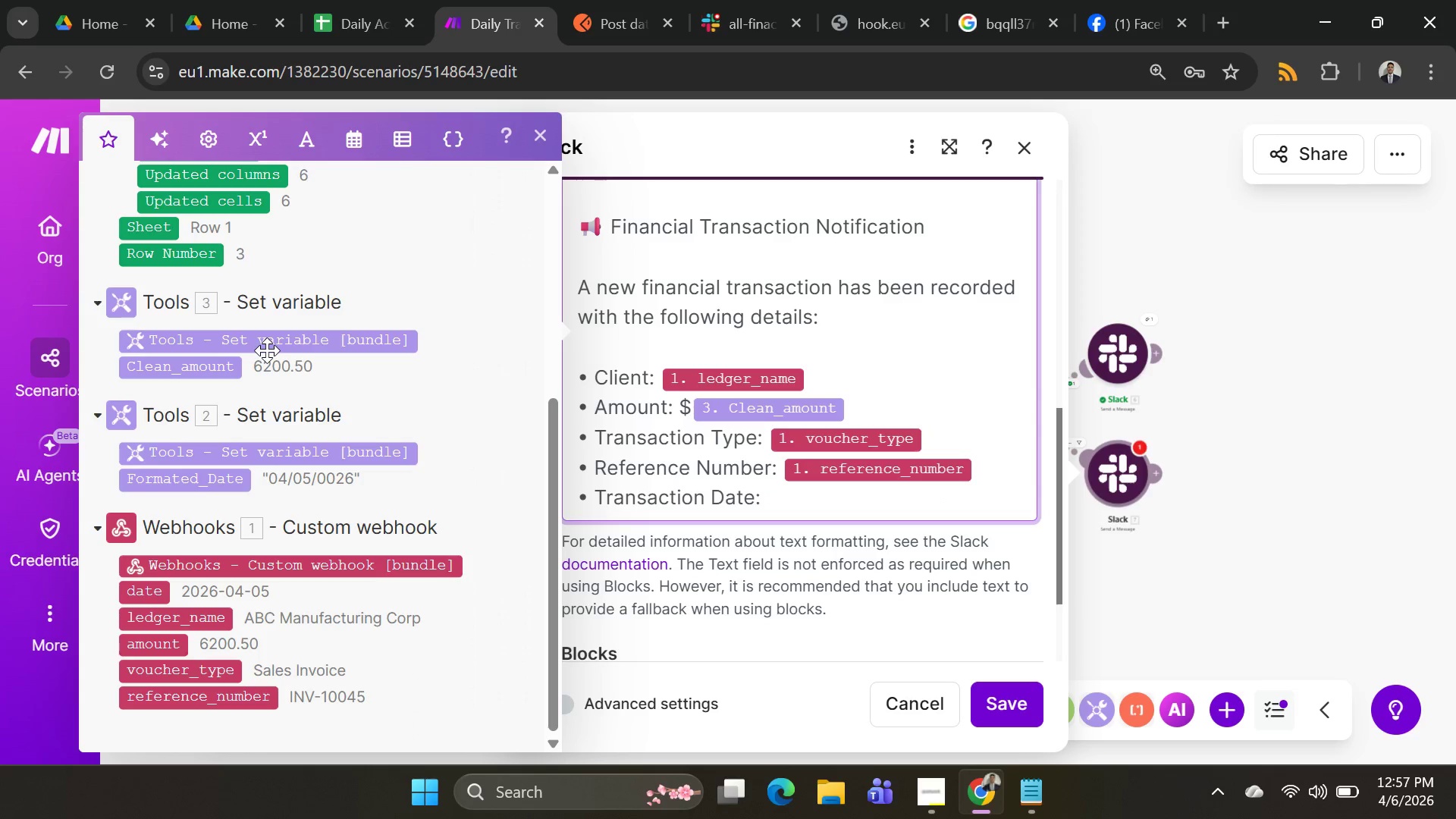 
scroll: coordinate [962, 538], scroll_direction: down, amount: 4.0
 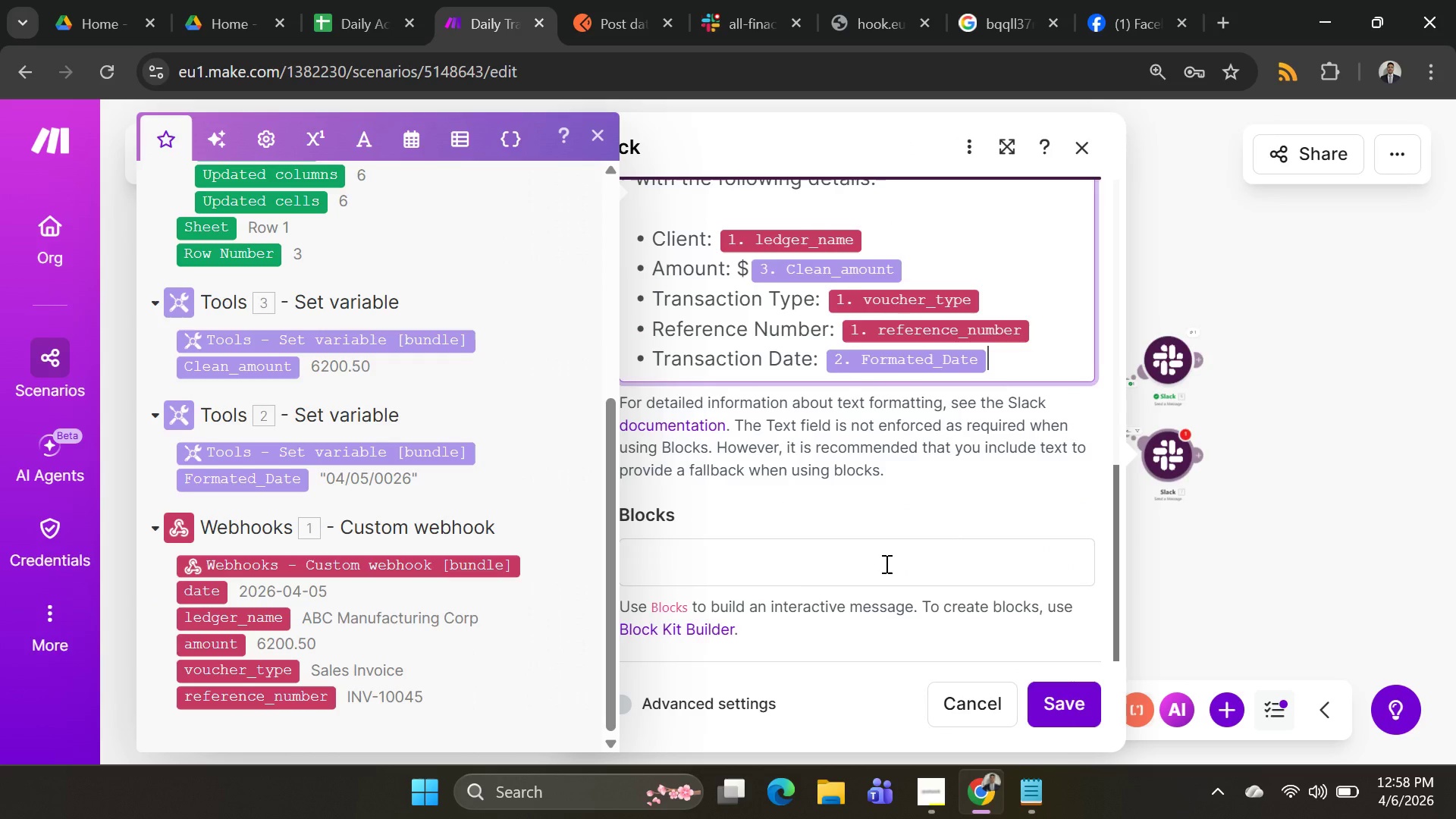 
scroll: coordinate [885, 563], scroll_direction: up, amount: 1.0
 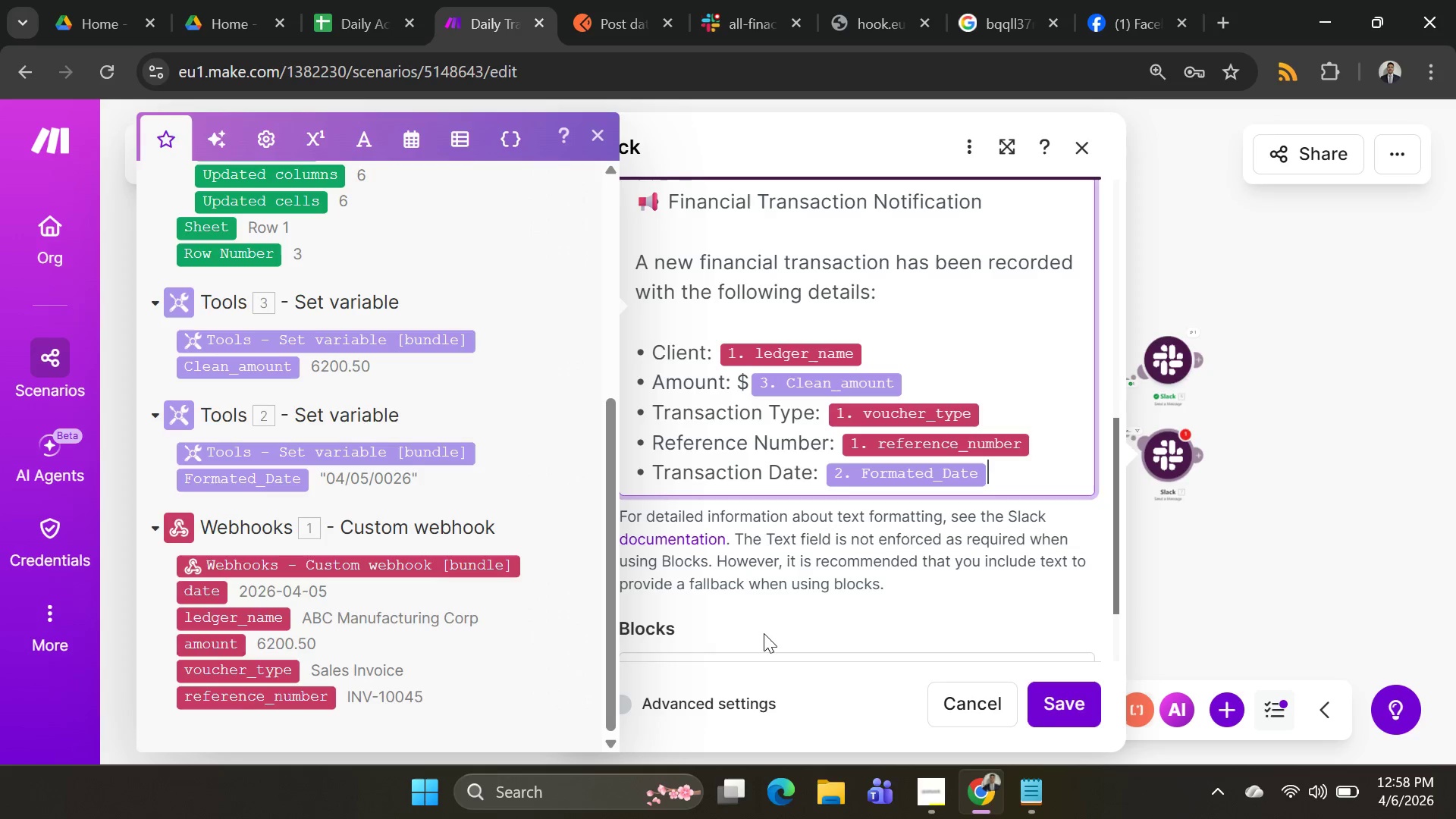 
left_click([765, 630])
 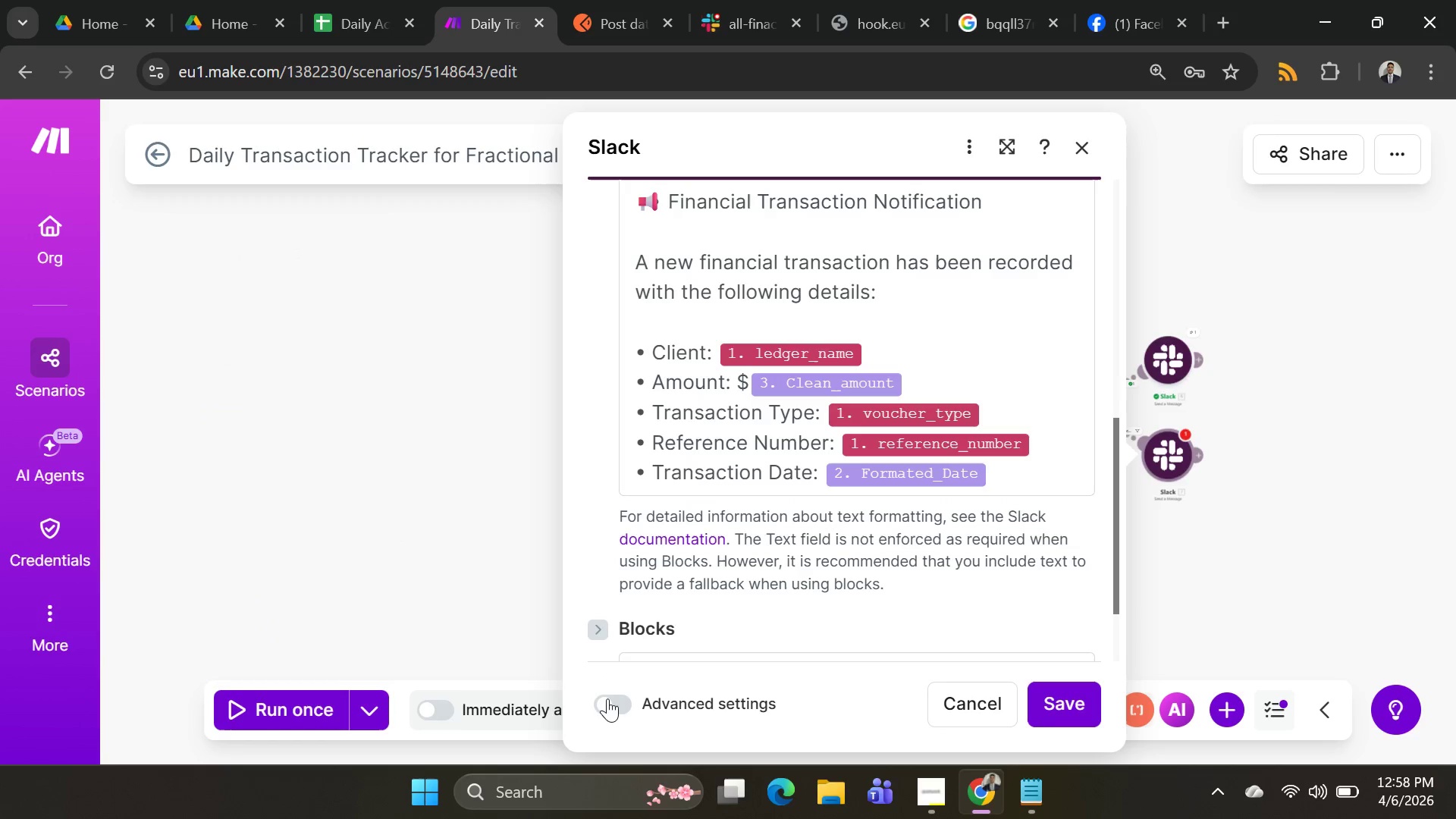 
left_click([607, 700])
 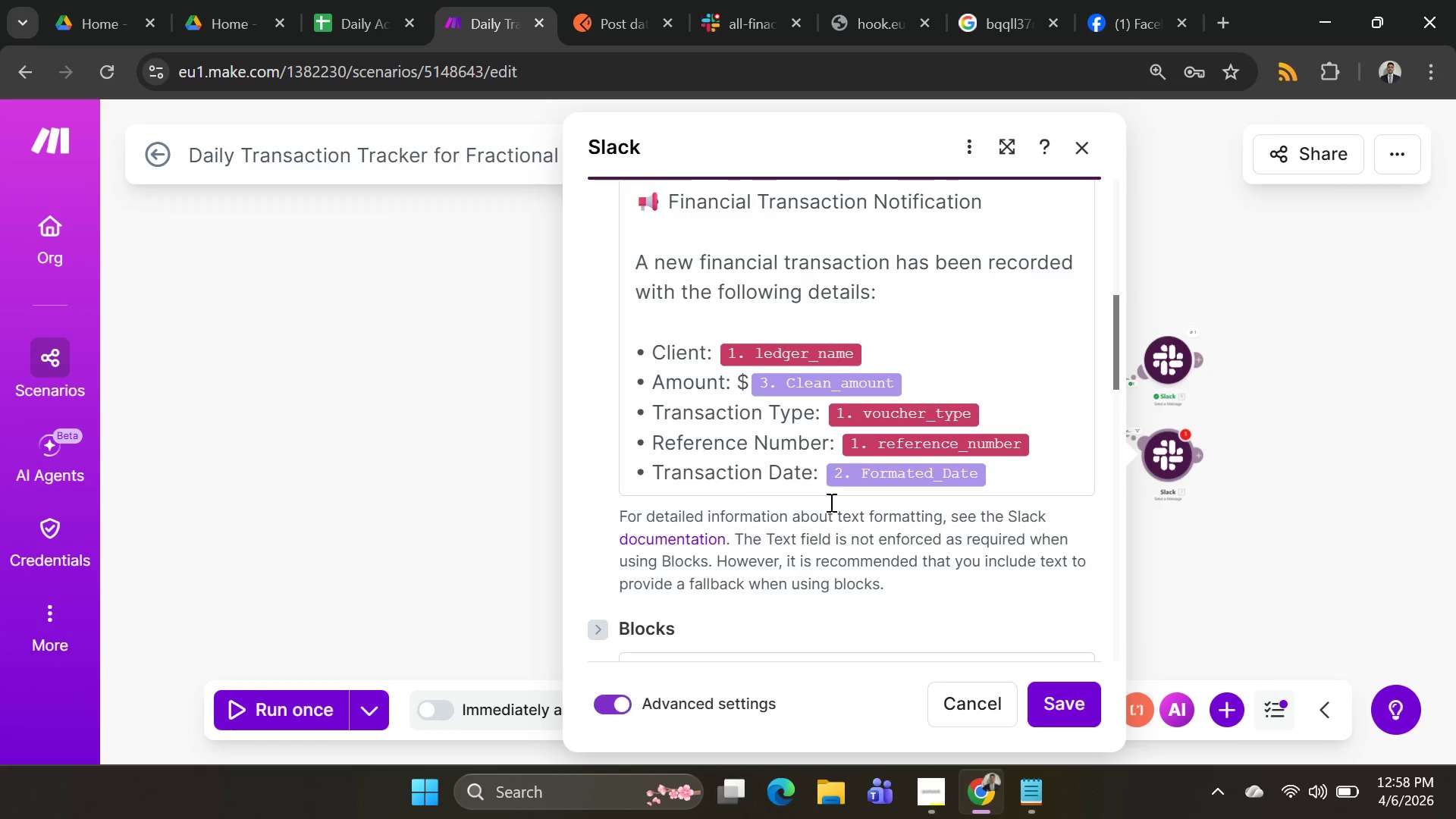 
scroll: coordinate [863, 457], scroll_direction: down, amount: 5.0
 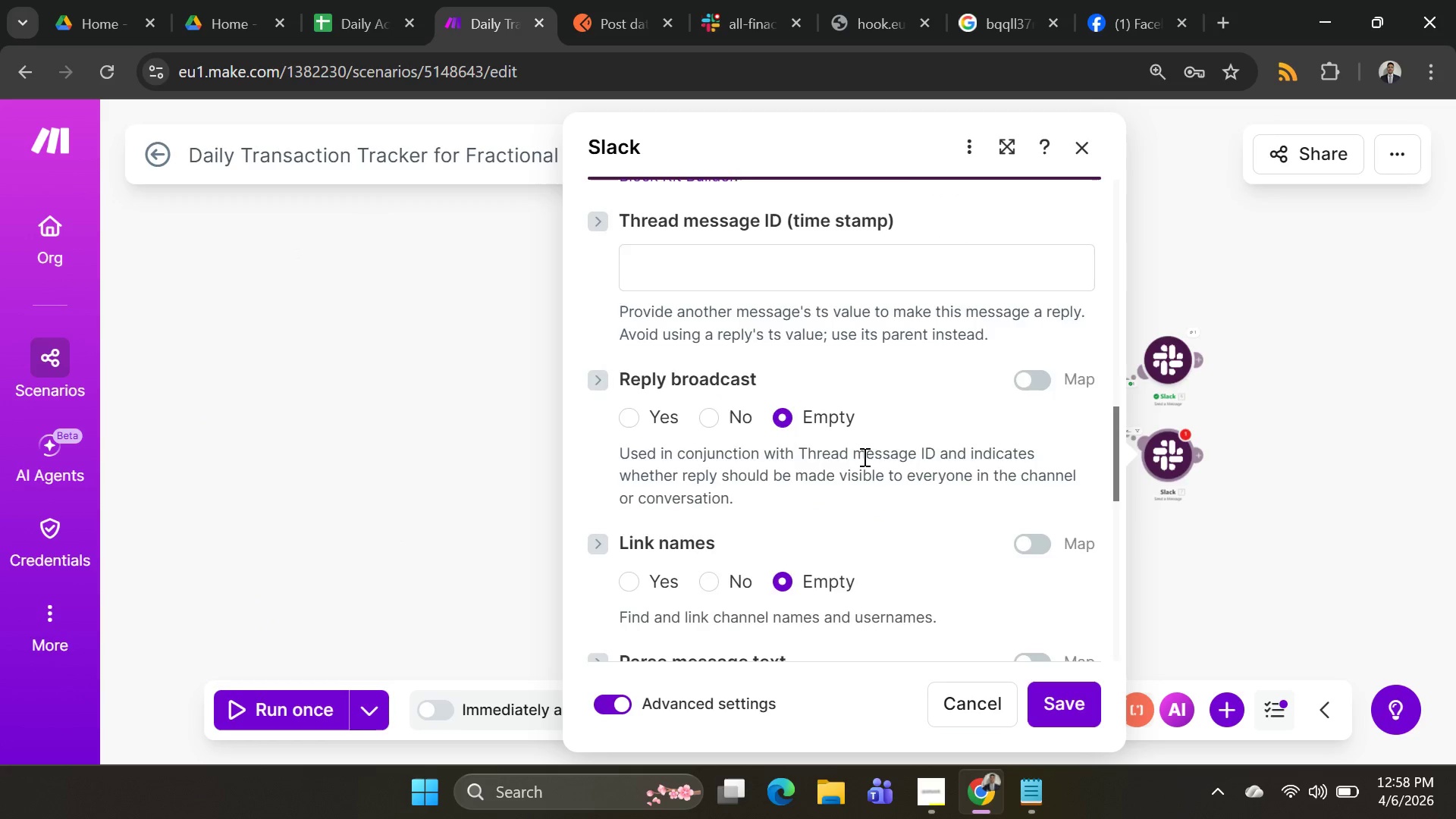 
scroll: coordinate [863, 457], scroll_direction: up, amount: 3.0
 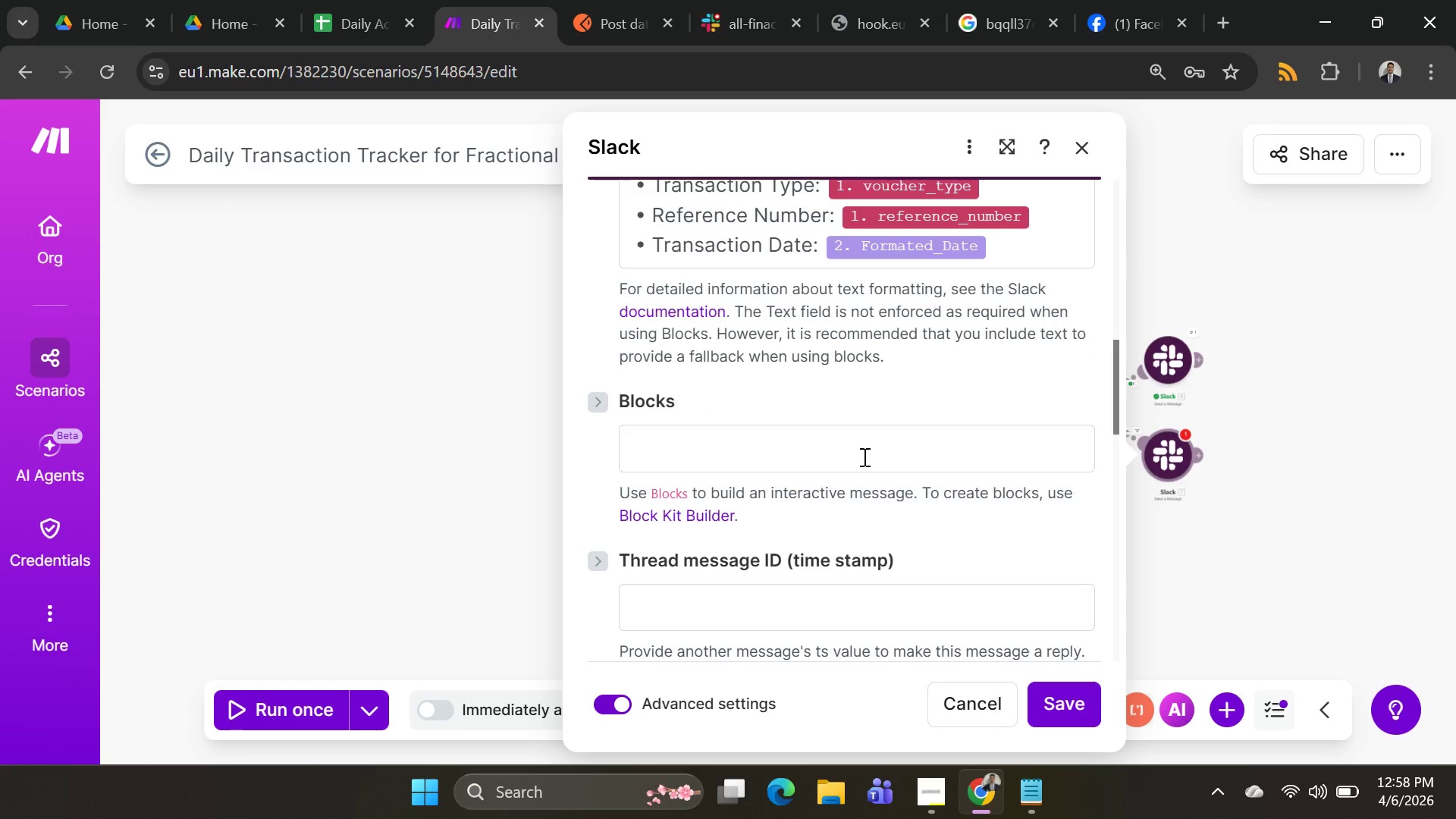 
scroll: coordinate [862, 457], scroll_direction: down, amount: 1.0
 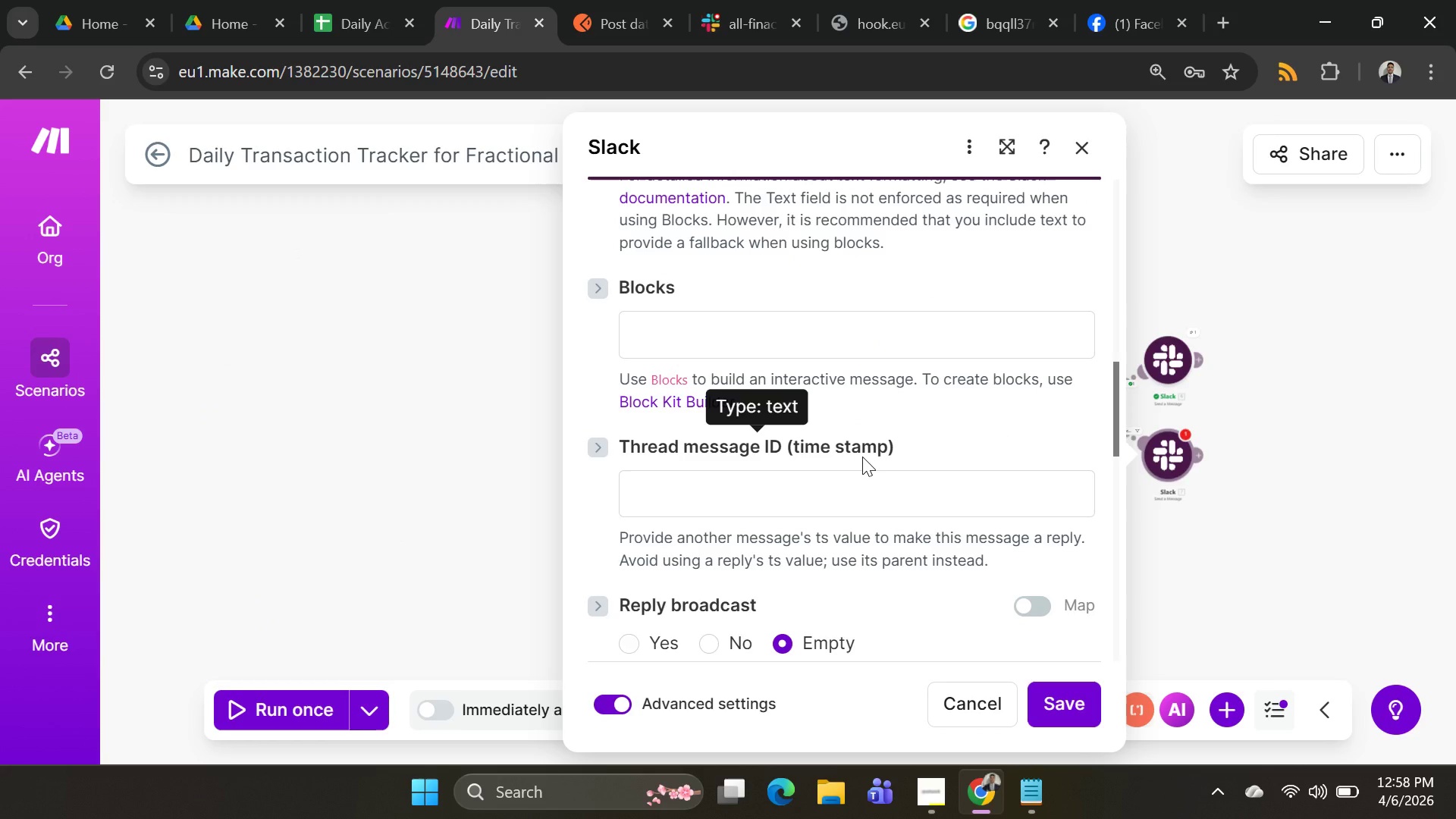 
scroll: coordinate [862, 457], scroll_direction: up, amount: 1.0
 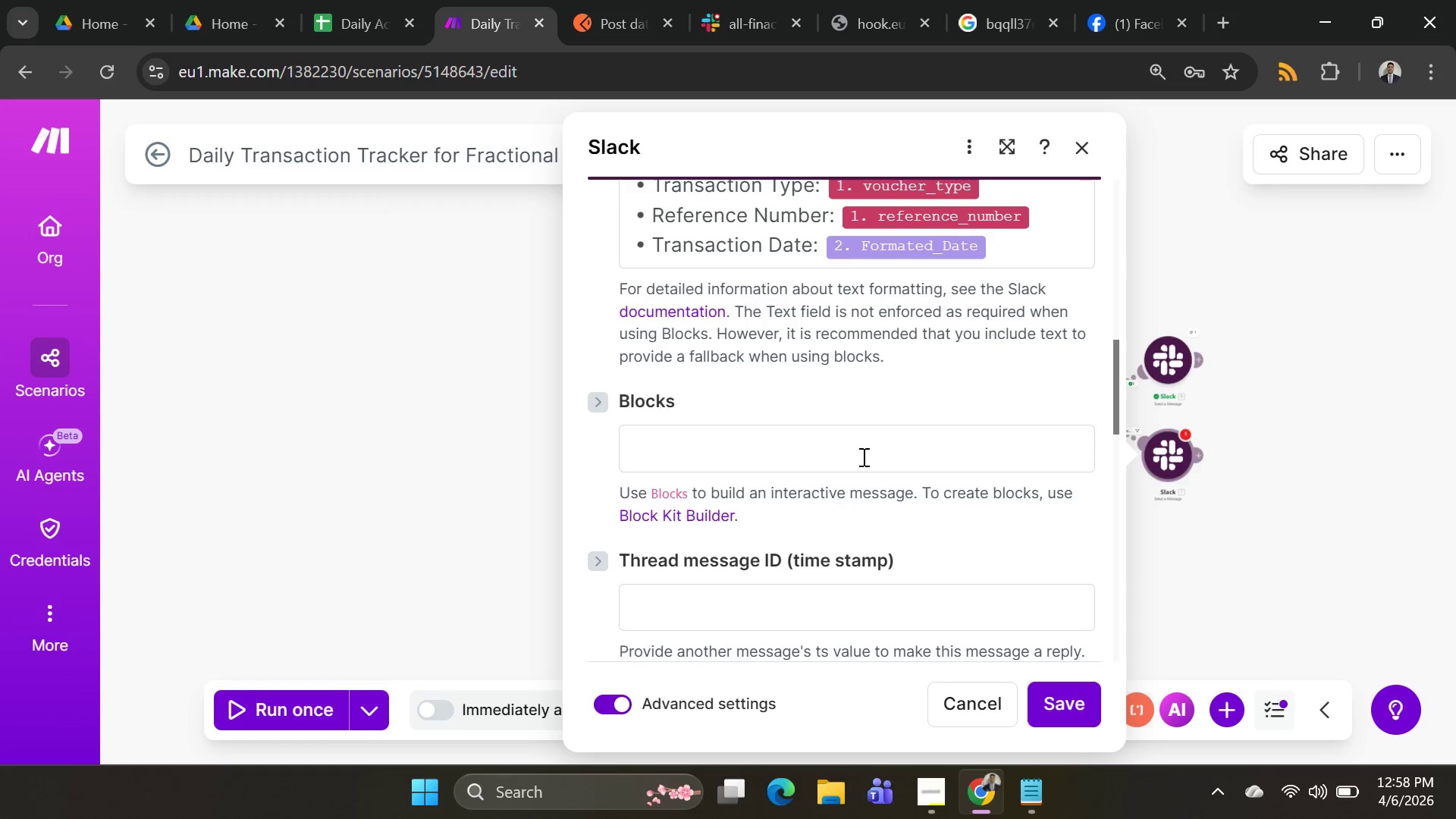 
scroll: coordinate [861, 457], scroll_direction: down, amount: 7.0
 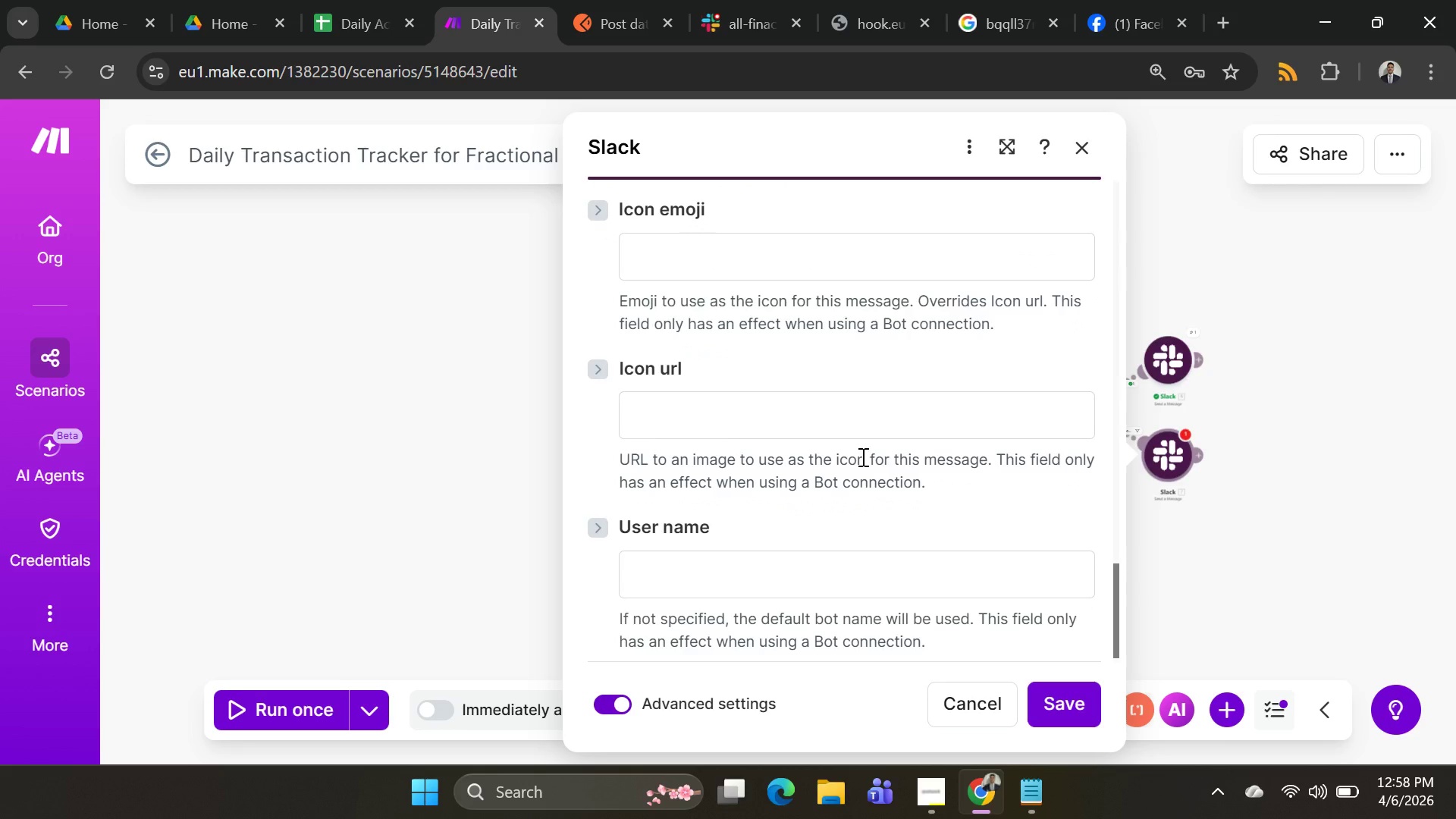 
scroll: coordinate [793, 457], scroll_direction: up, amount: 5.0
 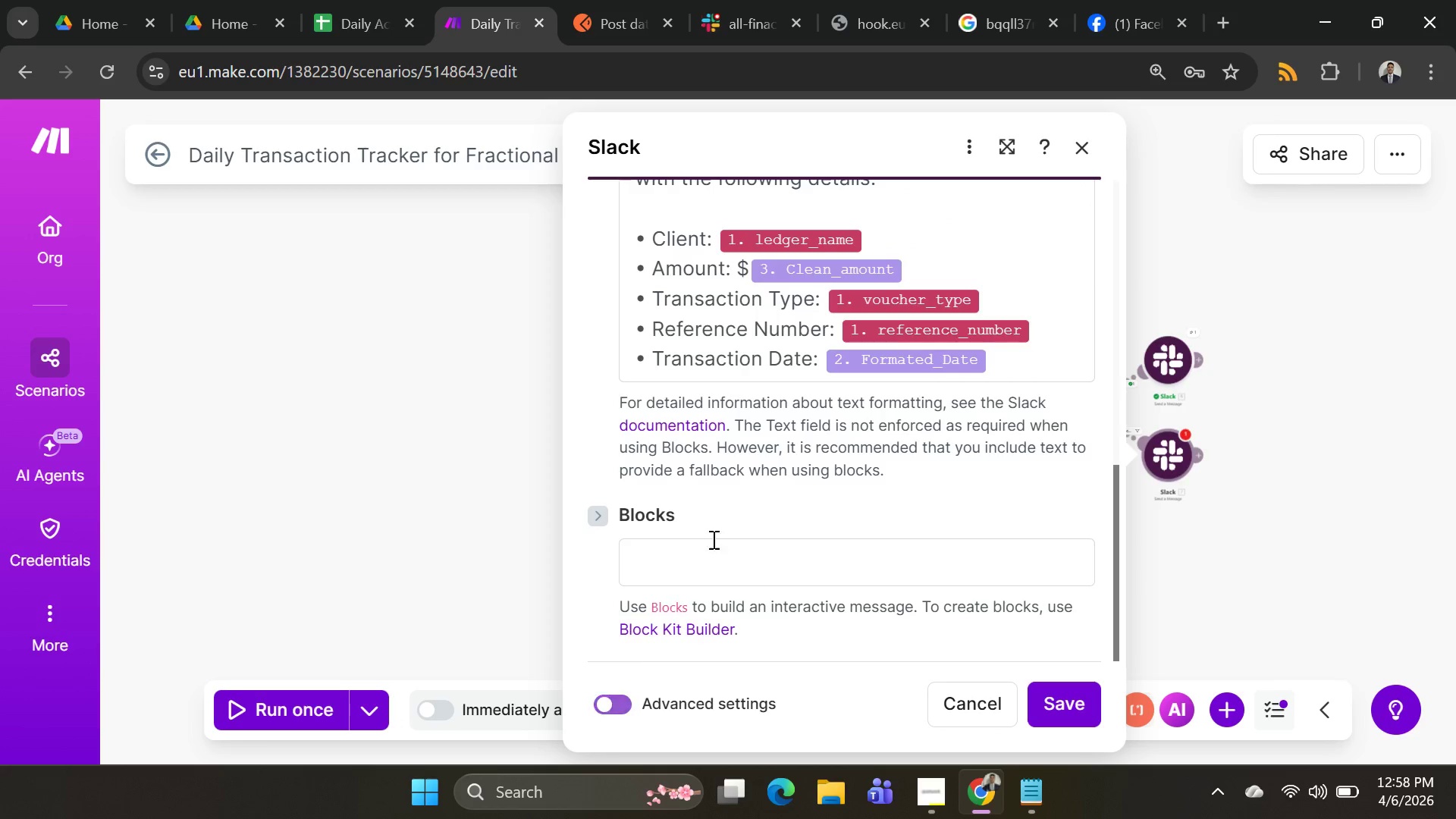 
scroll: coordinate [730, 485], scroll_direction: down, amount: 3.0
 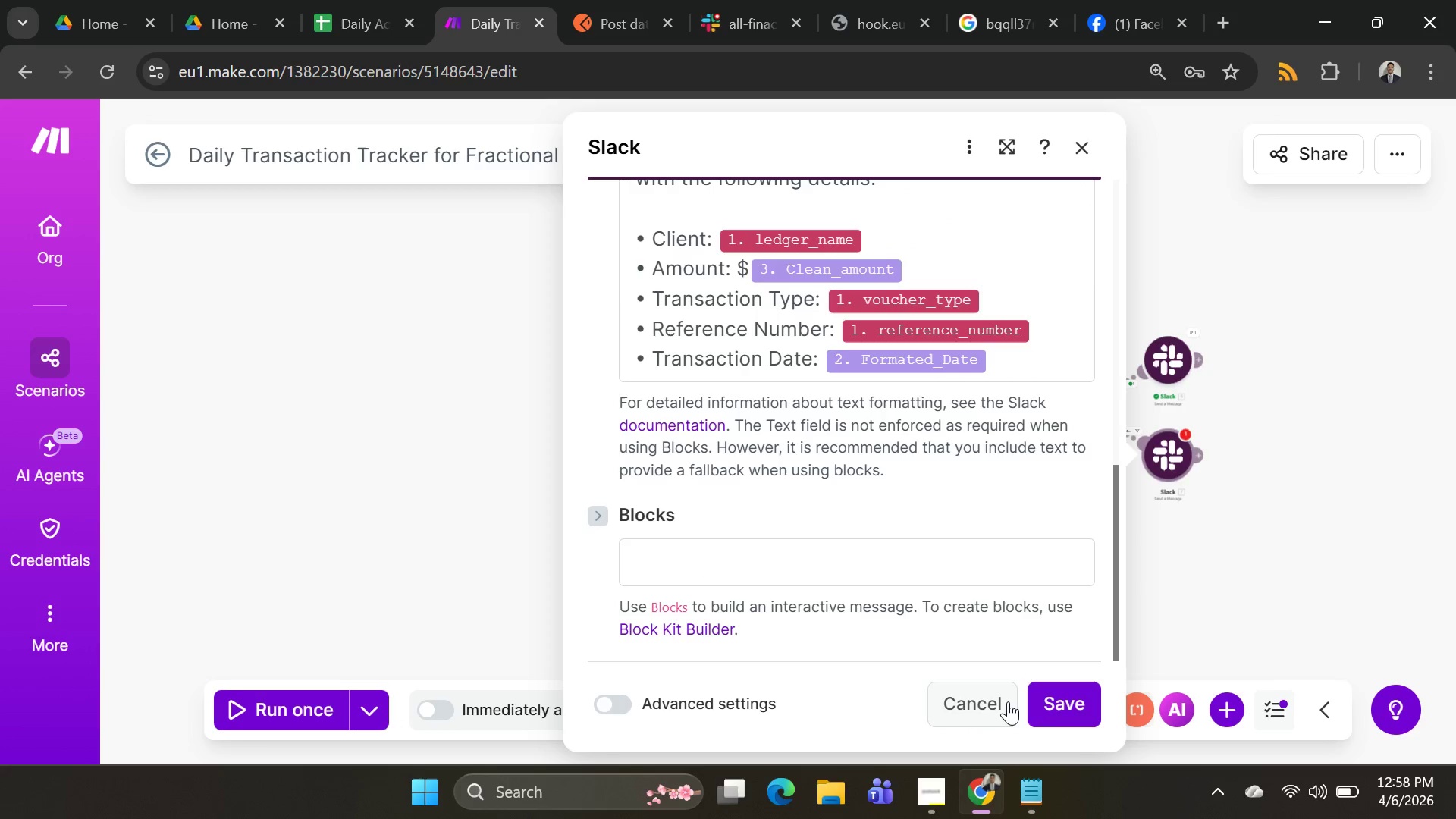 
left_click([1051, 700])
 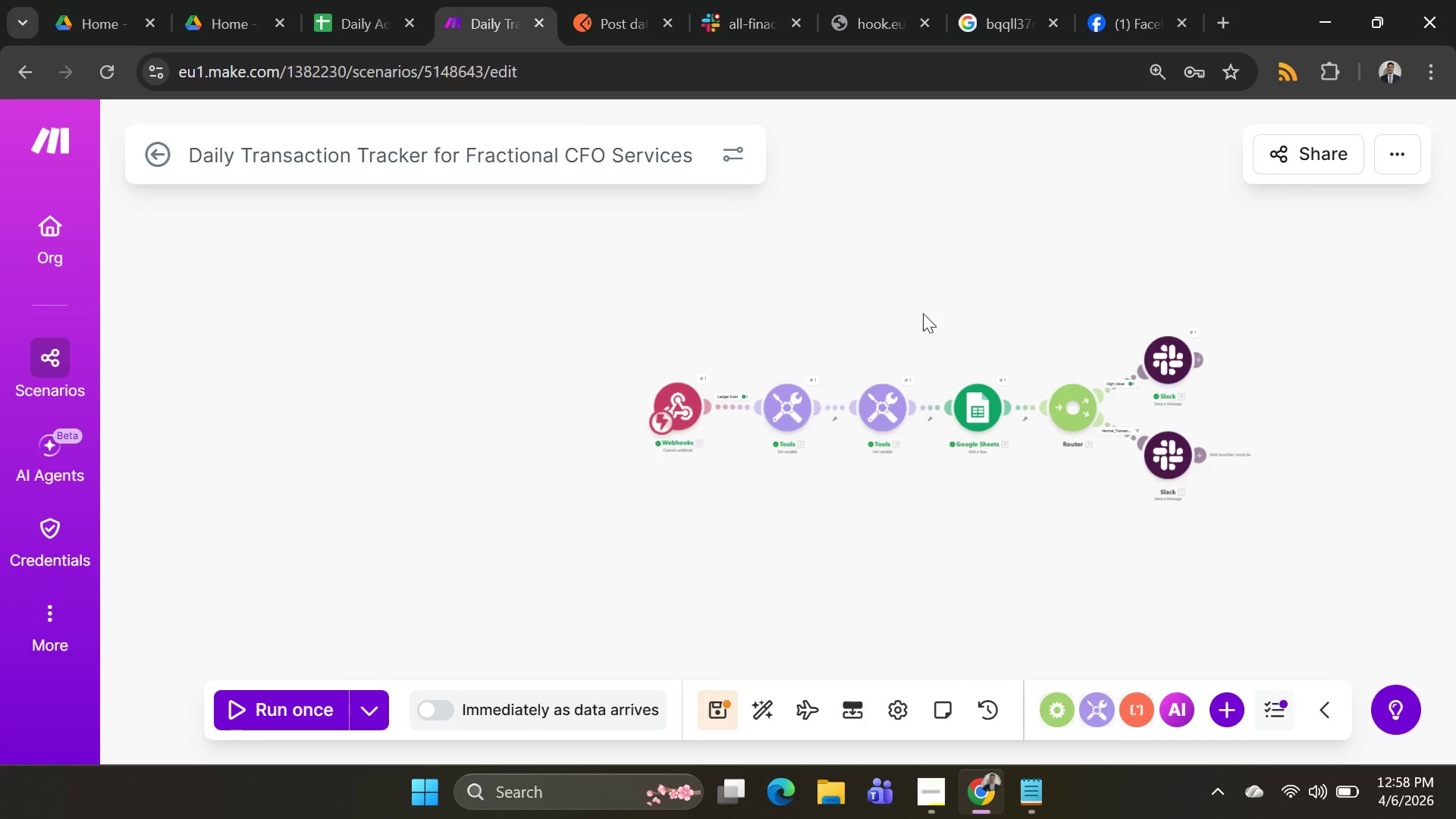 
left_click_drag(start_coordinate=[914, 287], to_coordinate=[510, 223])
 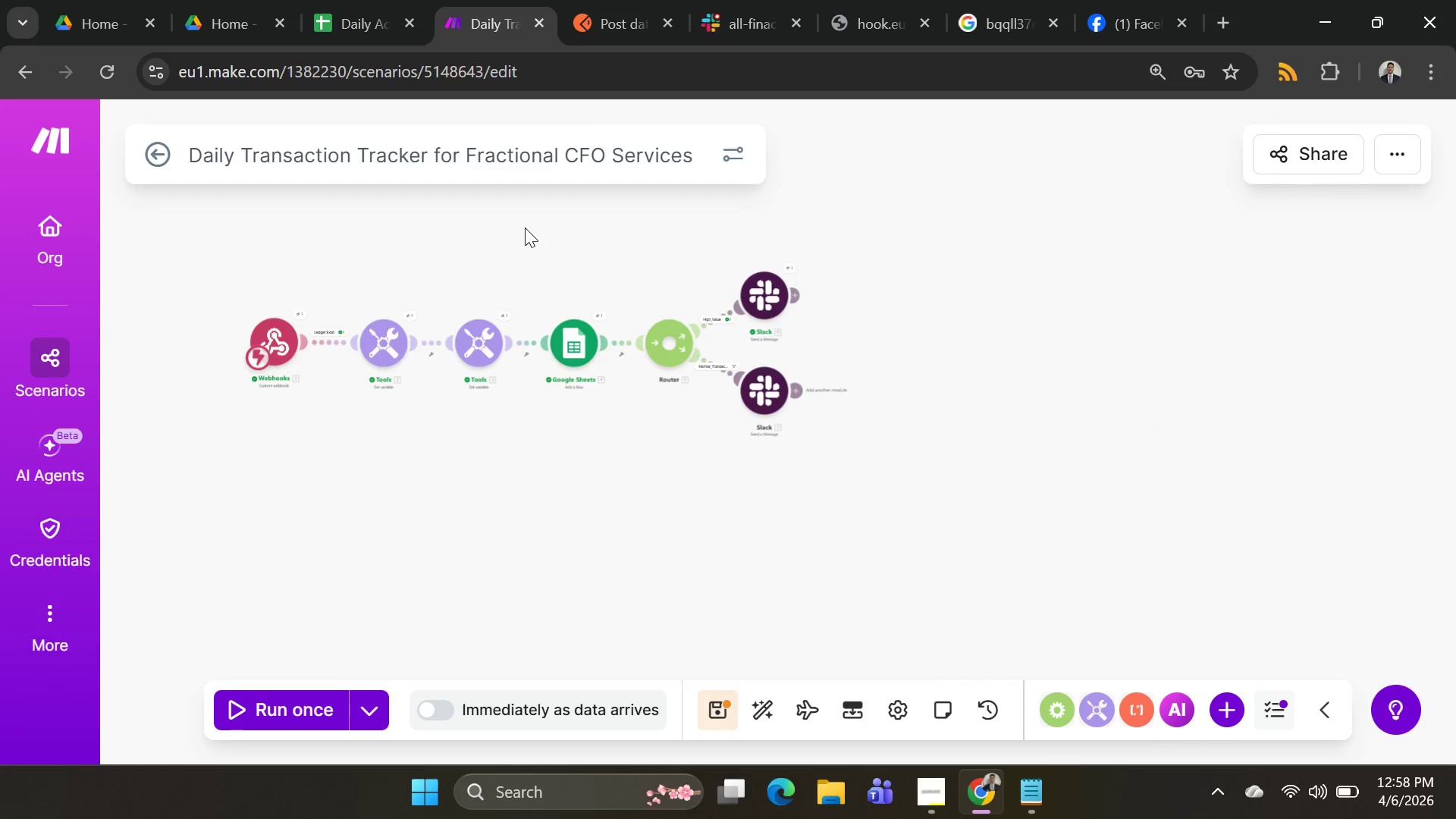 
scroll: coordinate [548, 249], scroll_direction: up, amount: 2.0
 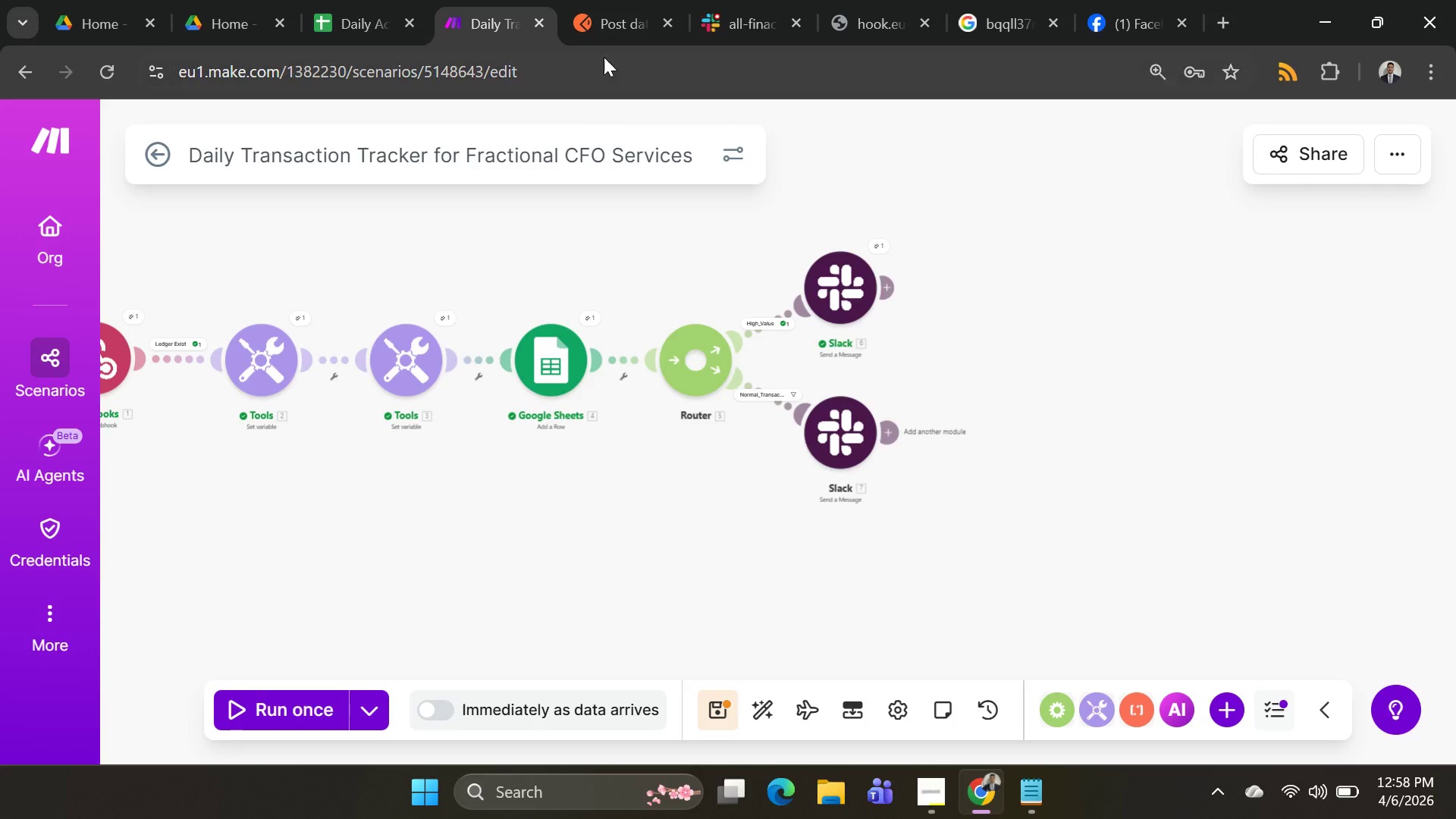 
left_click([604, 32])
 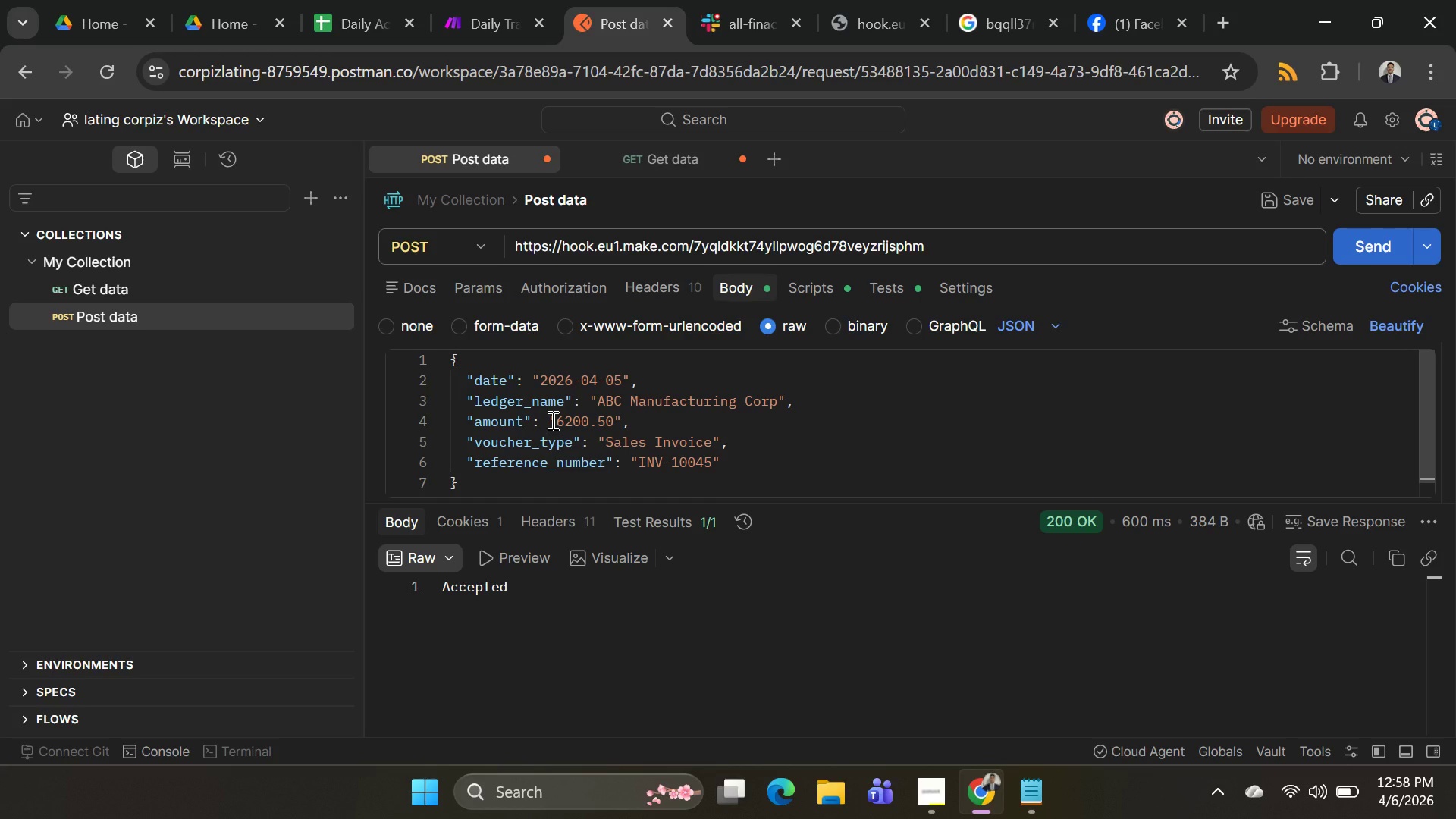 
left_click_drag(start_coordinate=[551, 420], to_coordinate=[563, 420])
 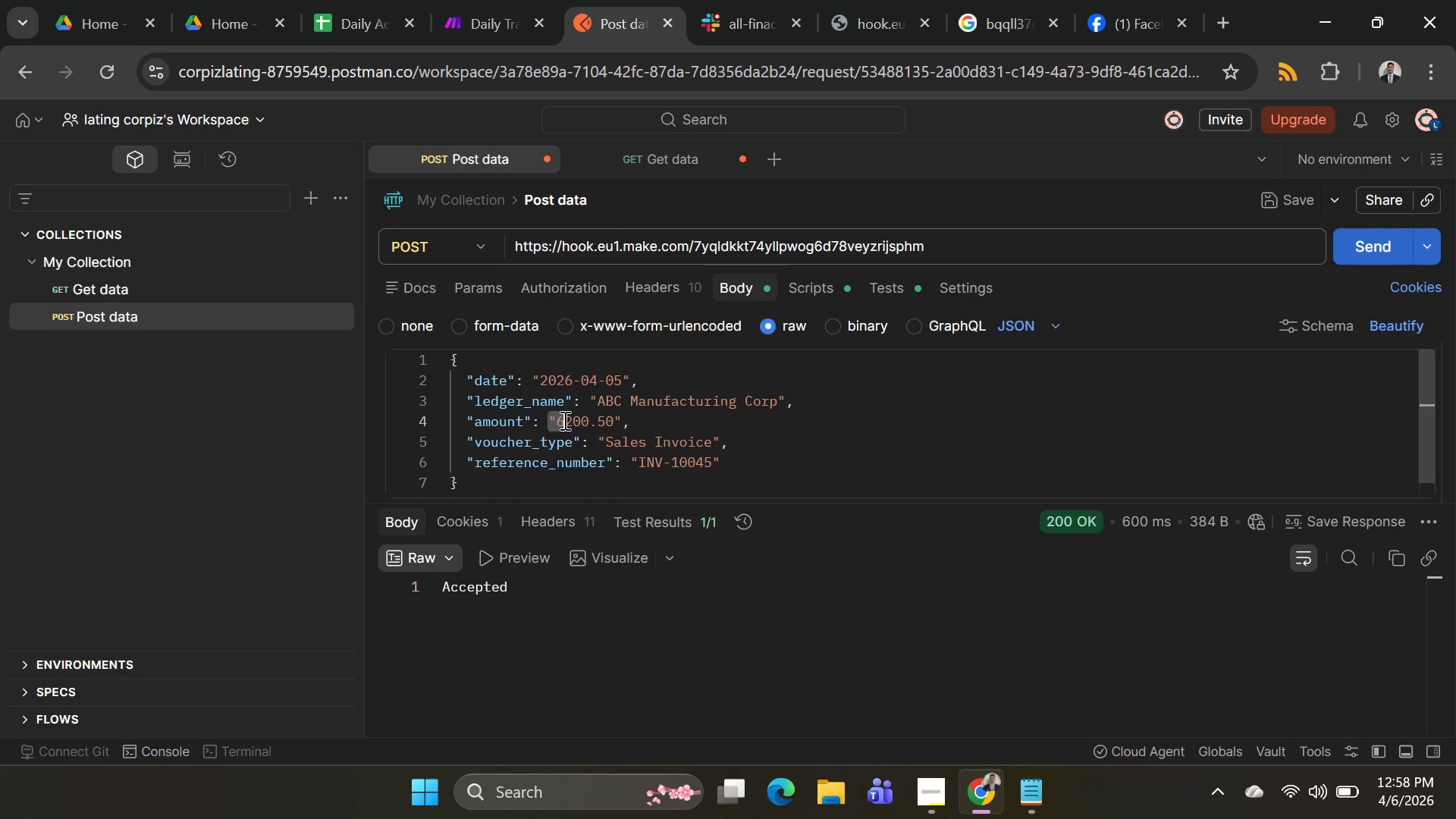 
left_click([563, 420])
 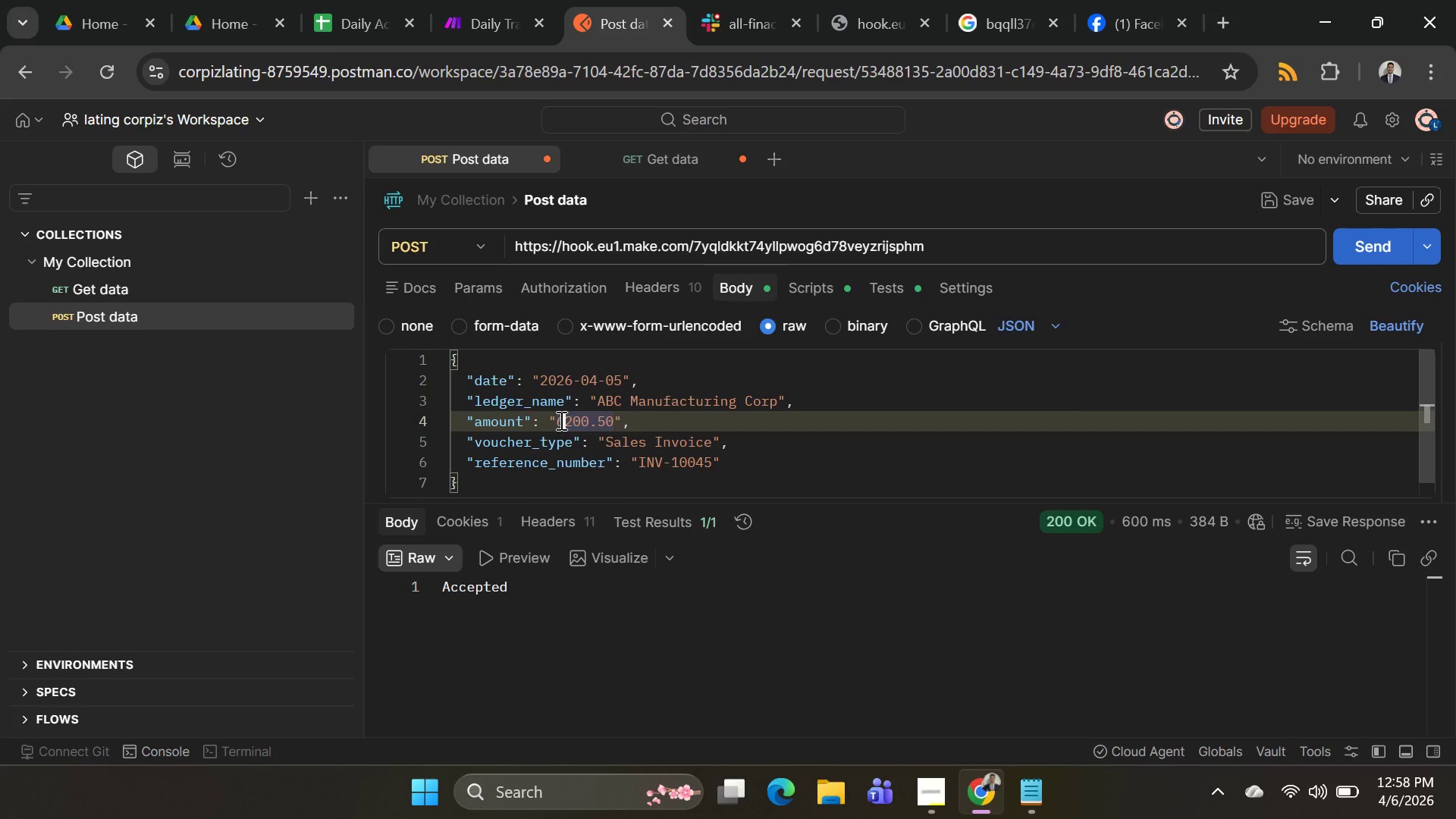 
left_click([560, 420])
 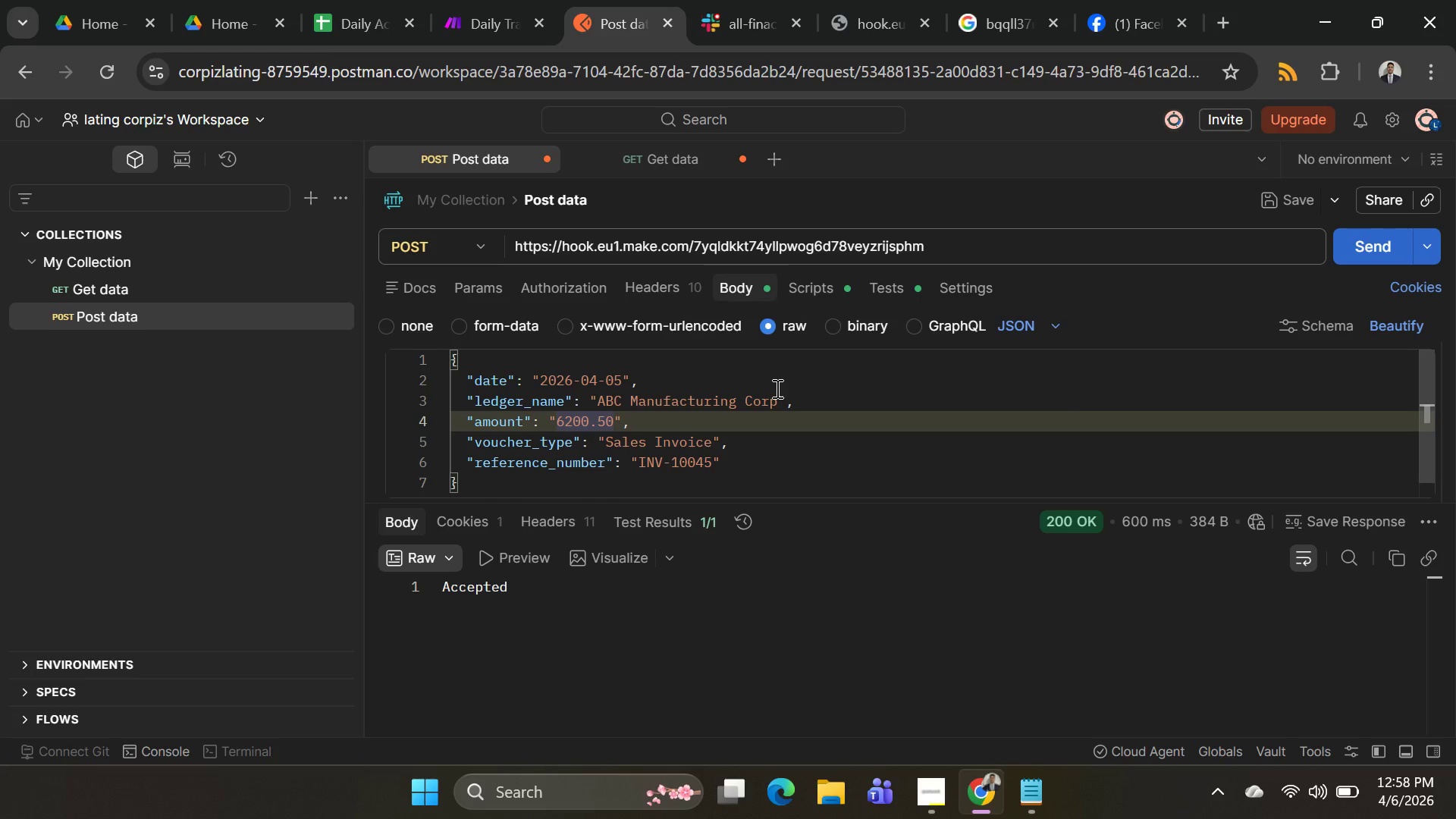 
key(Backspace)
 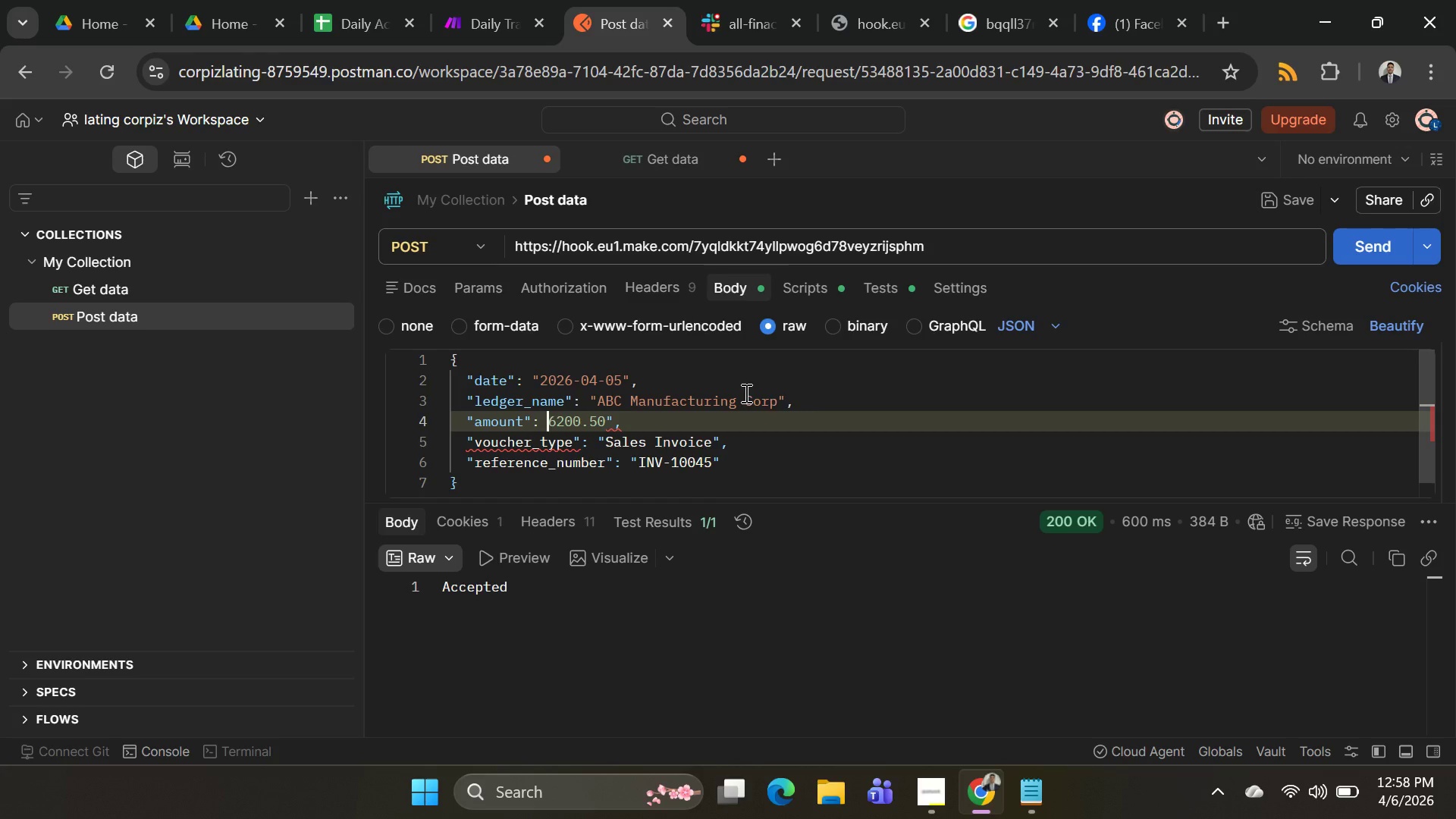 
key(Control+Z)
 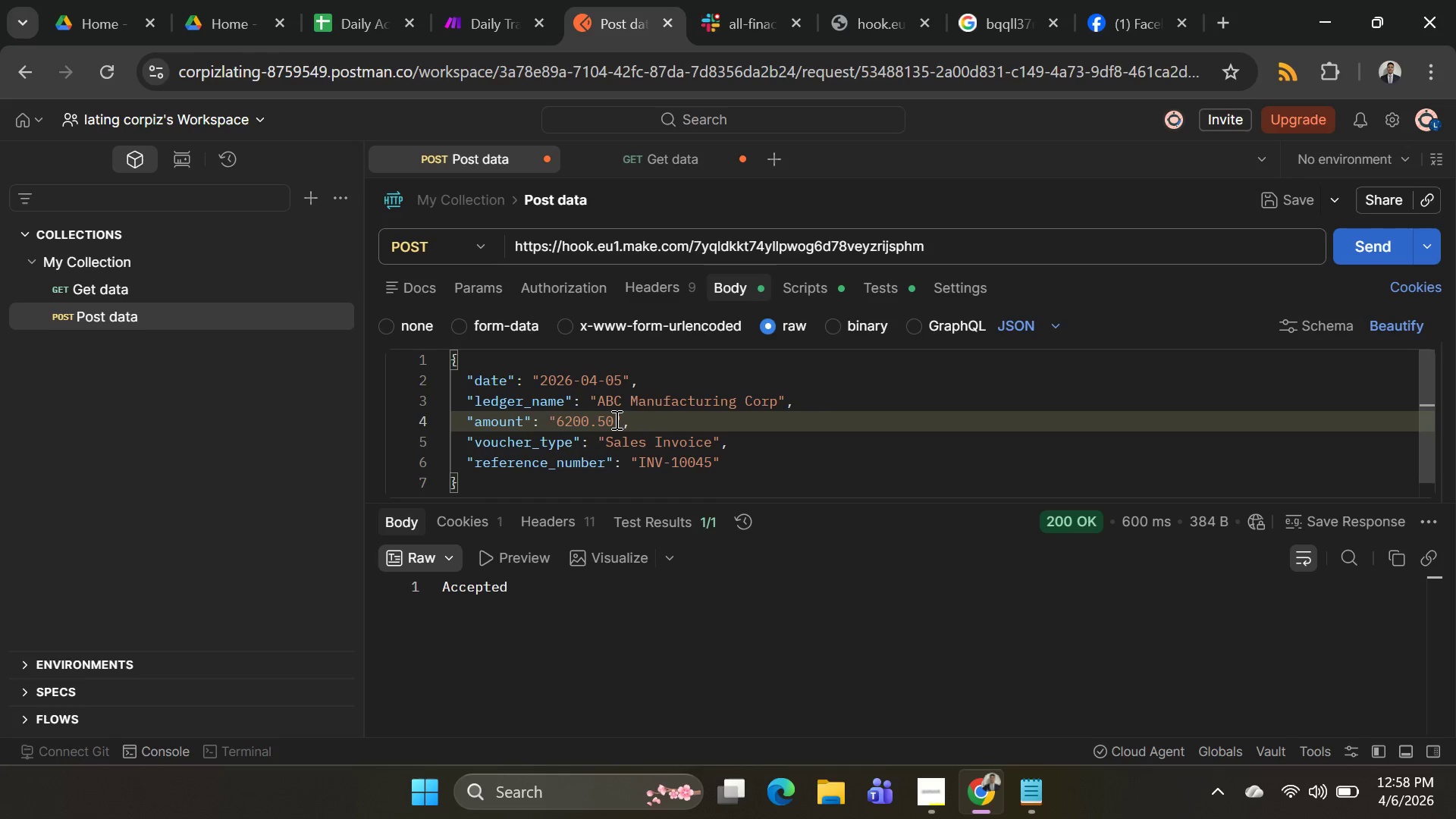 
left_click([615, 419])
 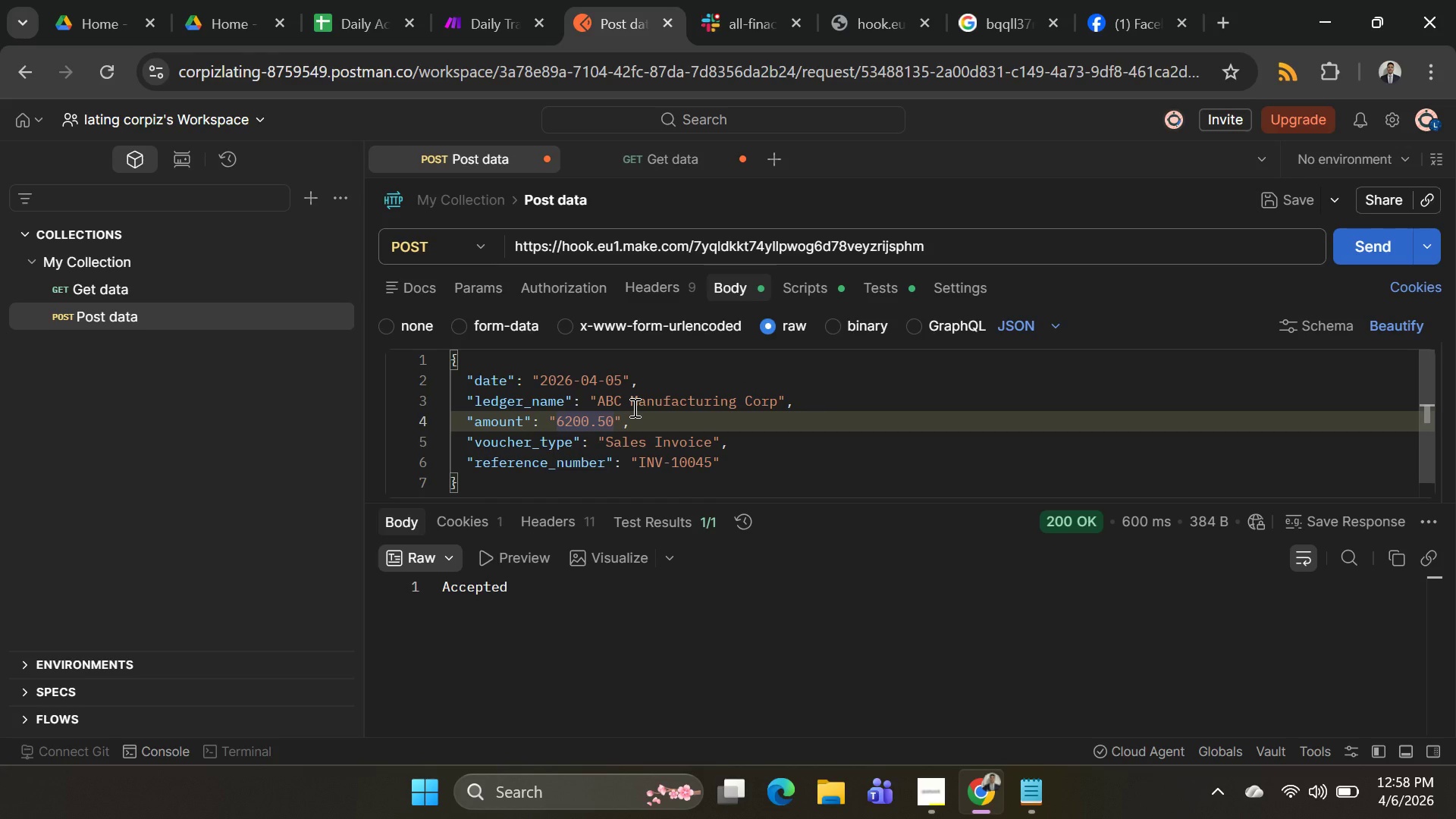 
key(Backspace)
 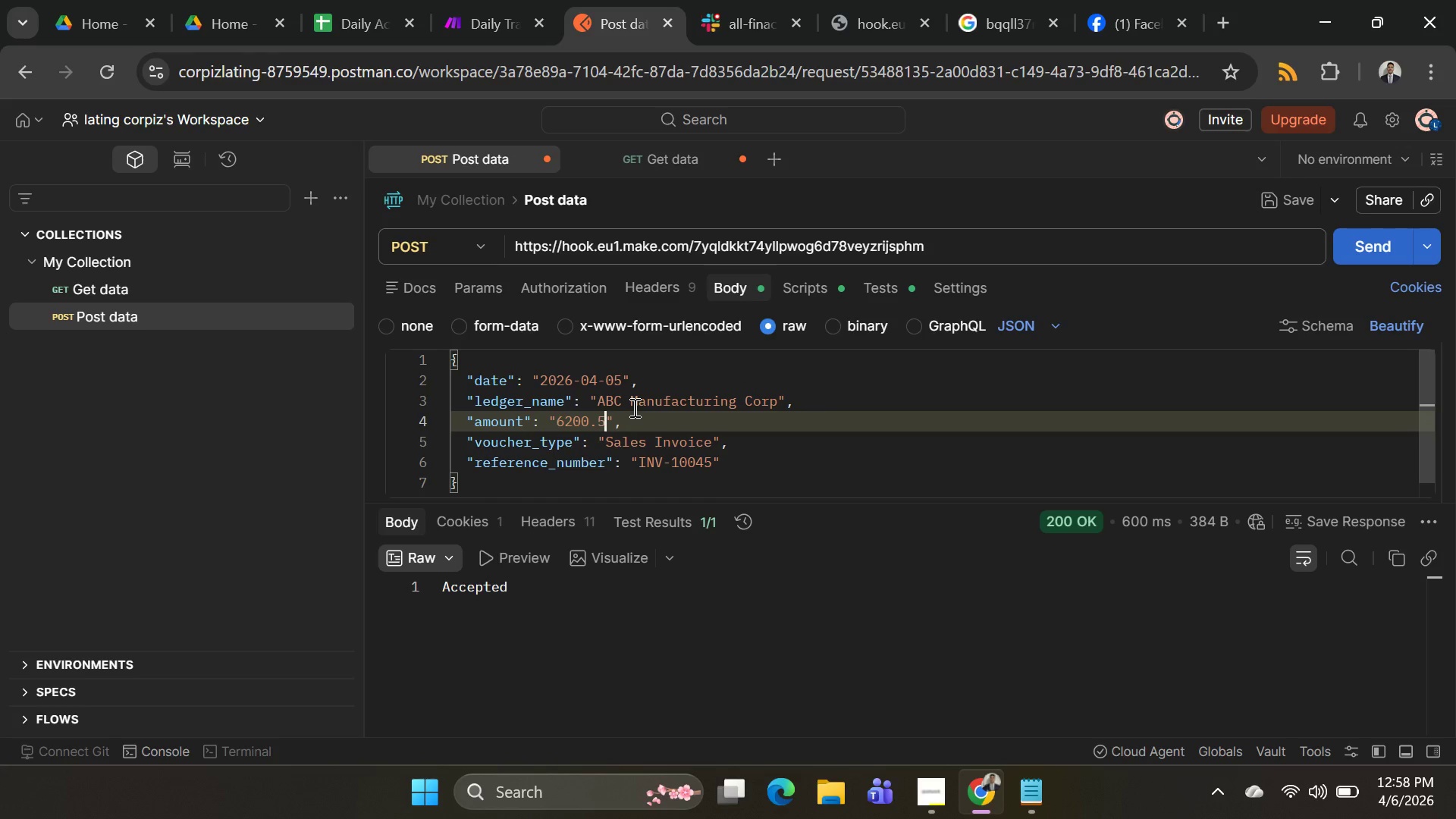 
key(Backspace)
 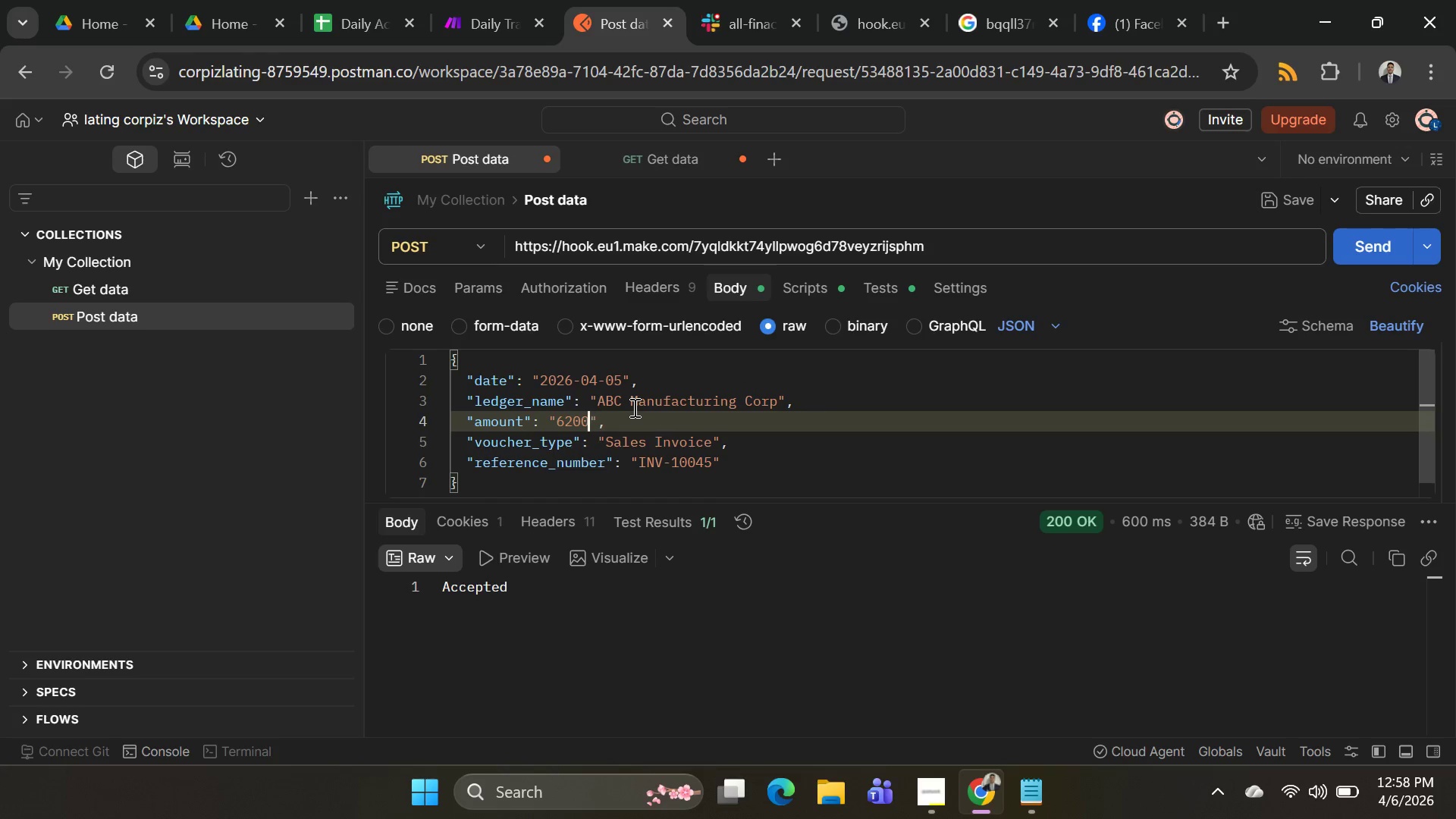 
key(Backspace)
 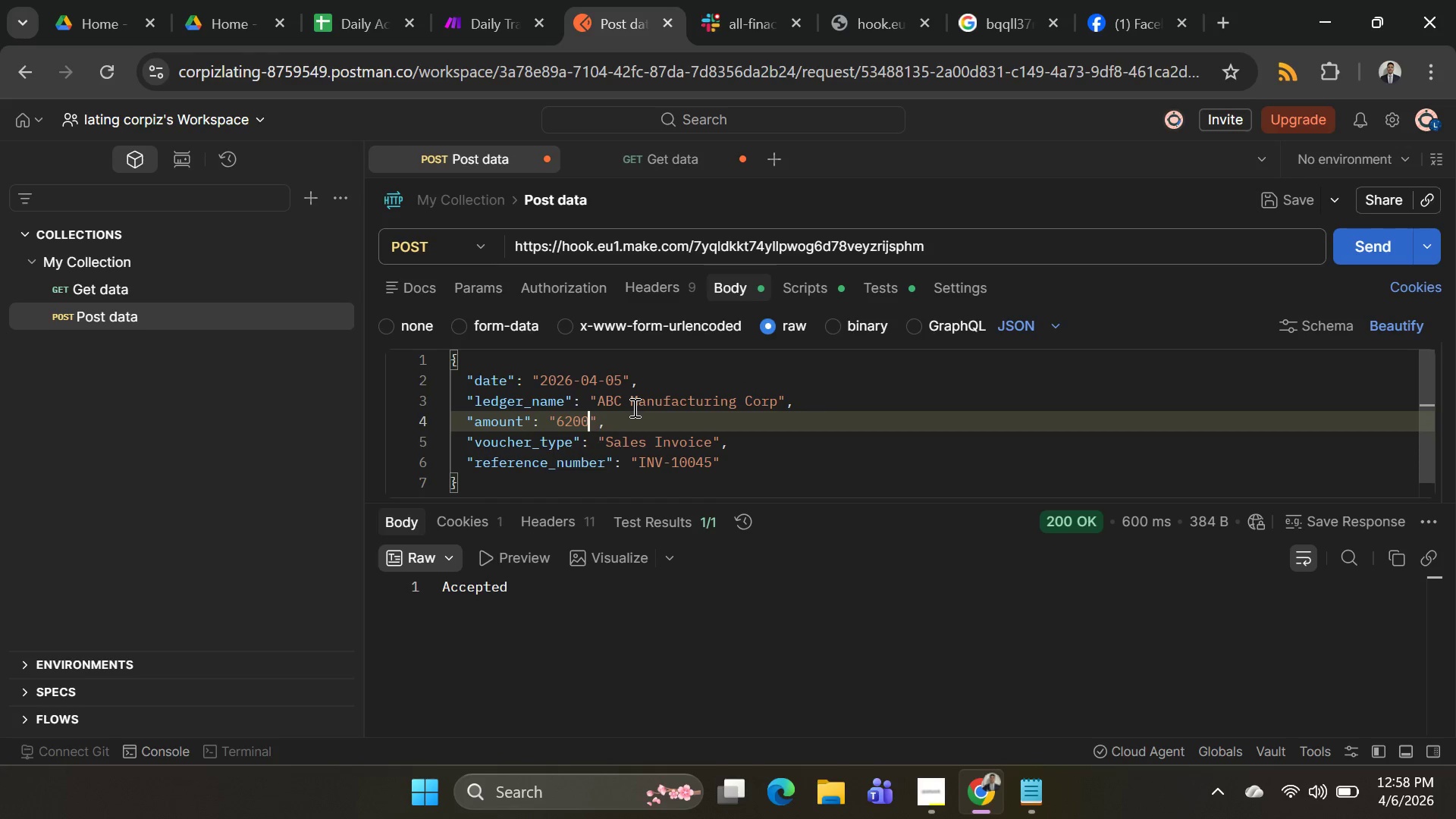 
key(Backspace)
 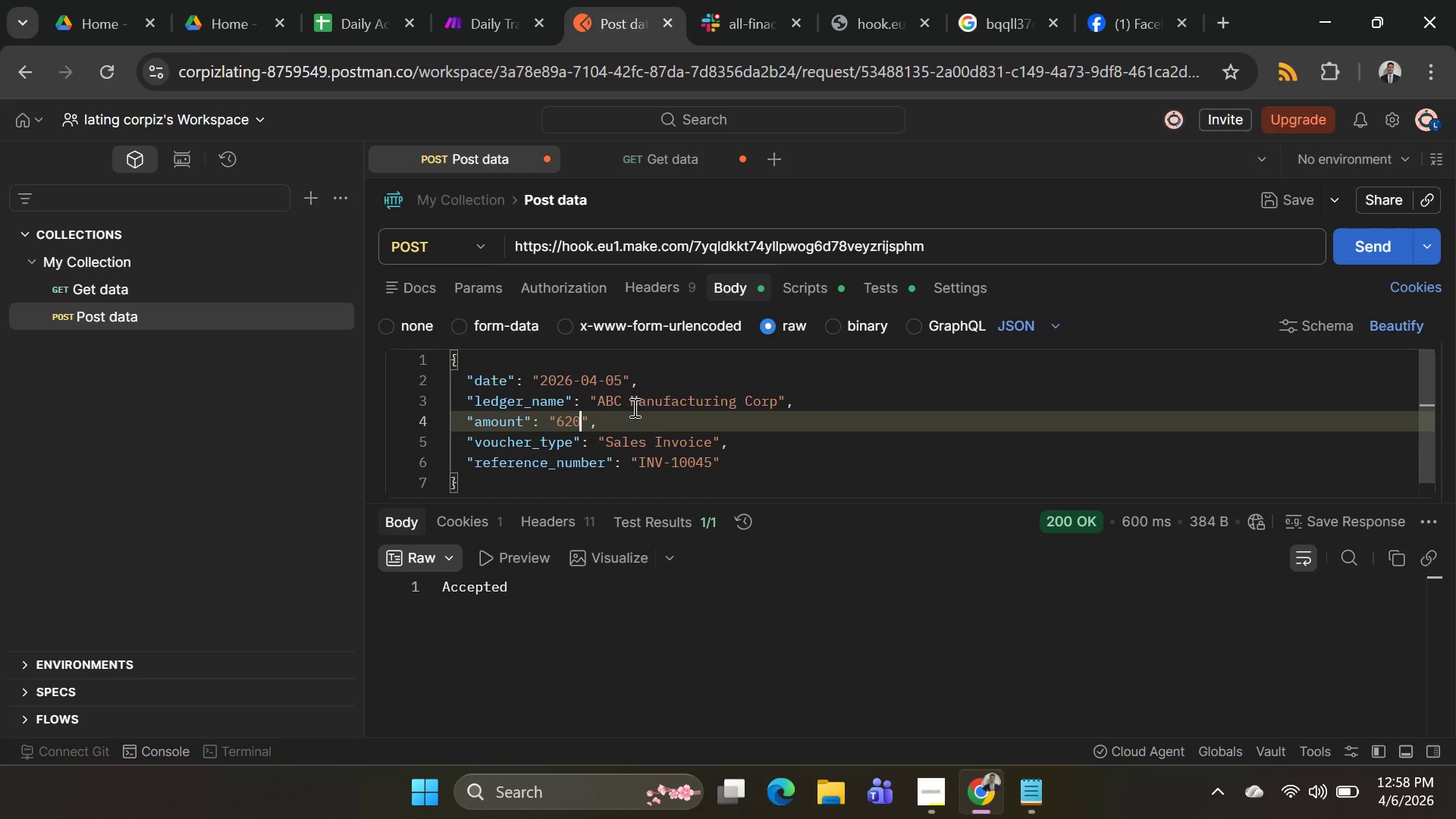 
key(Backspace)
 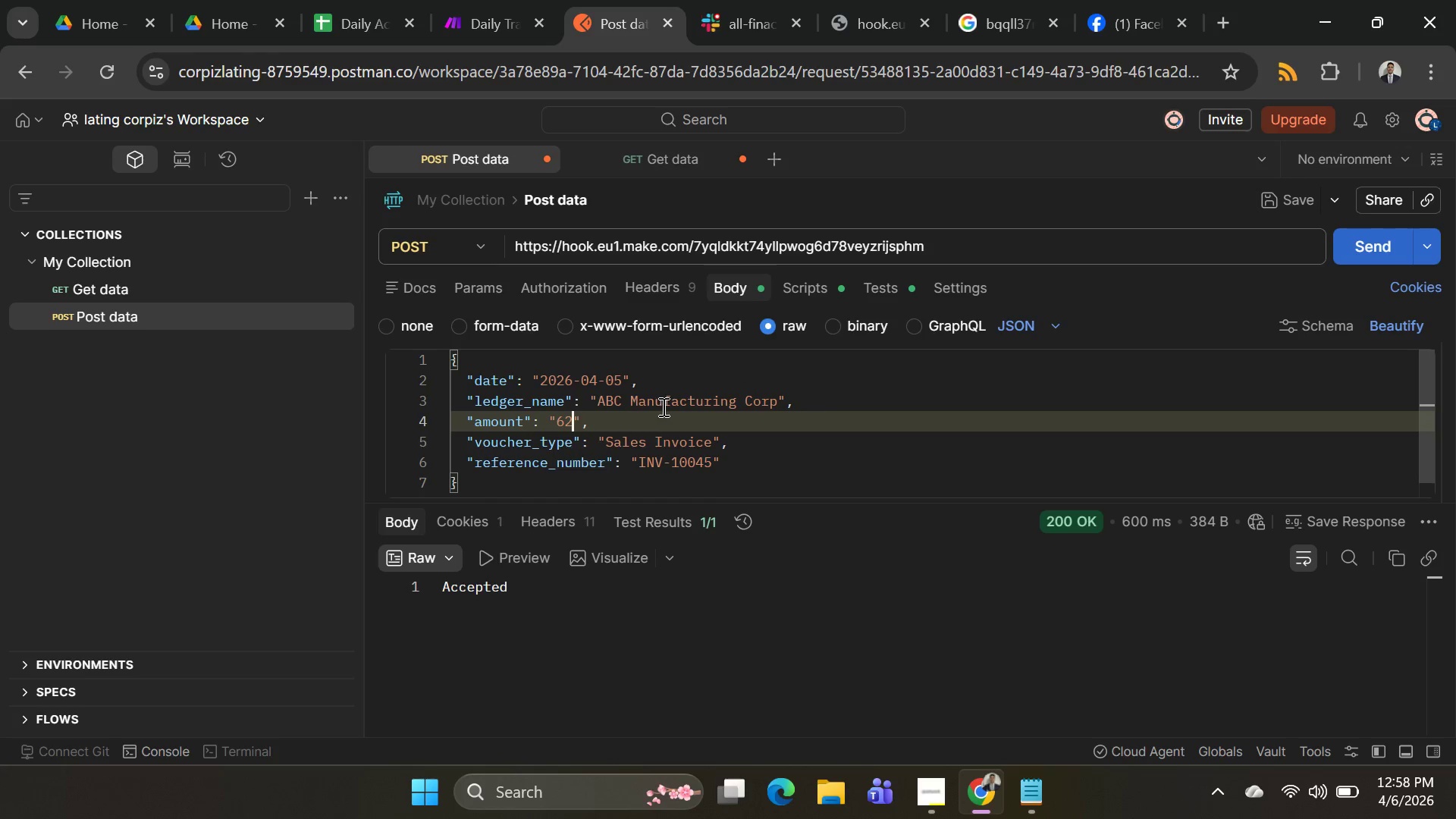 
key(Backspace)
key(Backspace)
type(4000)
 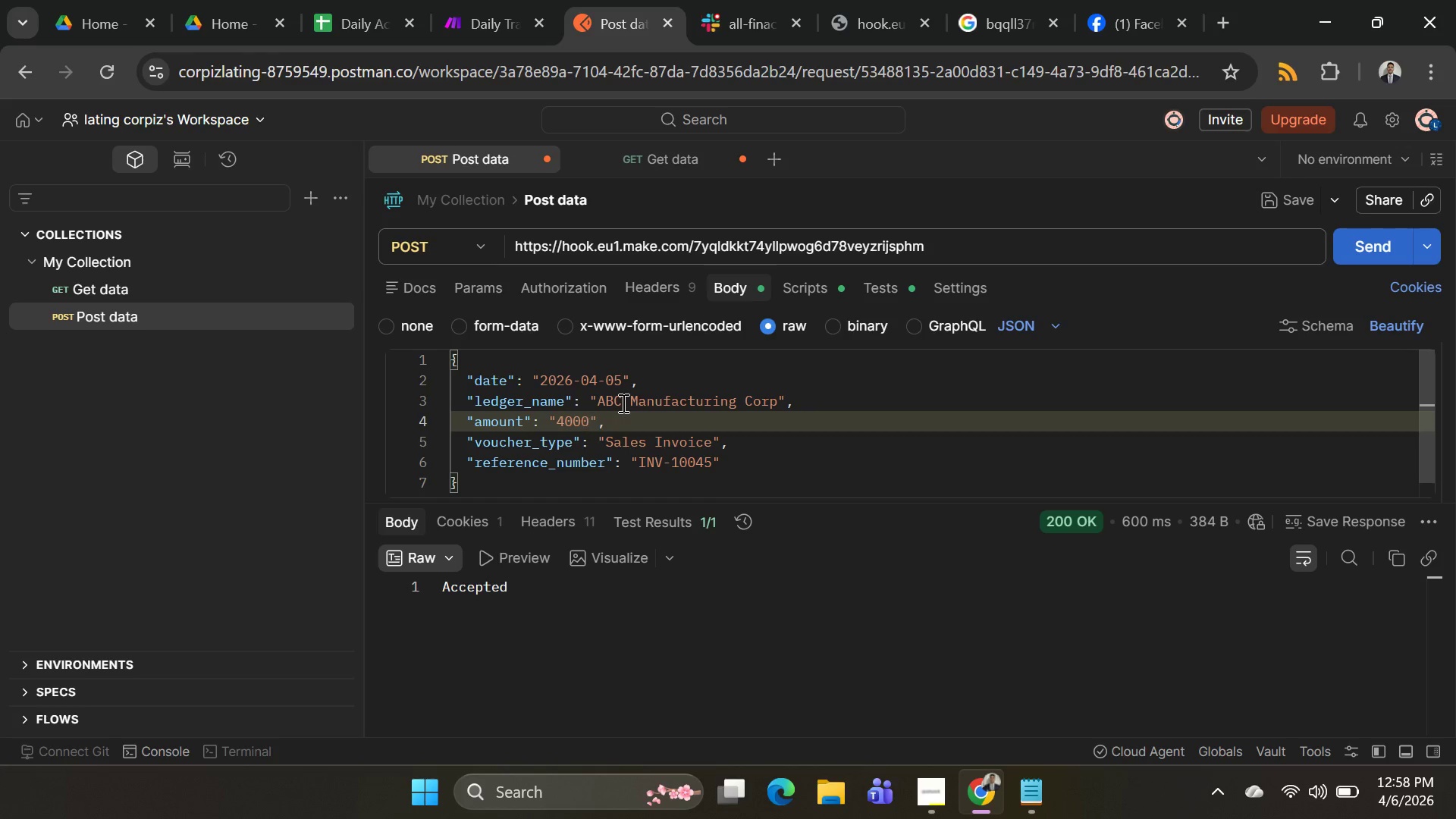 
wait(7.33)
 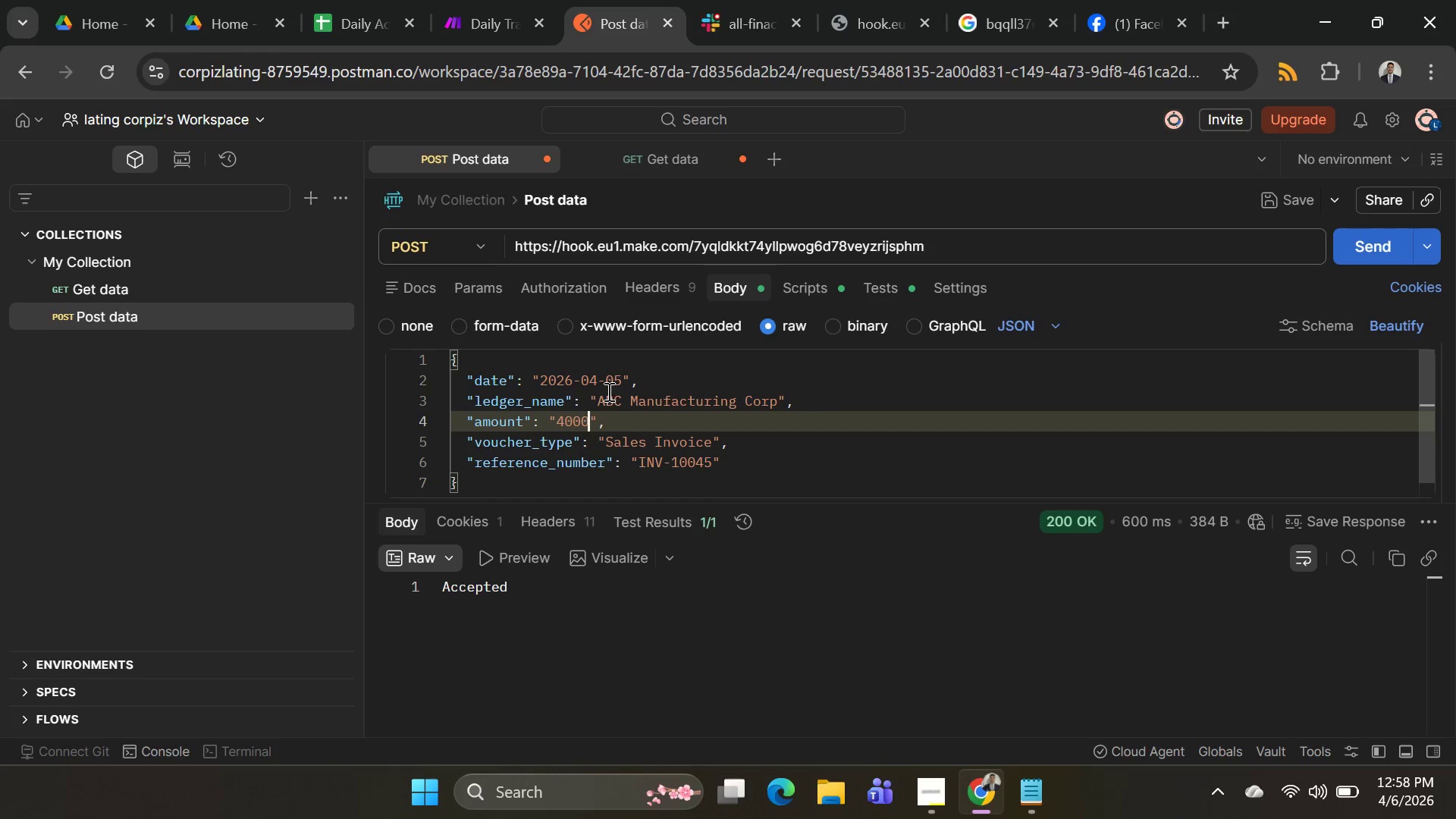 
left_click([617, 399])
 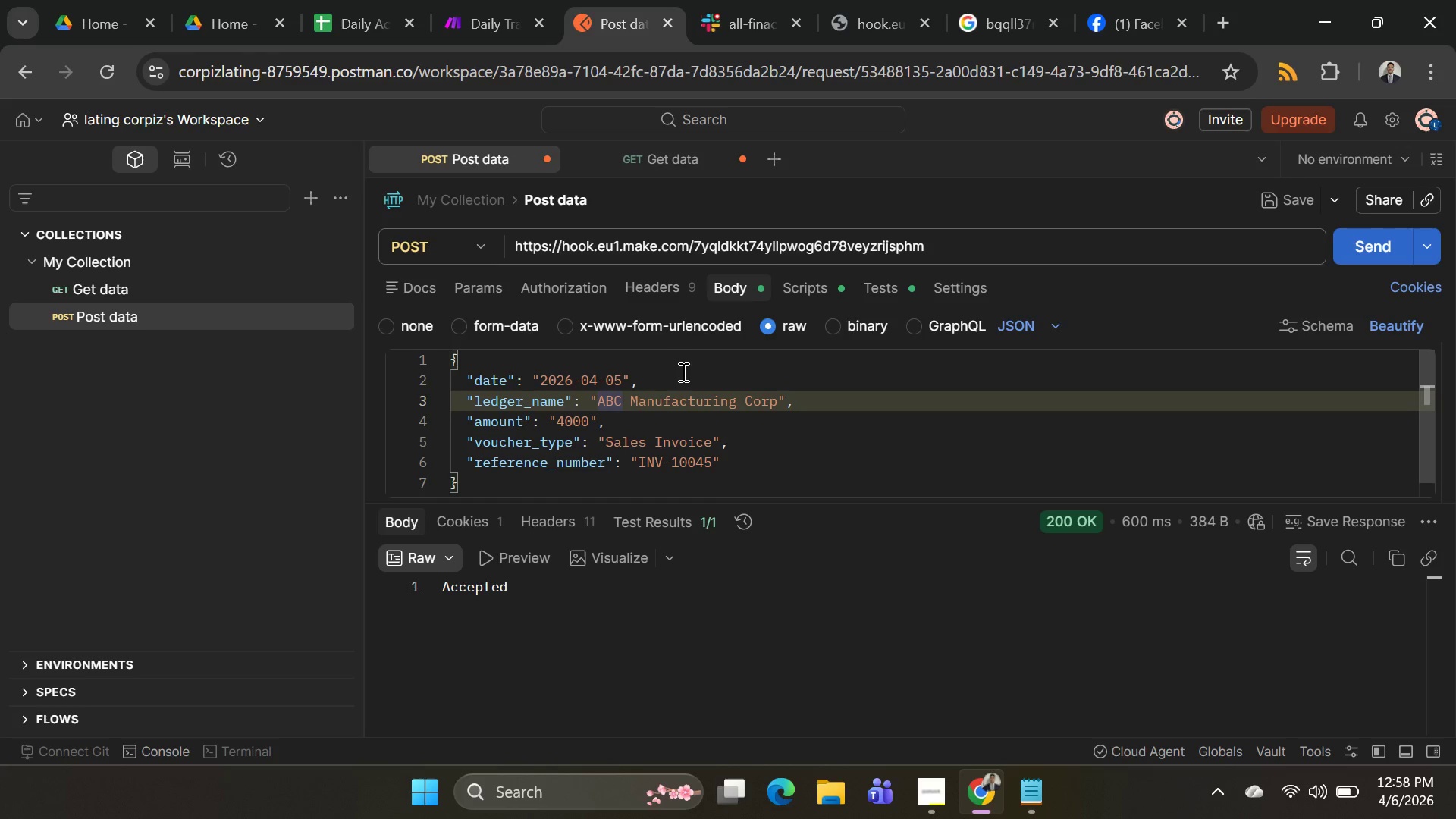 
key(Backspace)
key(Backspace)
key(Backspace)
type(efg)
key(Backspace)
key(Backspace)
key(Backspace)
type(EFG)
 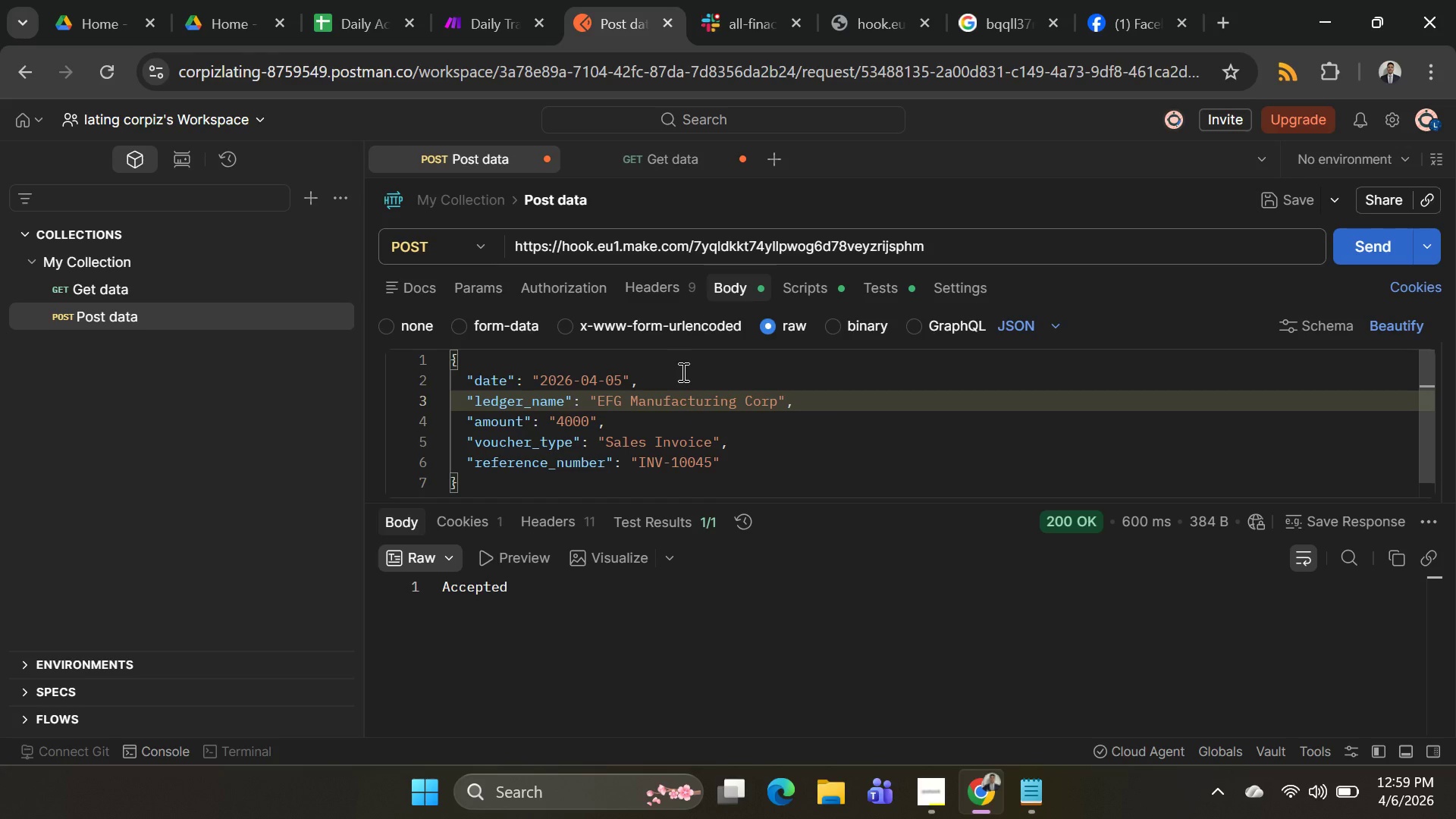 
left_click([710, 465])
 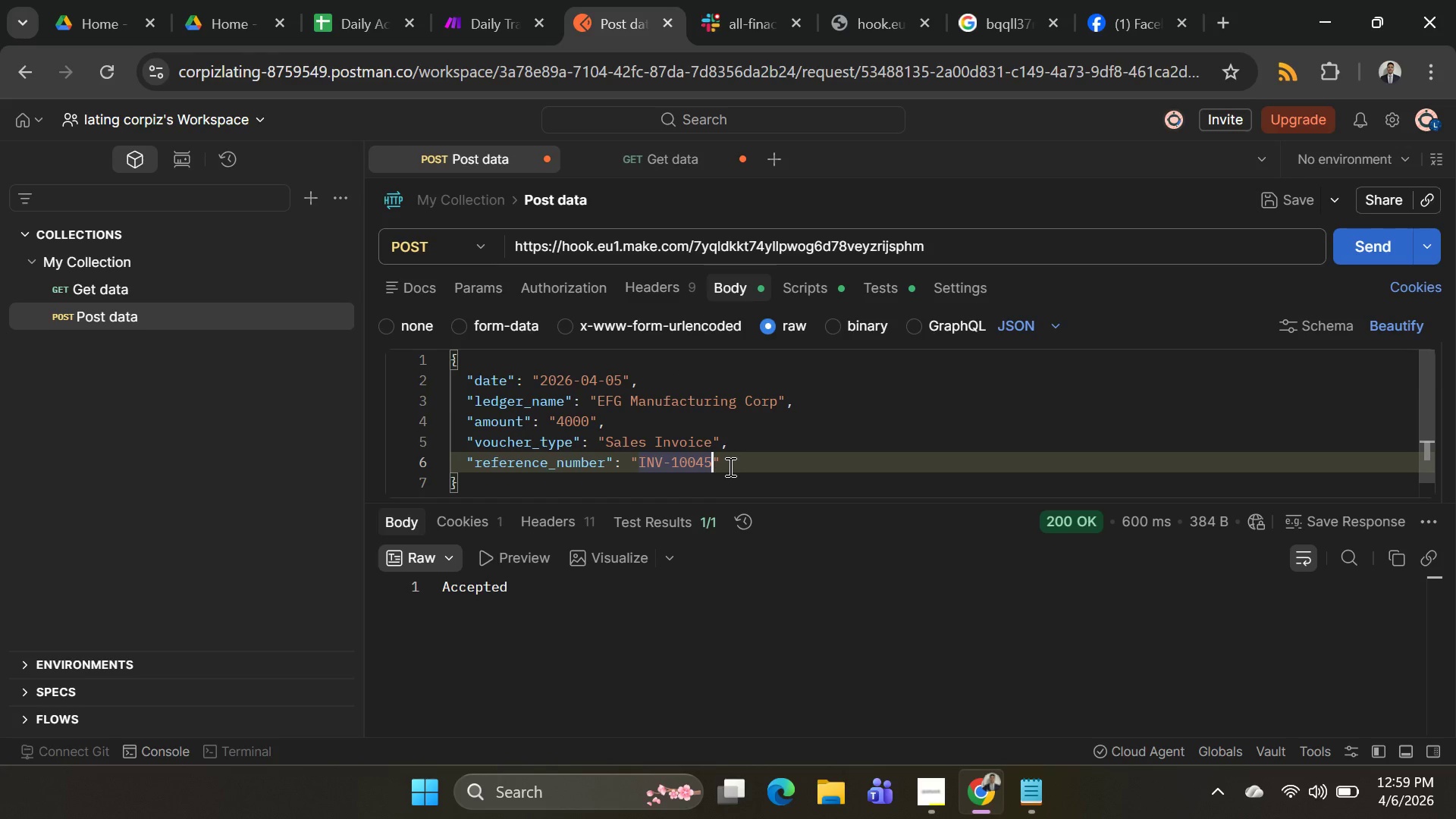 
key(Backspace)
 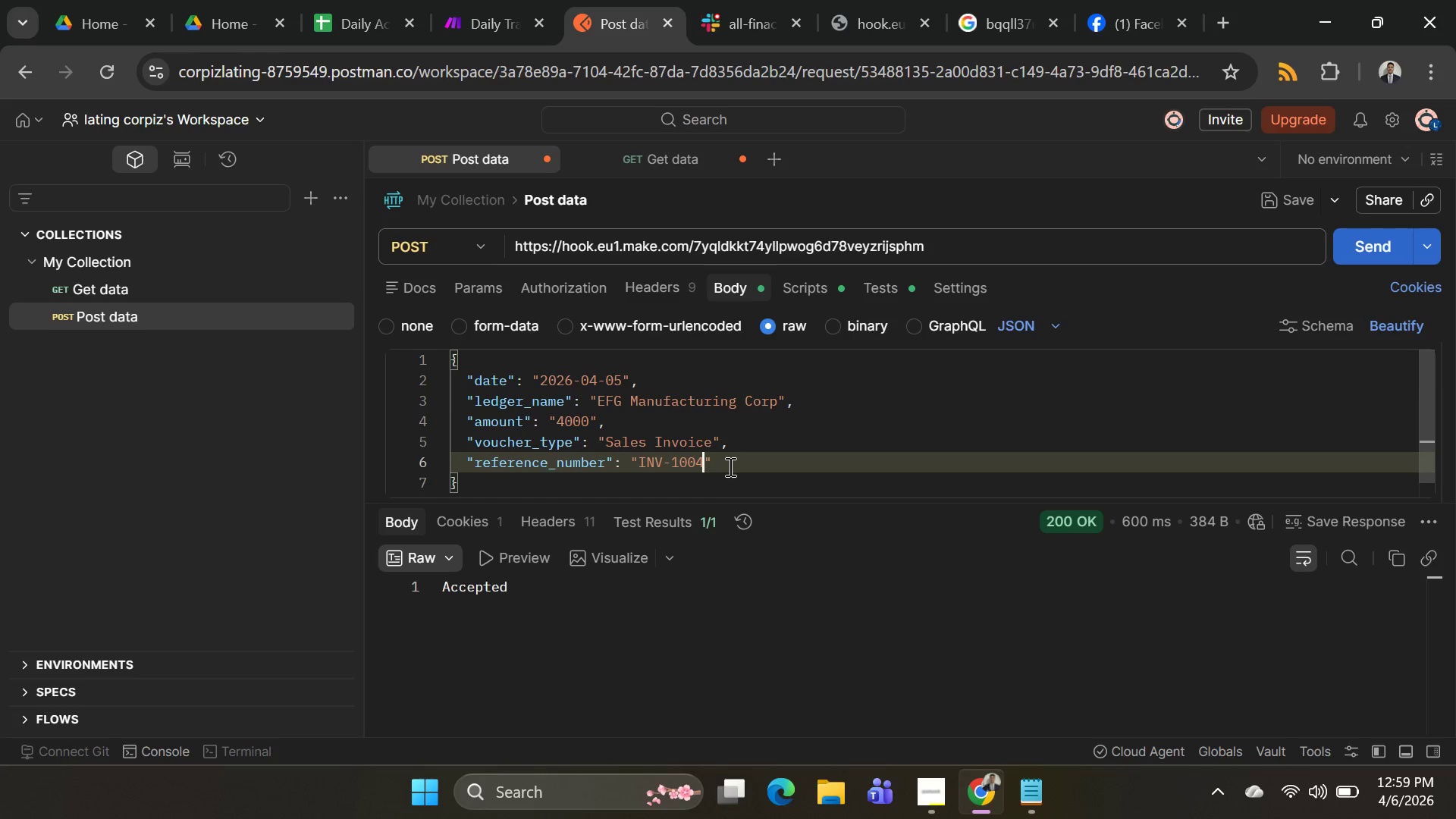 
key(6)
 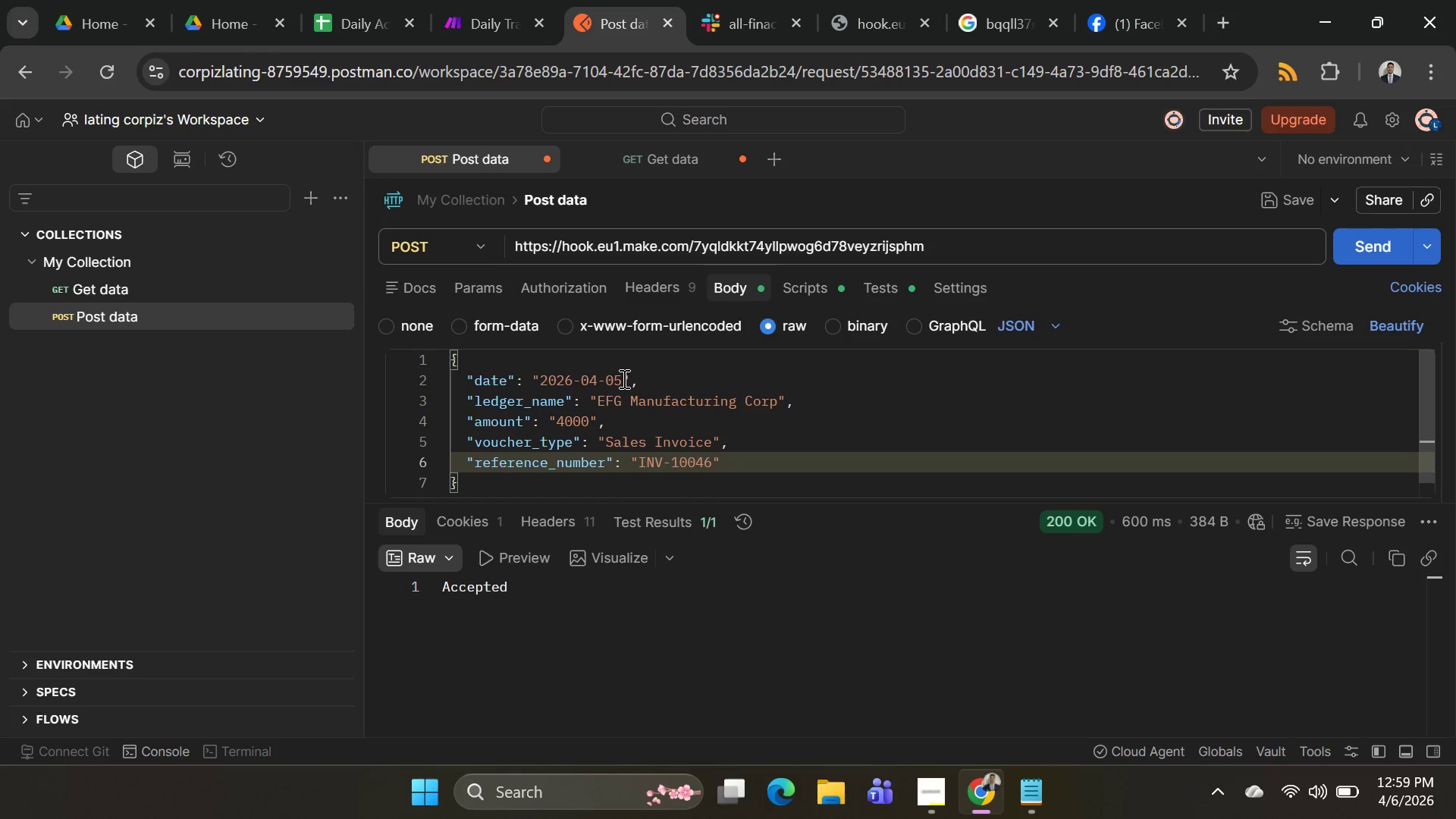 
left_click([623, 380])
 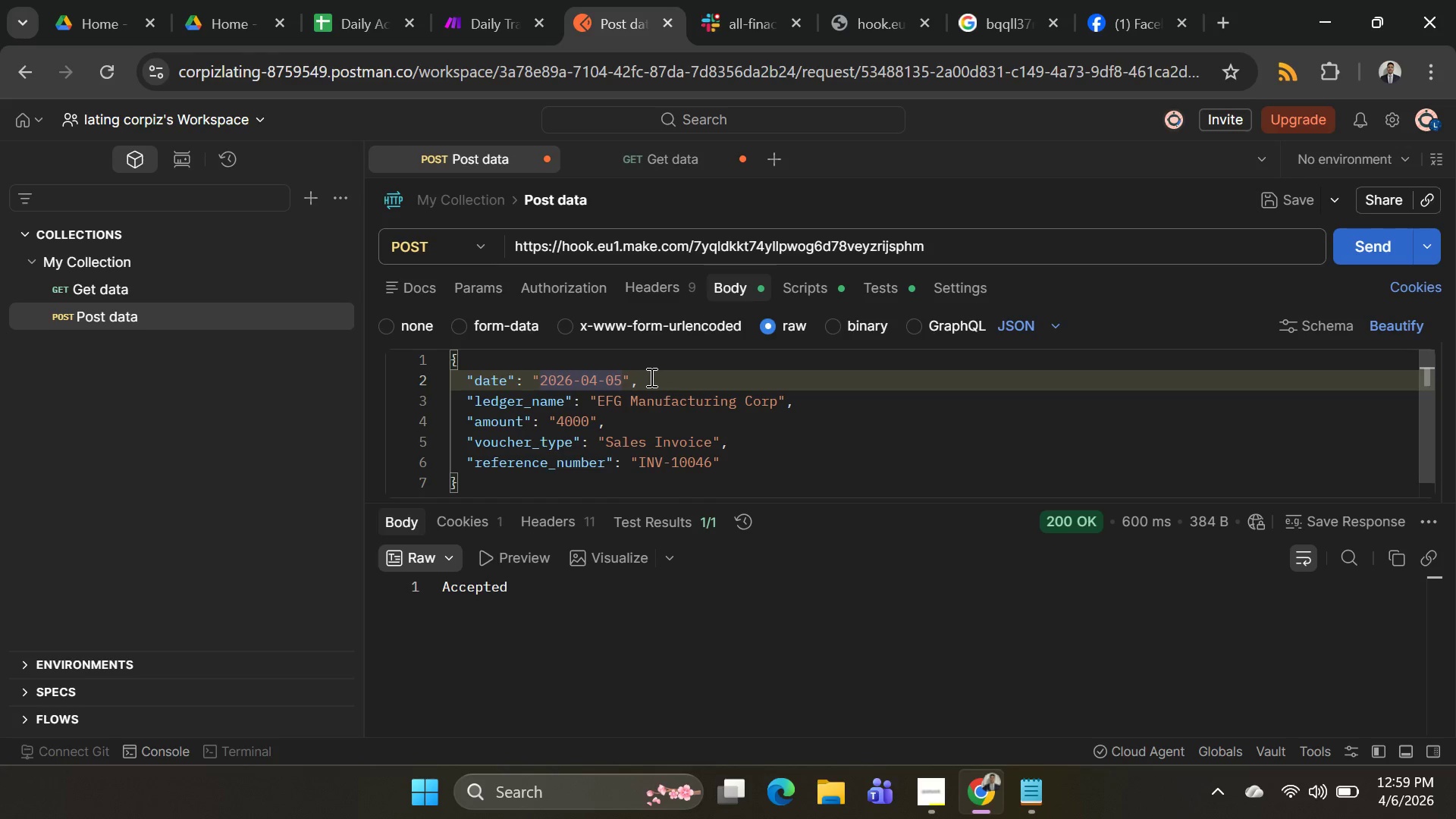 
key(Backspace)
 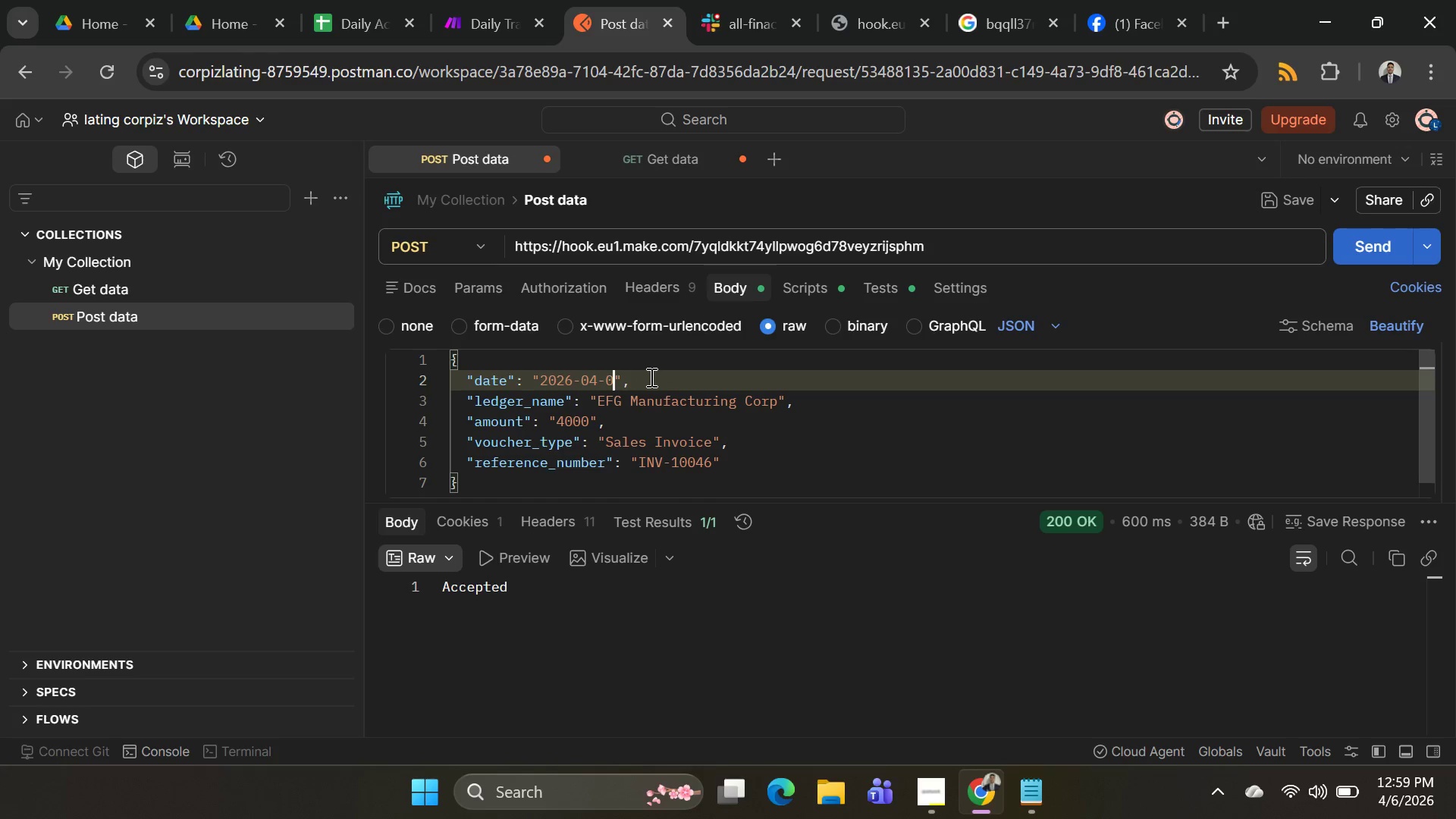 
key(6)
 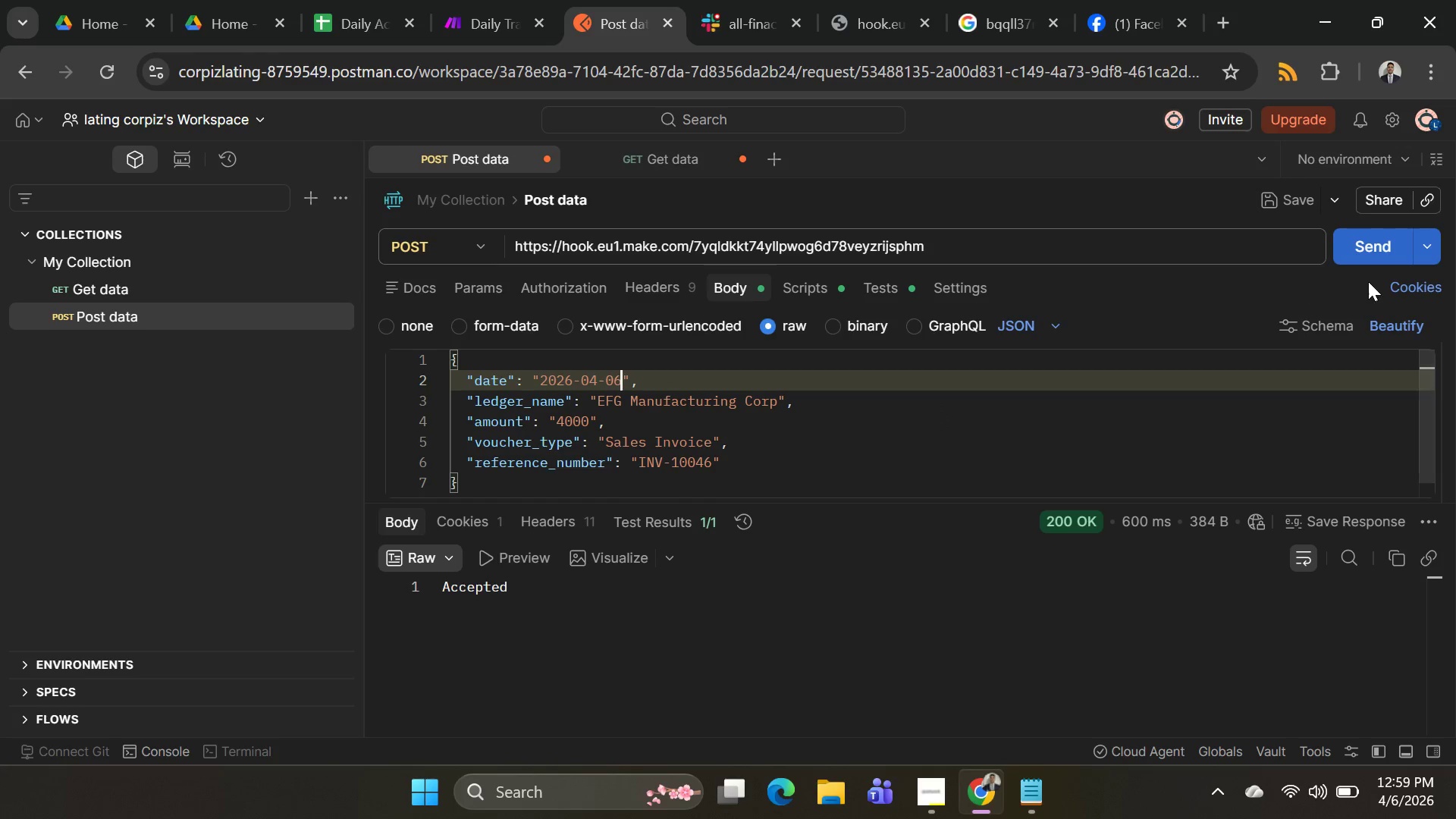 
left_click([1372, 262])
 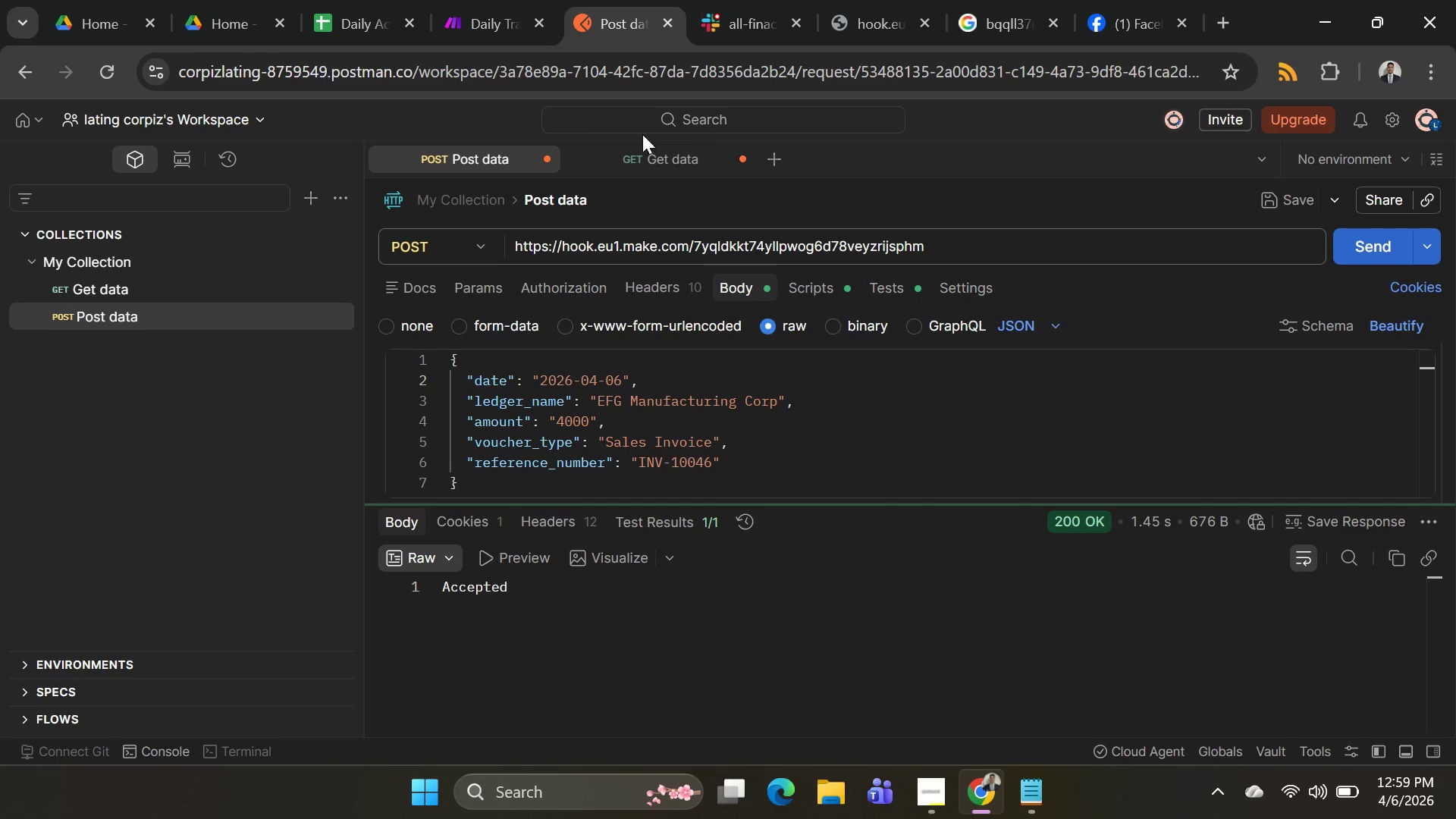 
left_click([378, 35])
 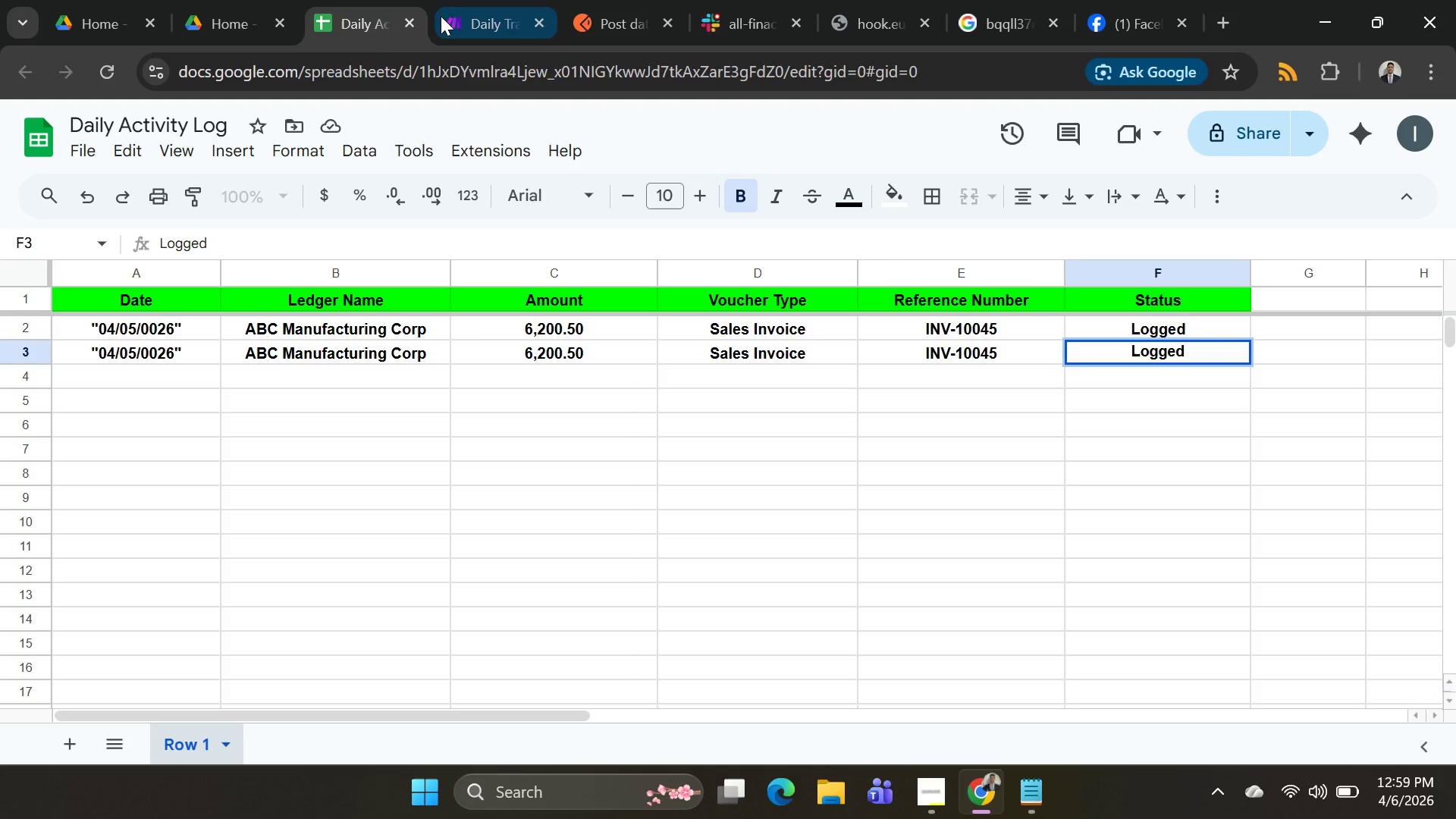 
left_click([441, 11])
 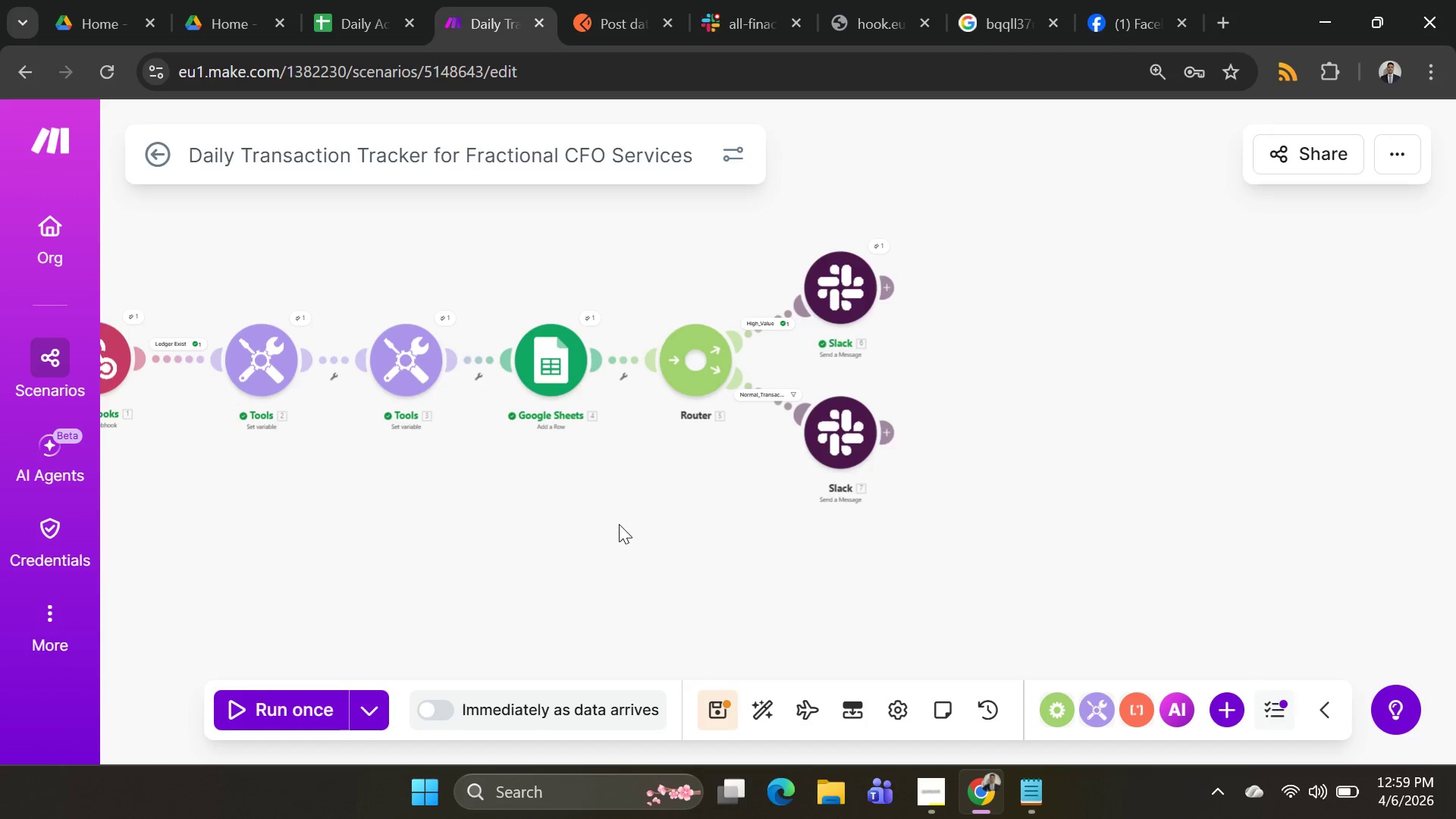 
key(Alt+AltLeft)
 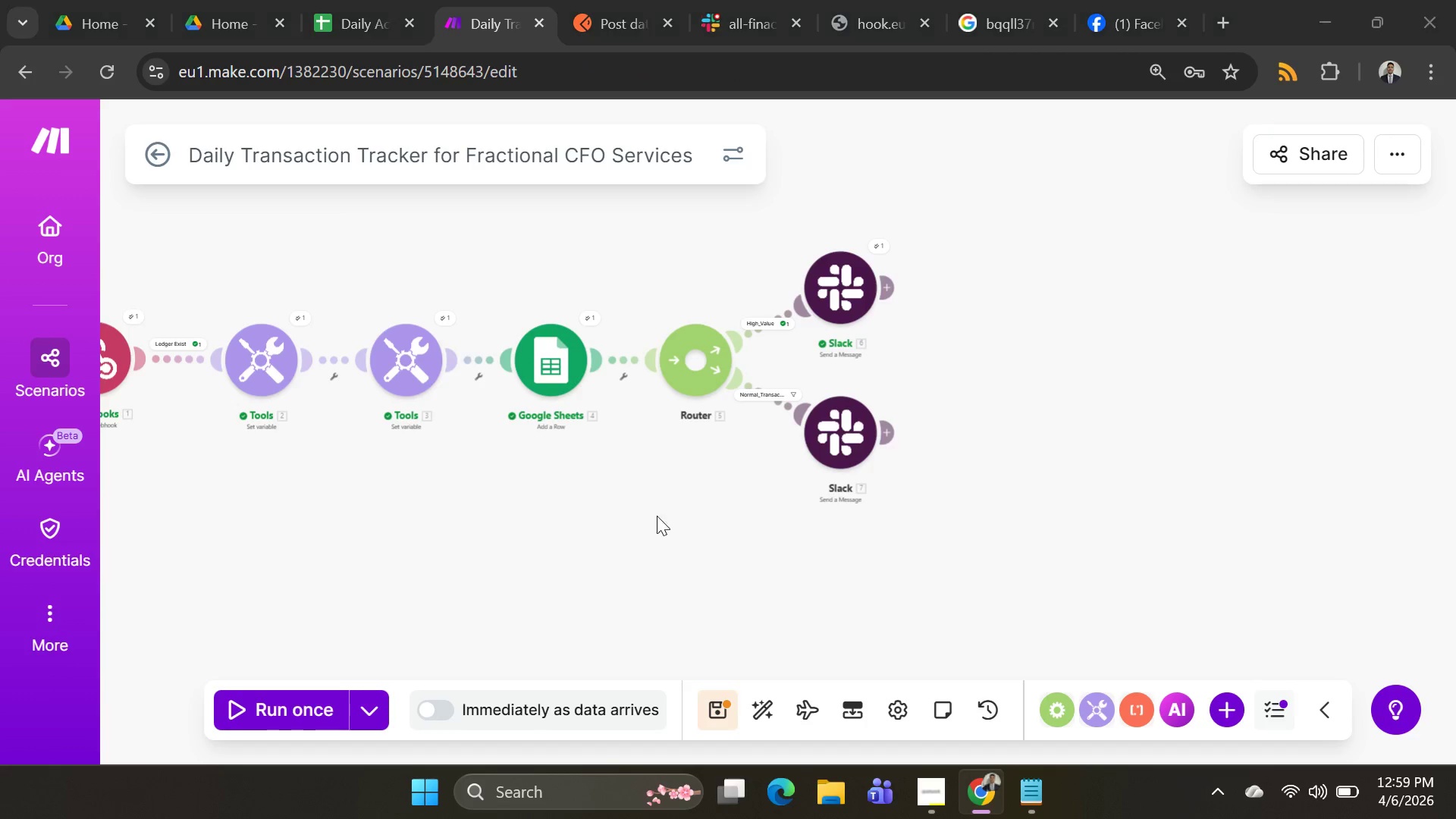 
key(Alt+Tab)
 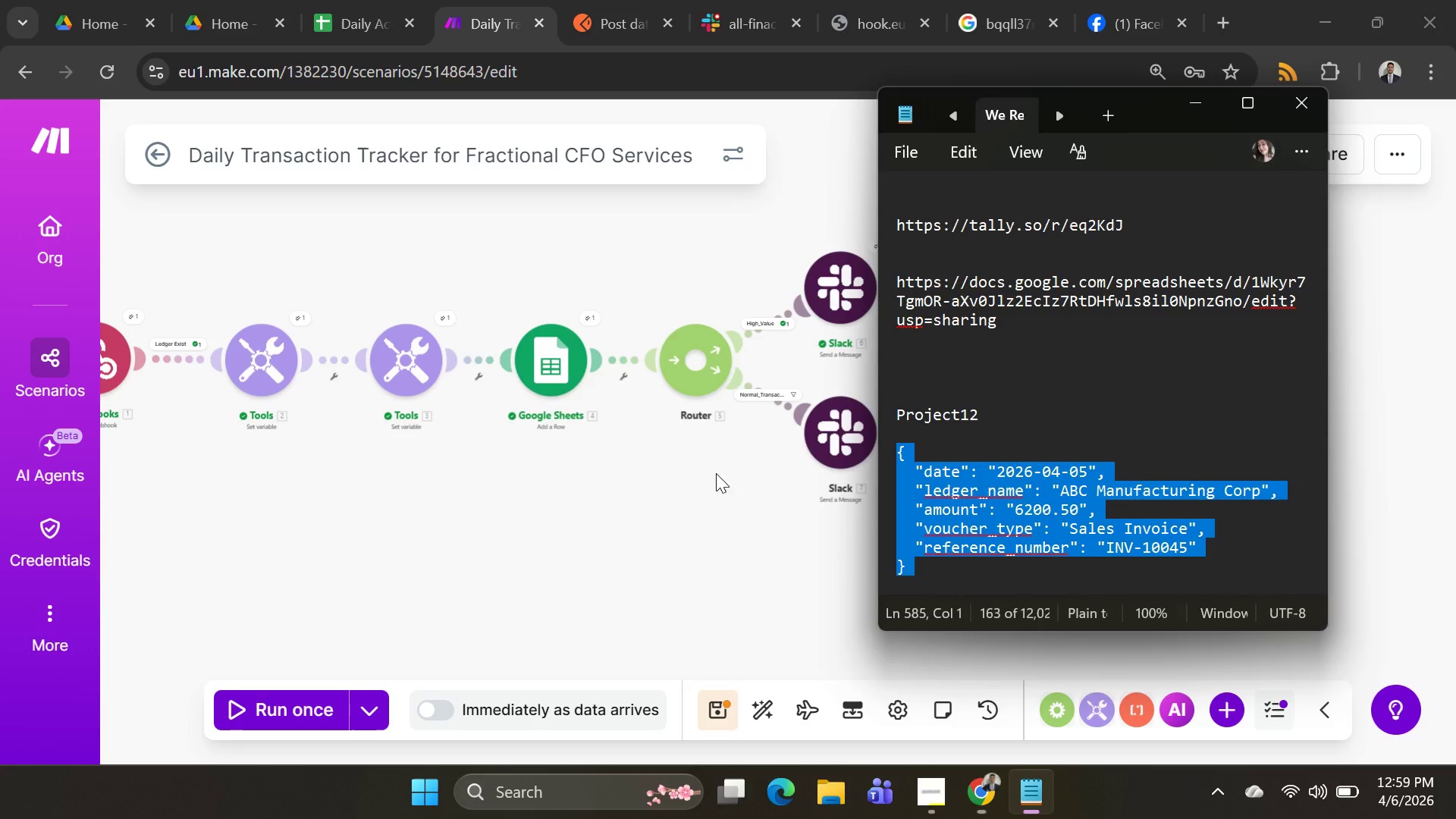 
key(Alt+AltLeft)
 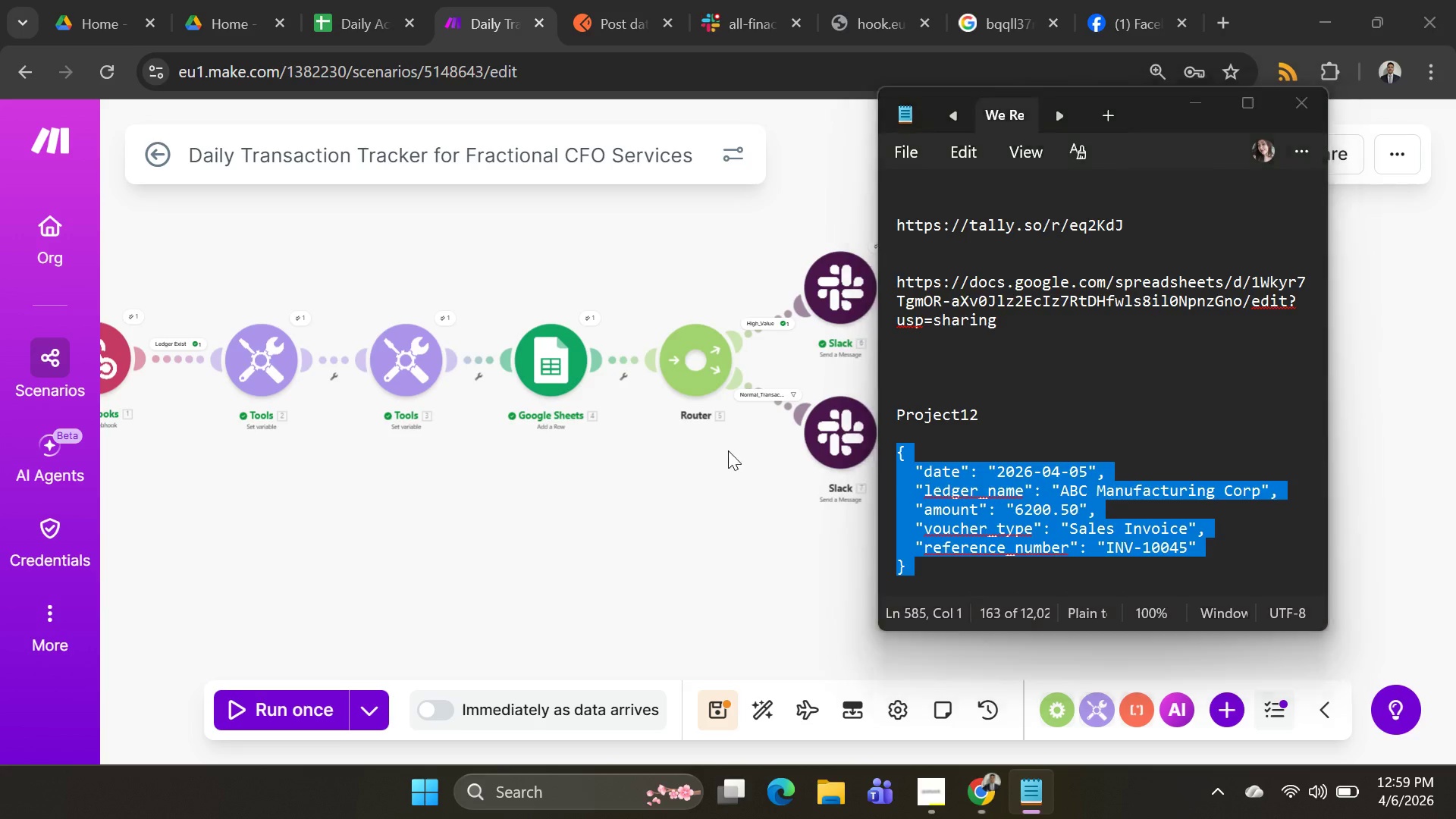 
key(Alt+Tab)
 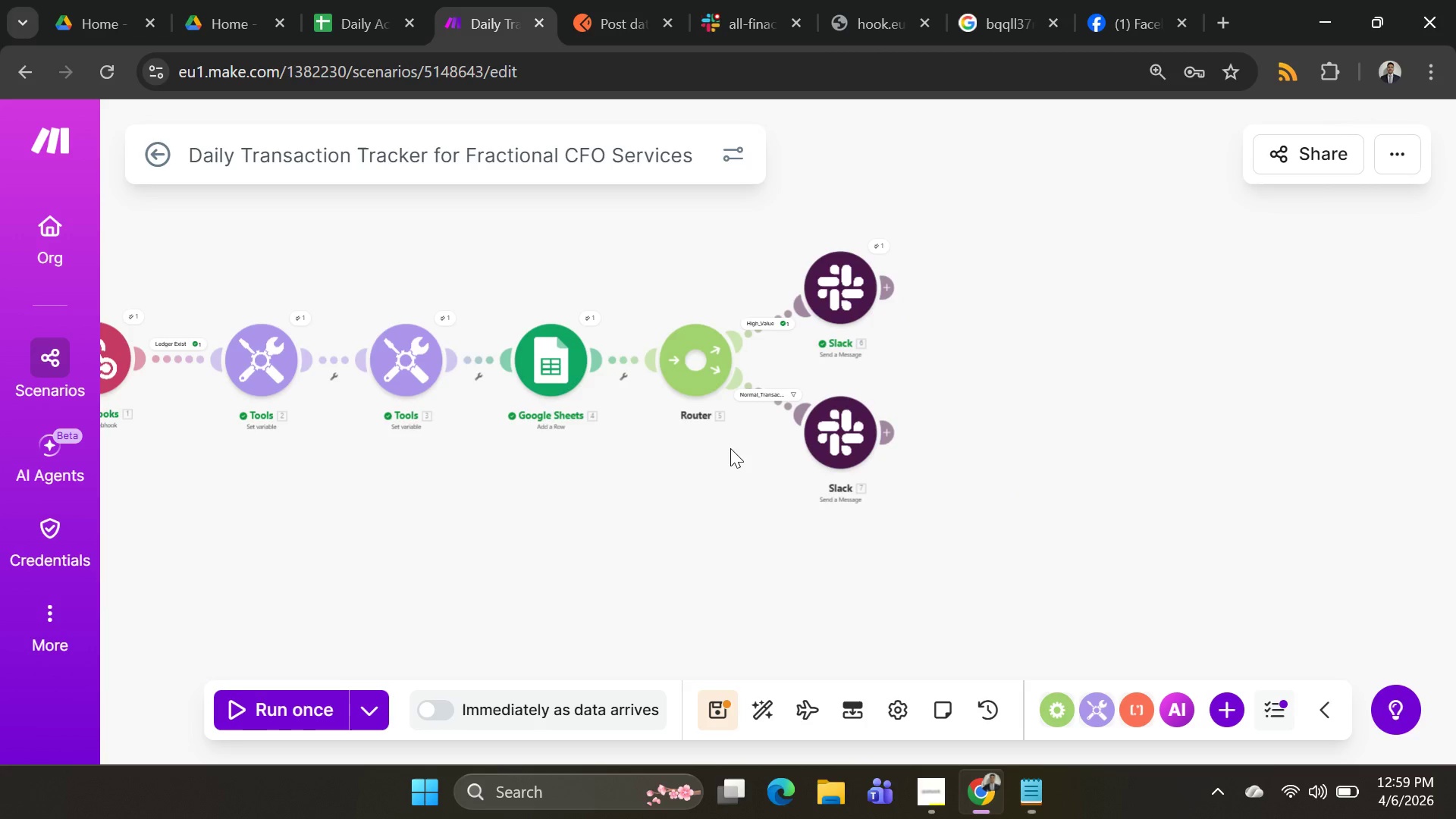 
key(Alt+AltLeft)
 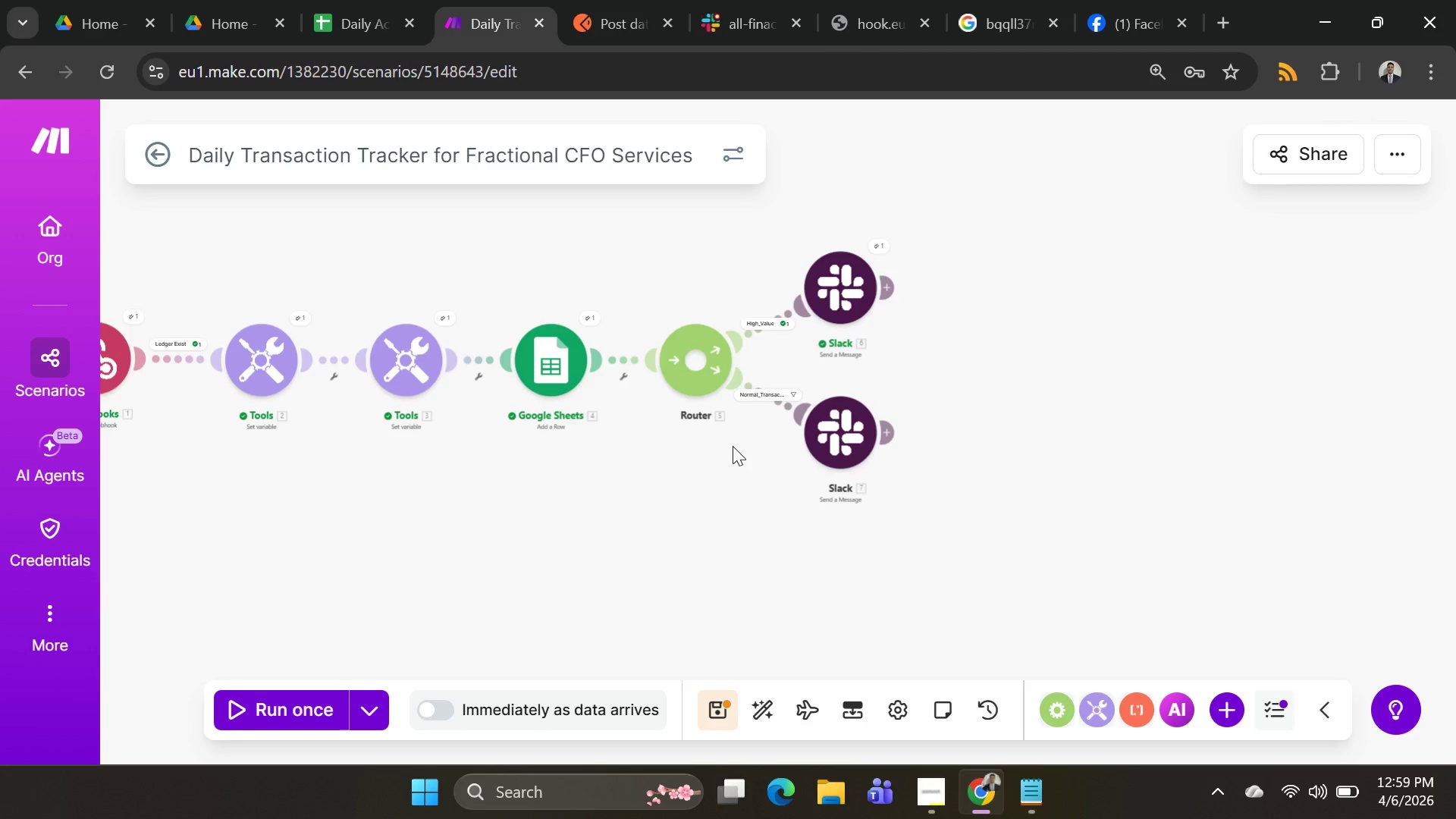 
key(Alt+Tab)
 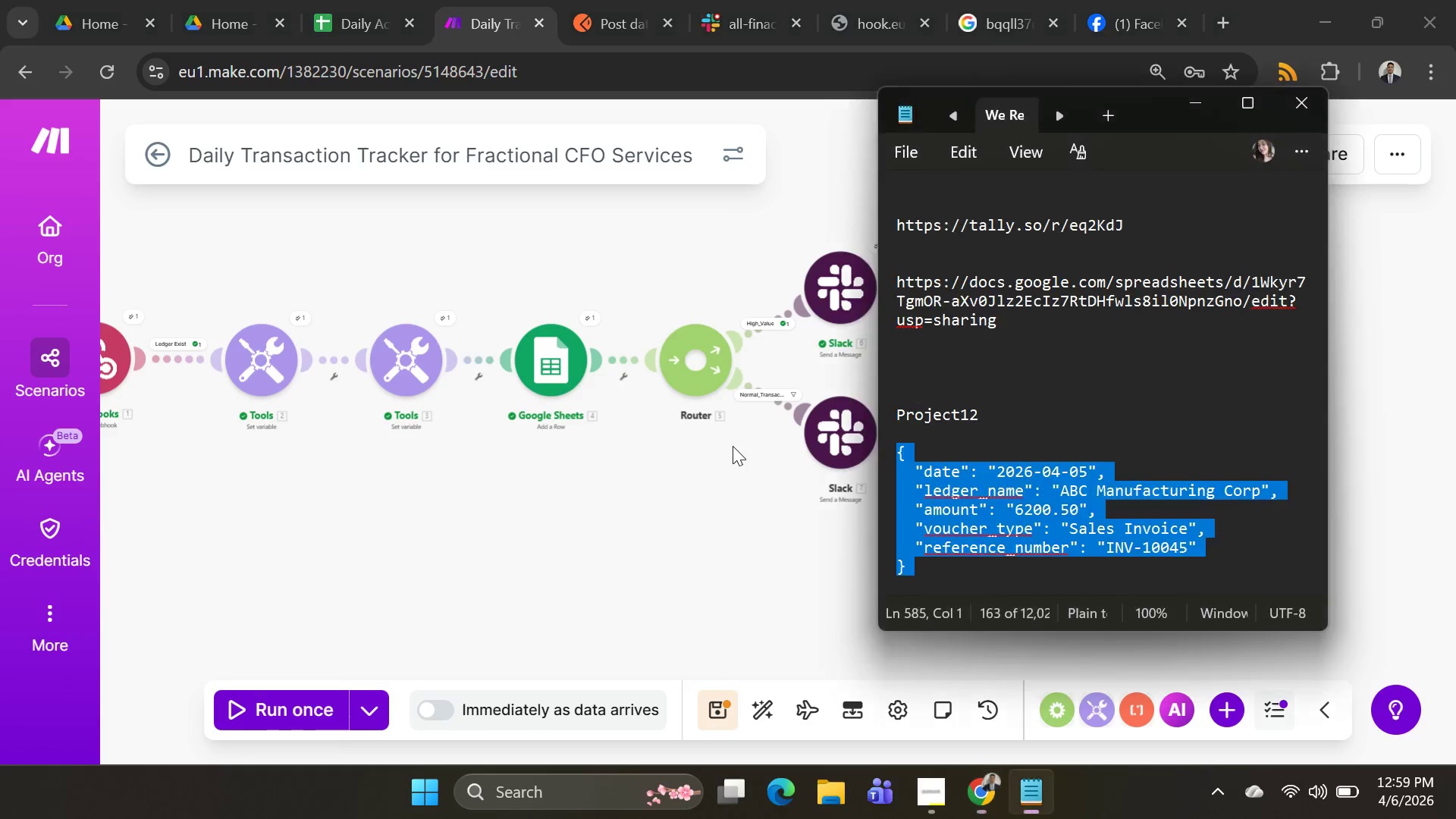 
key(Alt+AltLeft)
 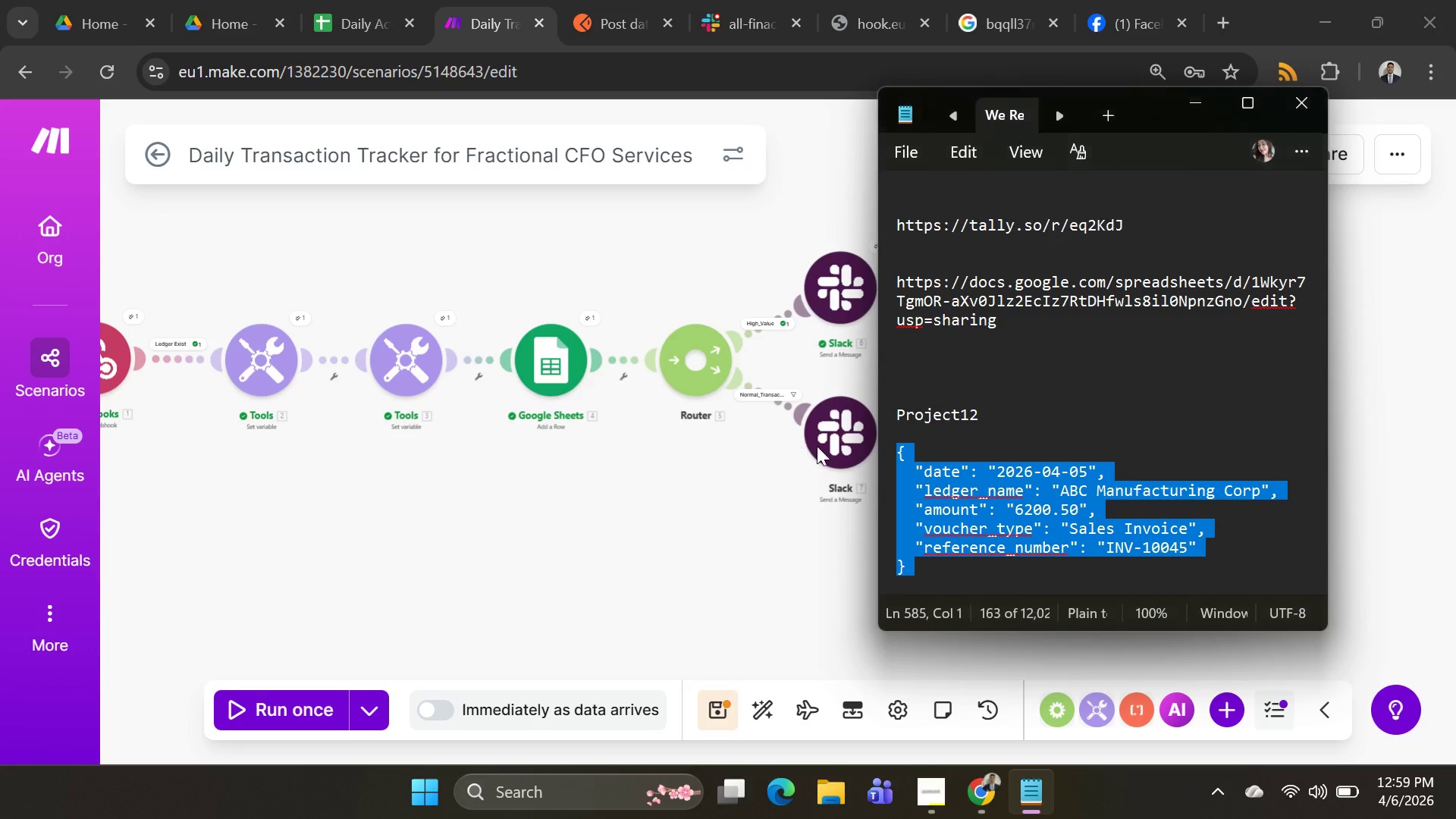 
key(Alt+Tab)
 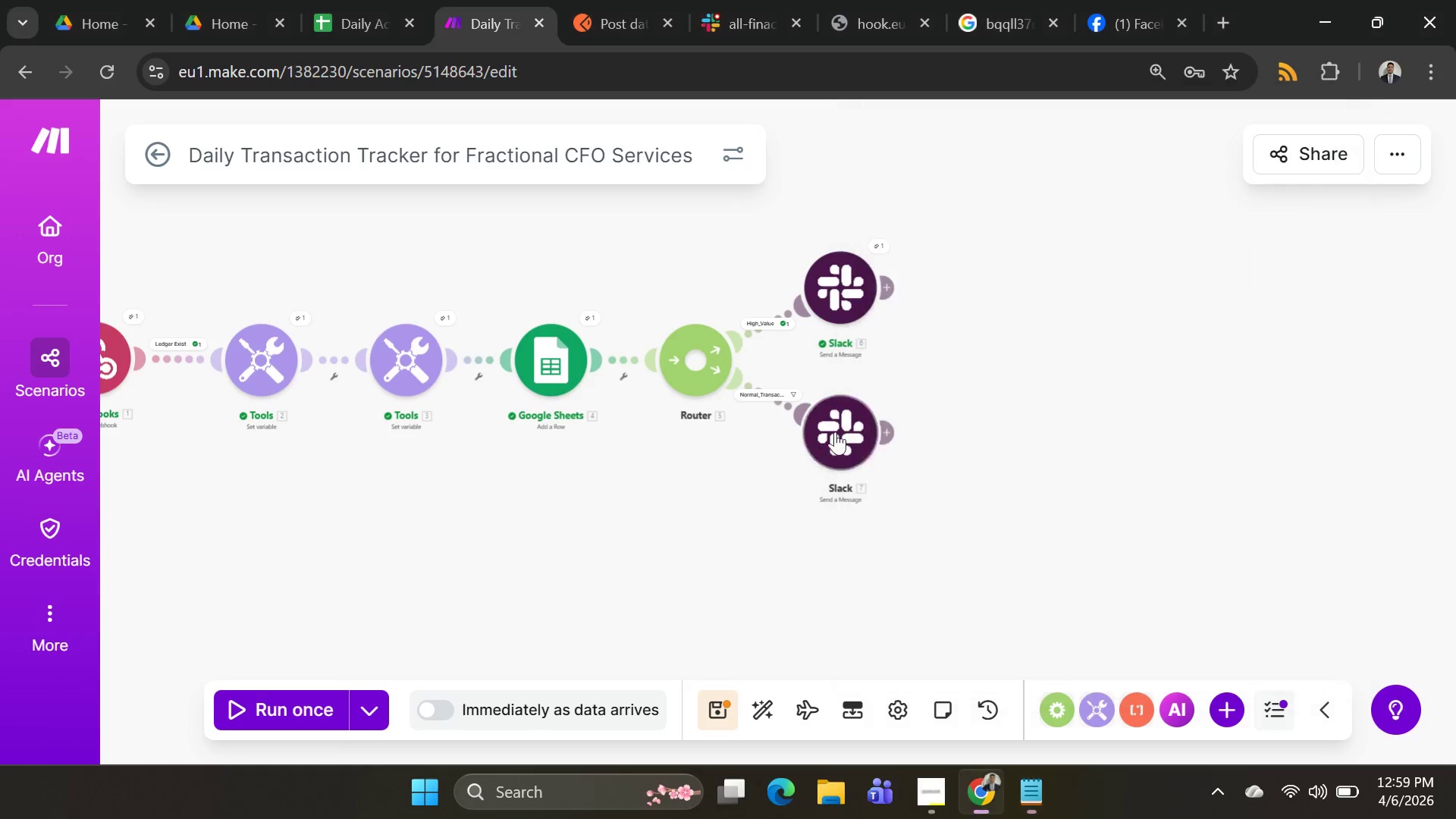 
key(Alt+AltLeft)
 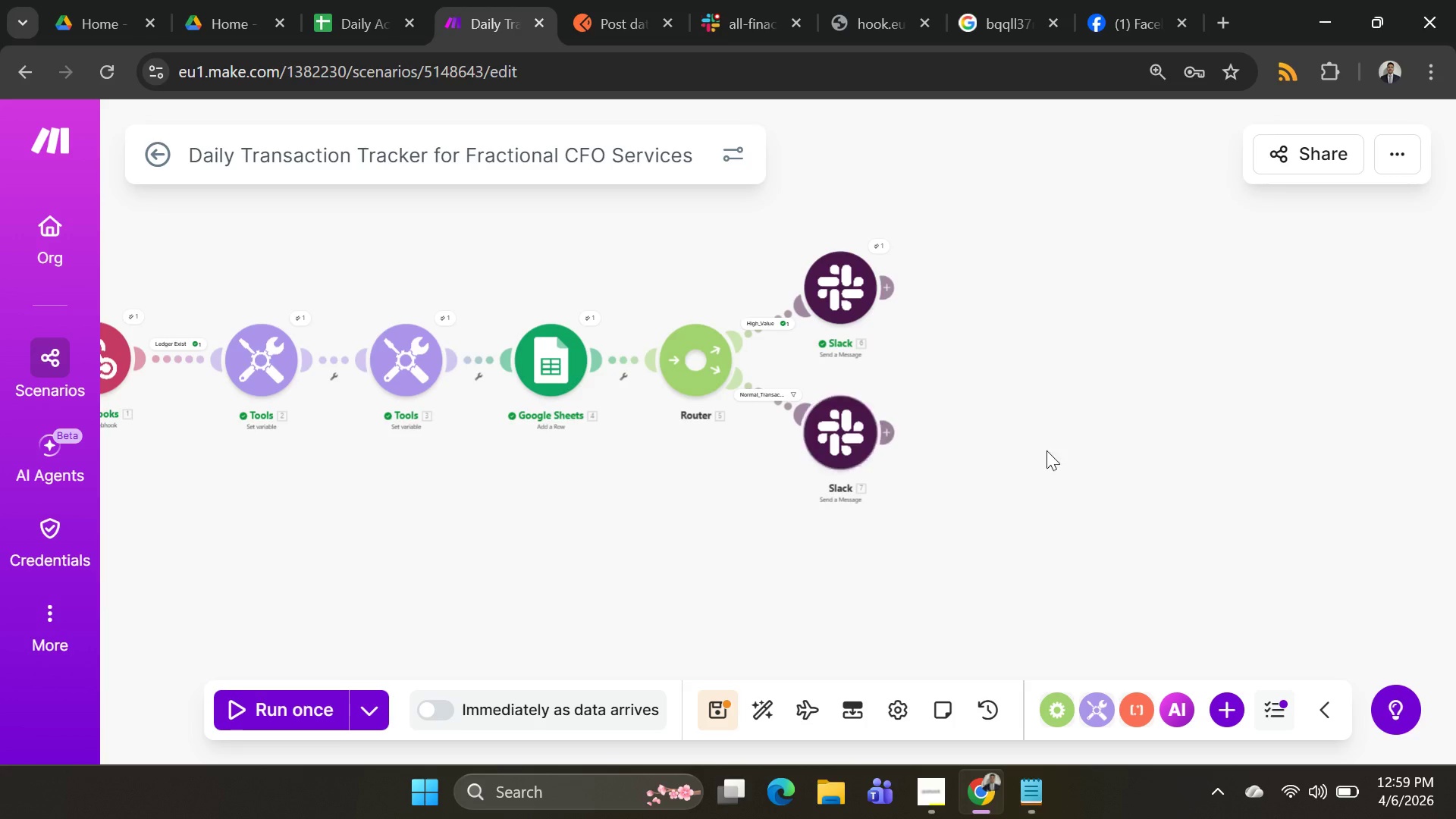 
key(Alt+Tab)
 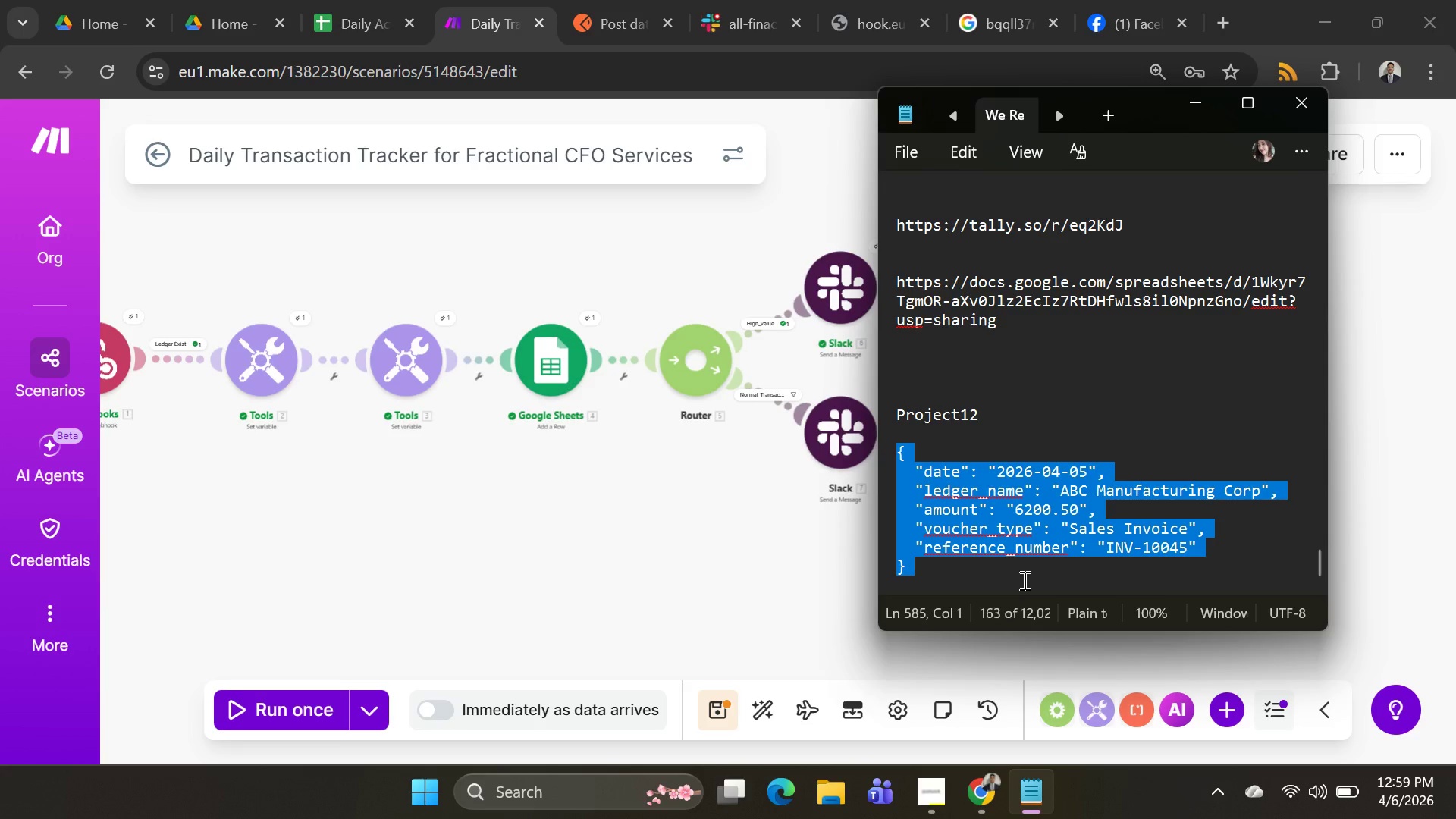 
left_click([1012, 580])
 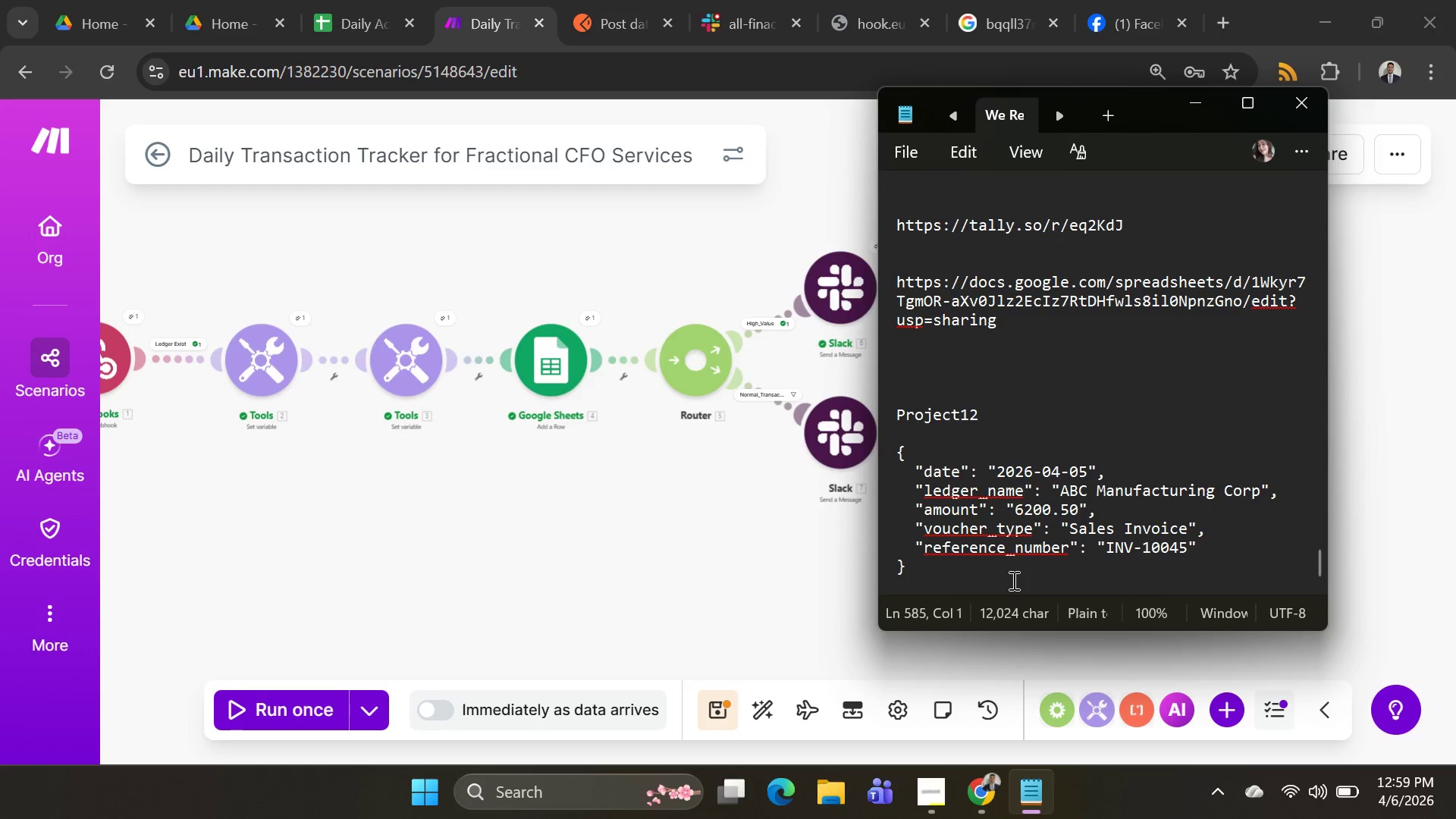 
key(Shift+Enter)
 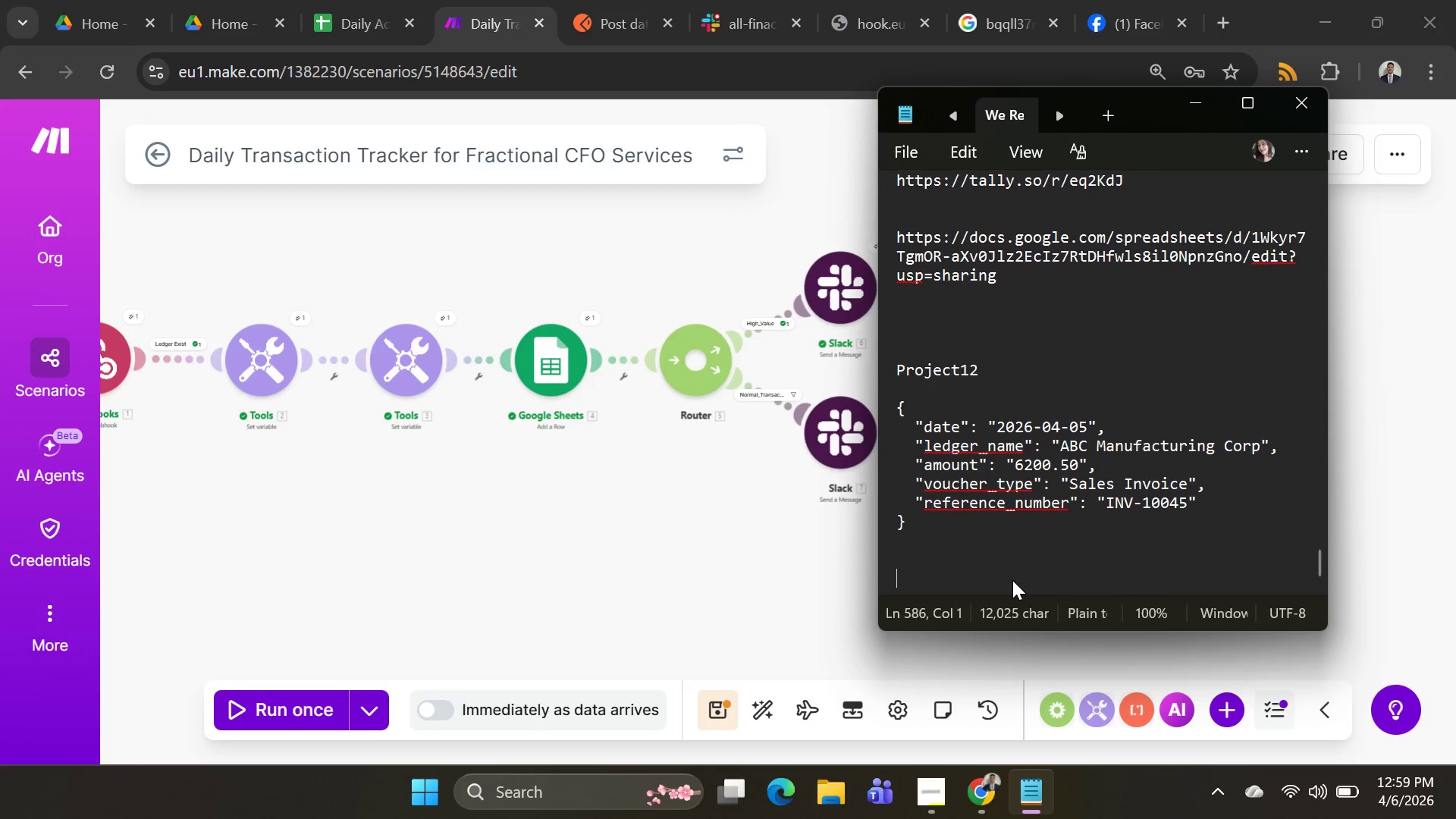 
key(Shift+Enter)
 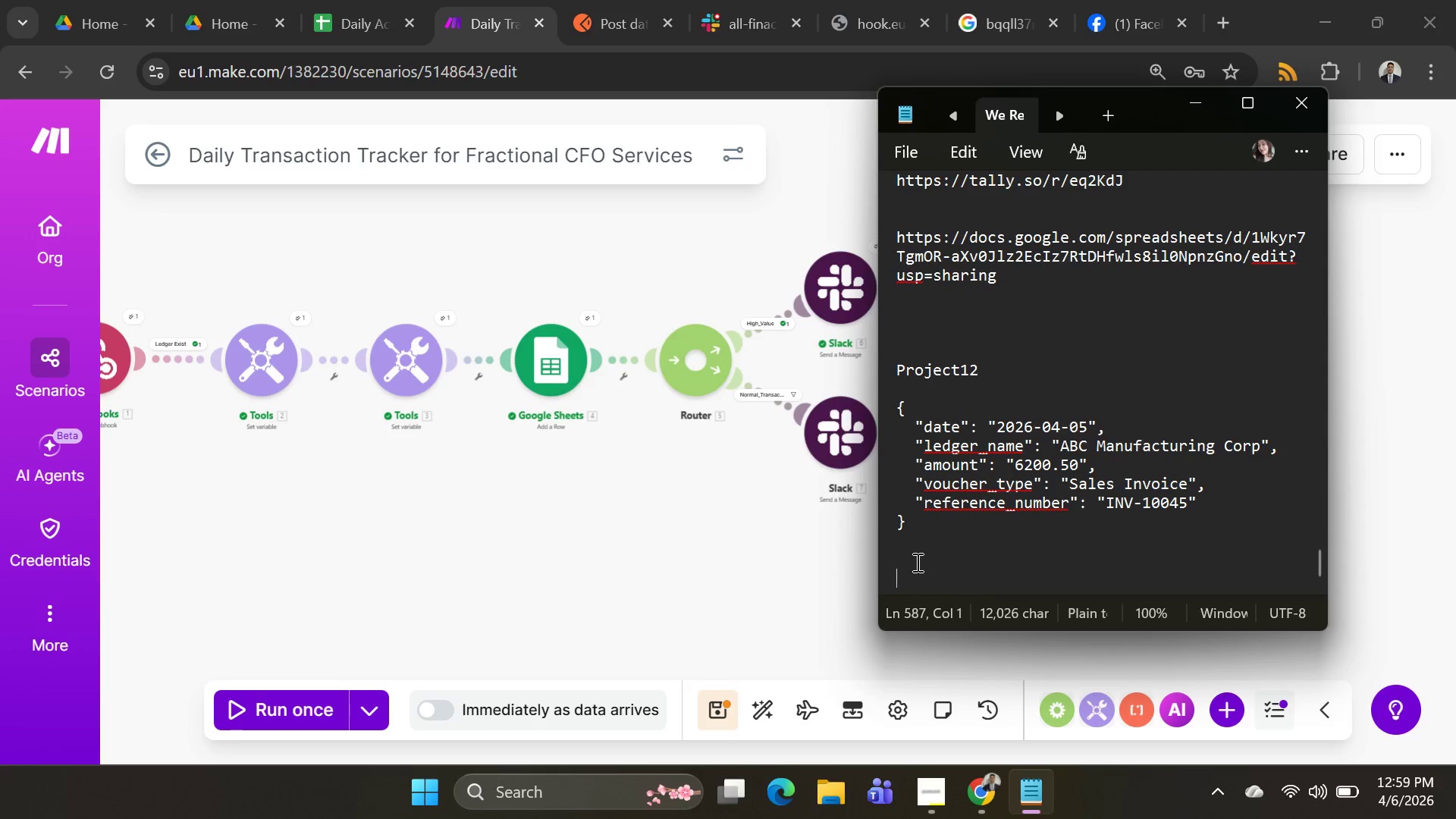 
type(Normal transaction Path)
 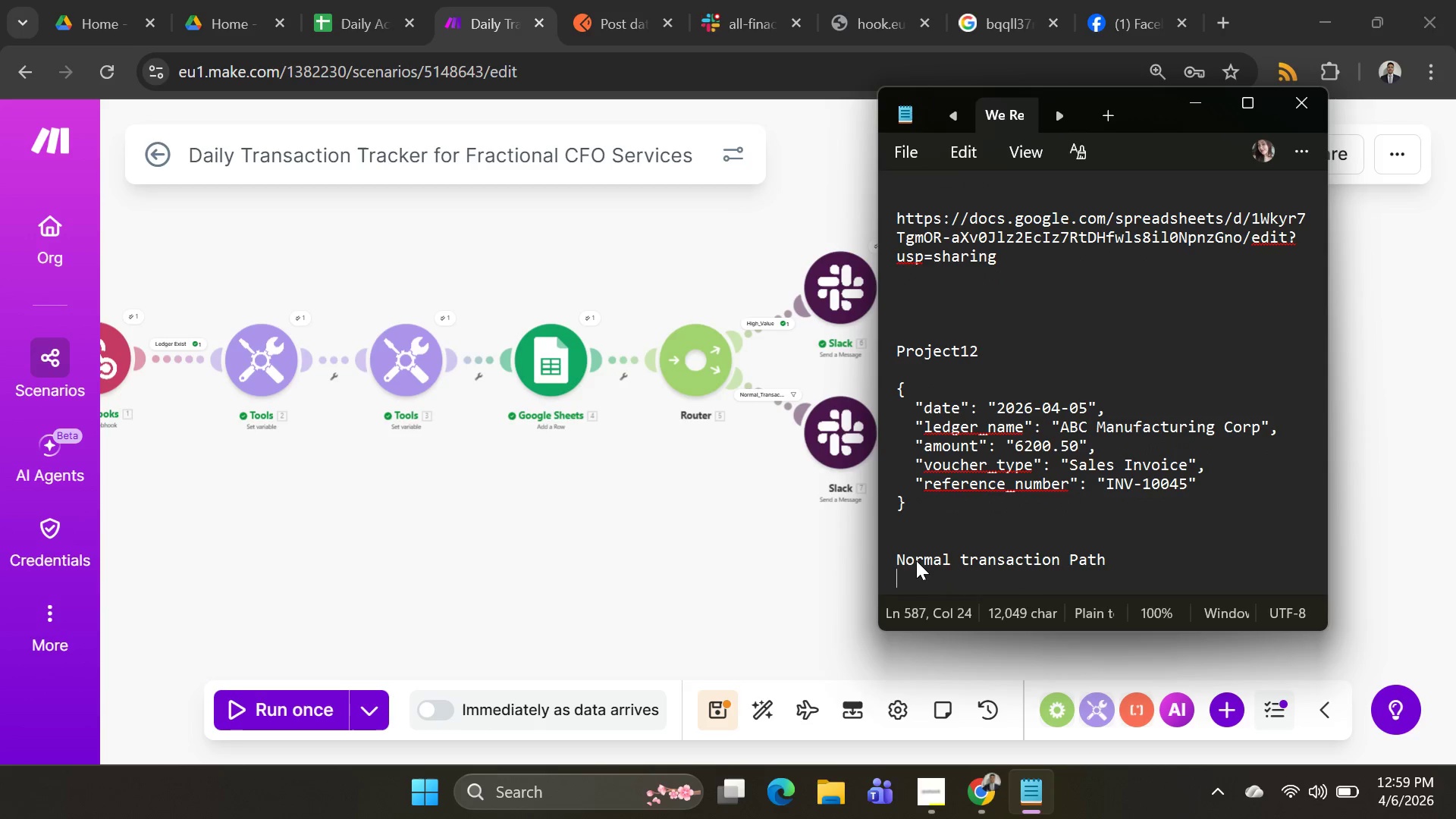 
key(Shift+Enter)
 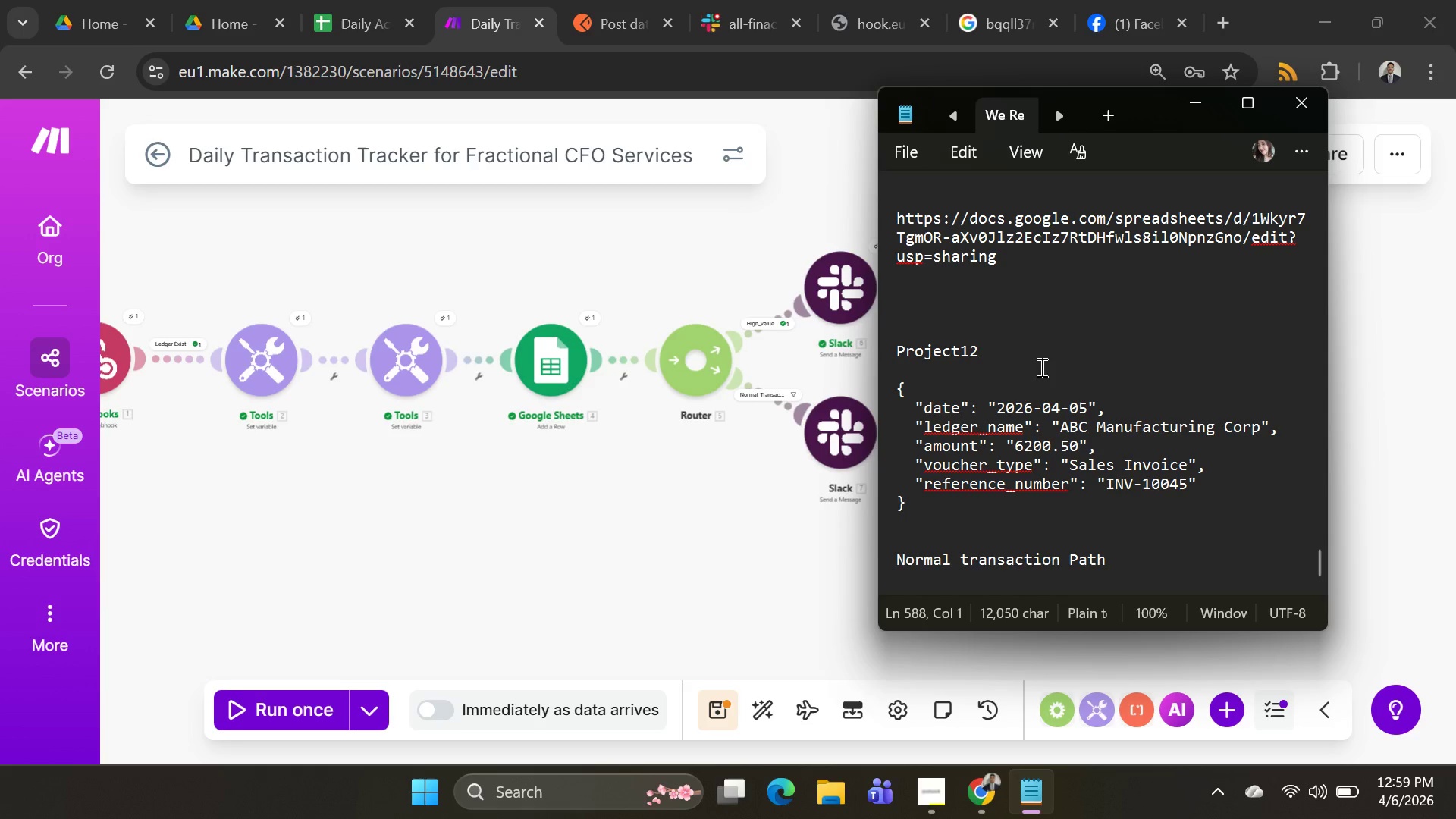 
scroll: coordinate [1104, 371], scroll_direction: down, amount: 2.0
 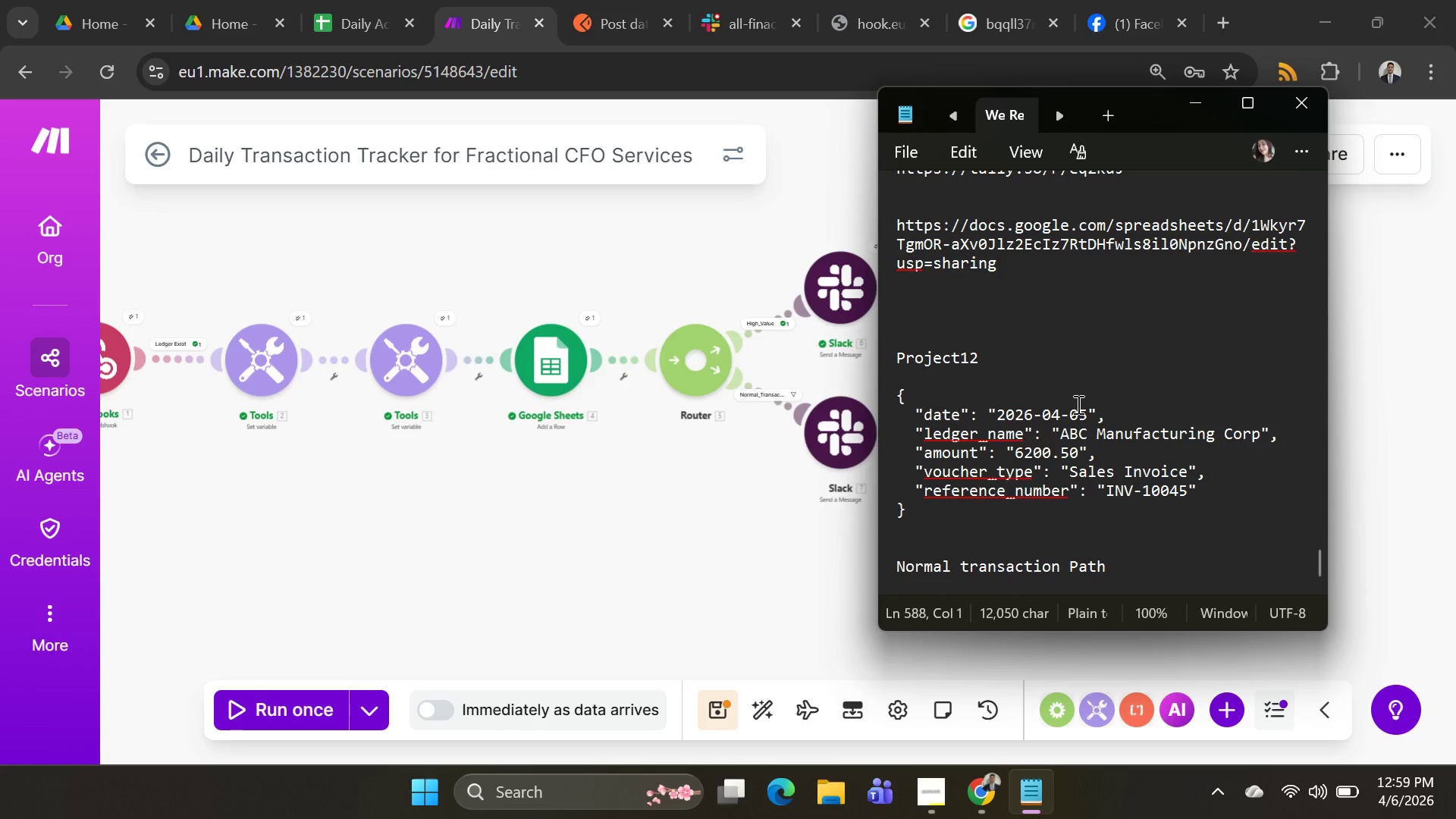 
hold_key(key=ControlLeft, duration=0.33)
 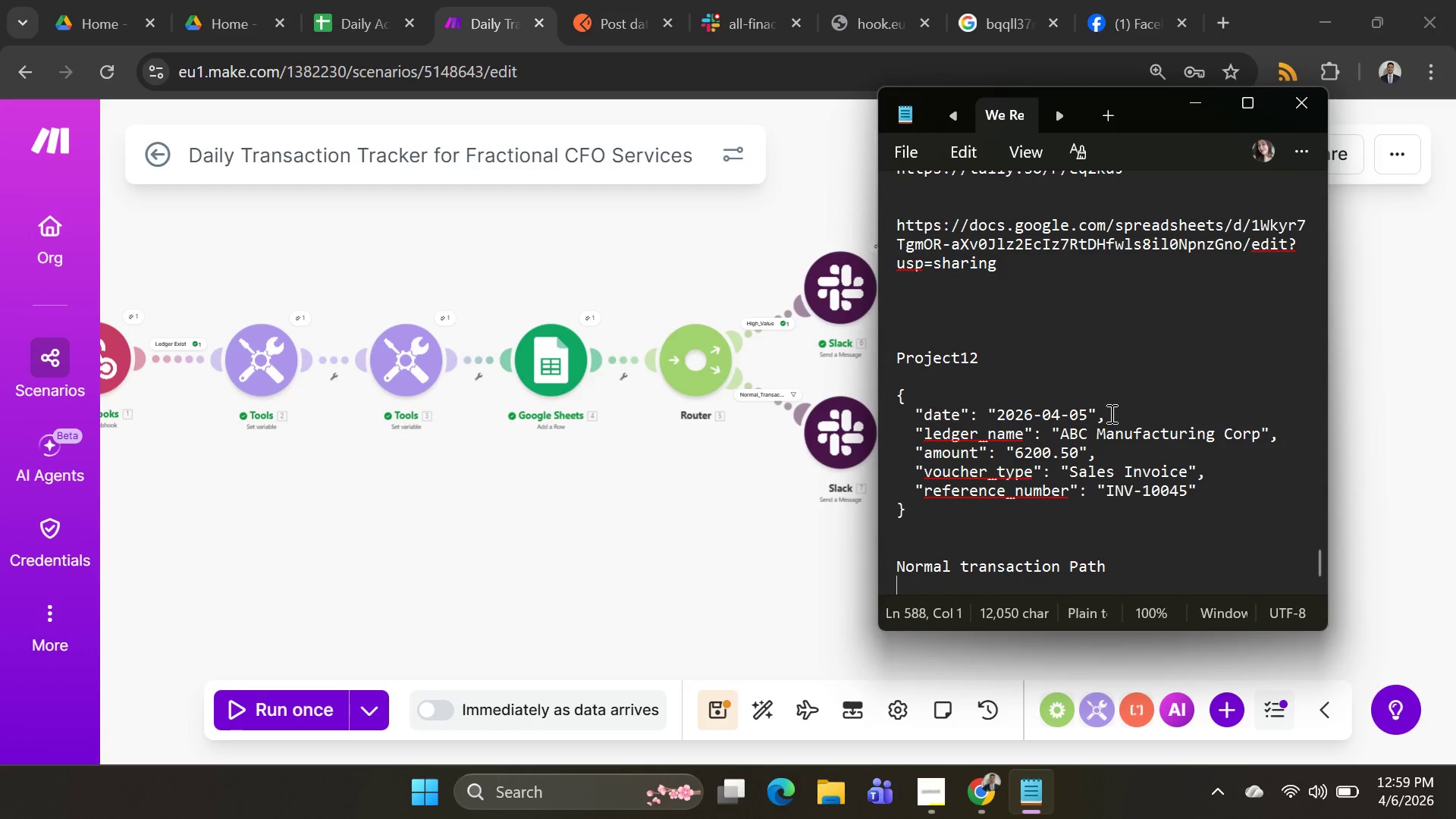 
key(Alt+AltLeft)
 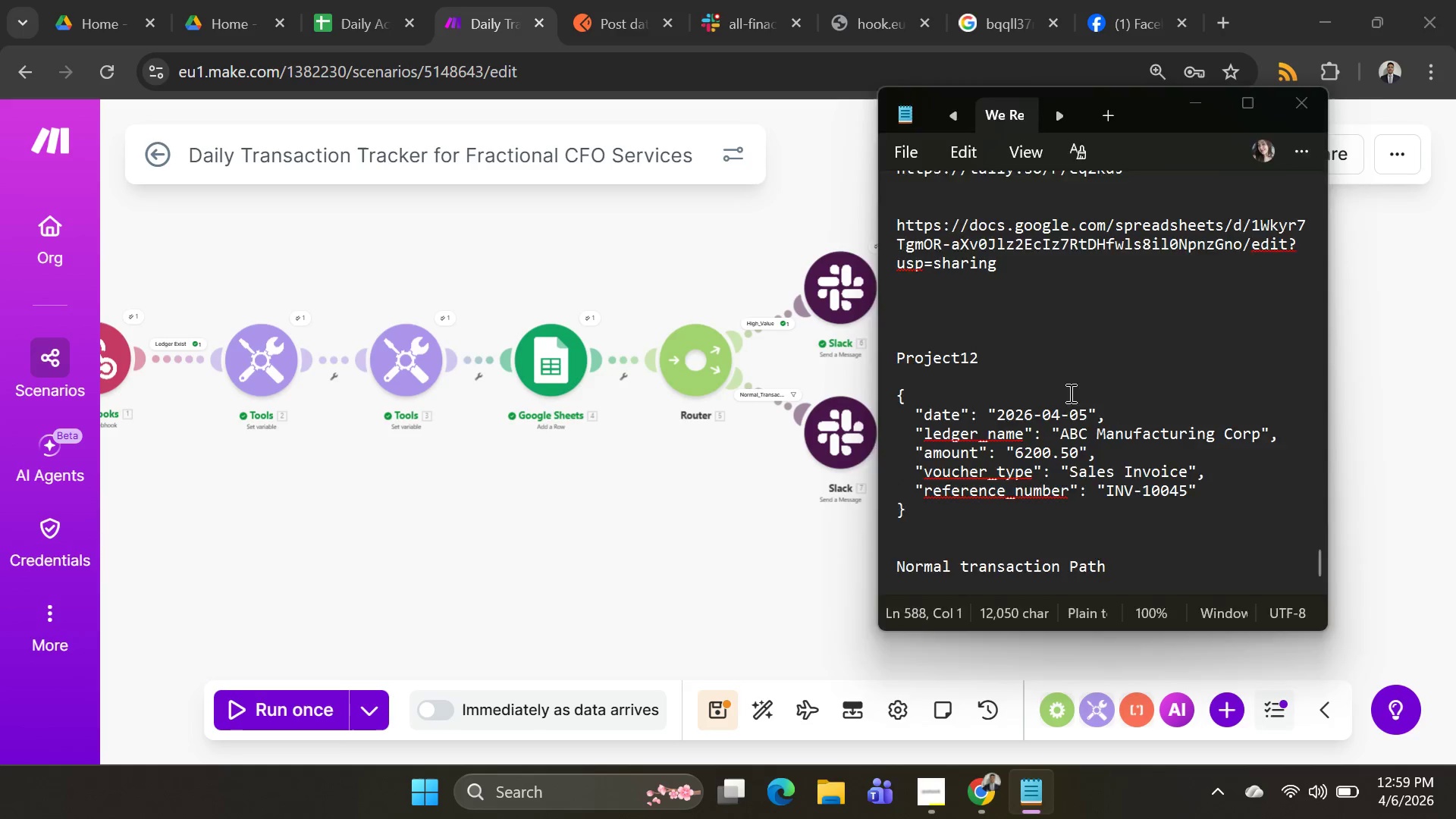 
key(Alt+Tab)
 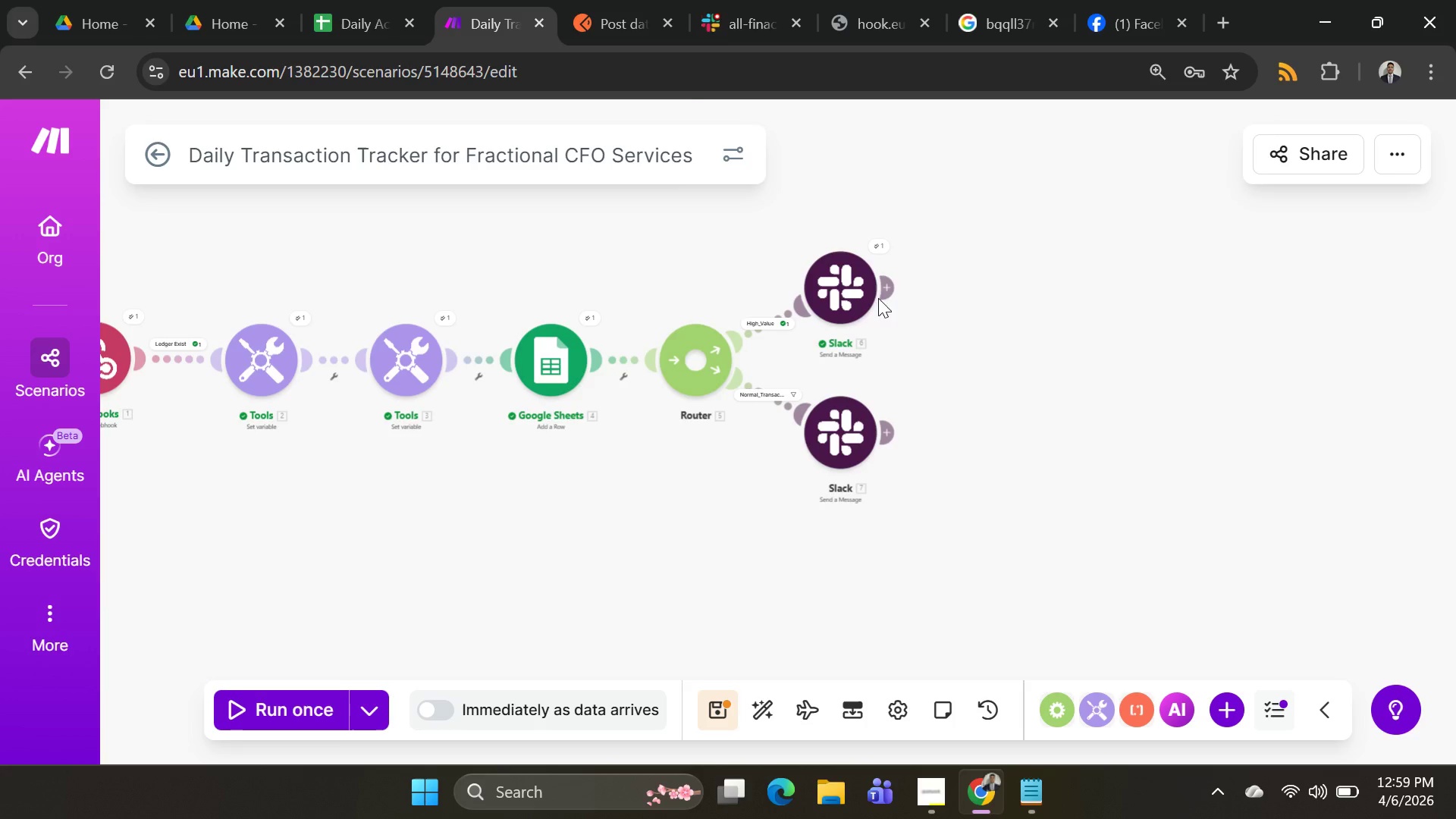 
key(Alt+AltLeft)
 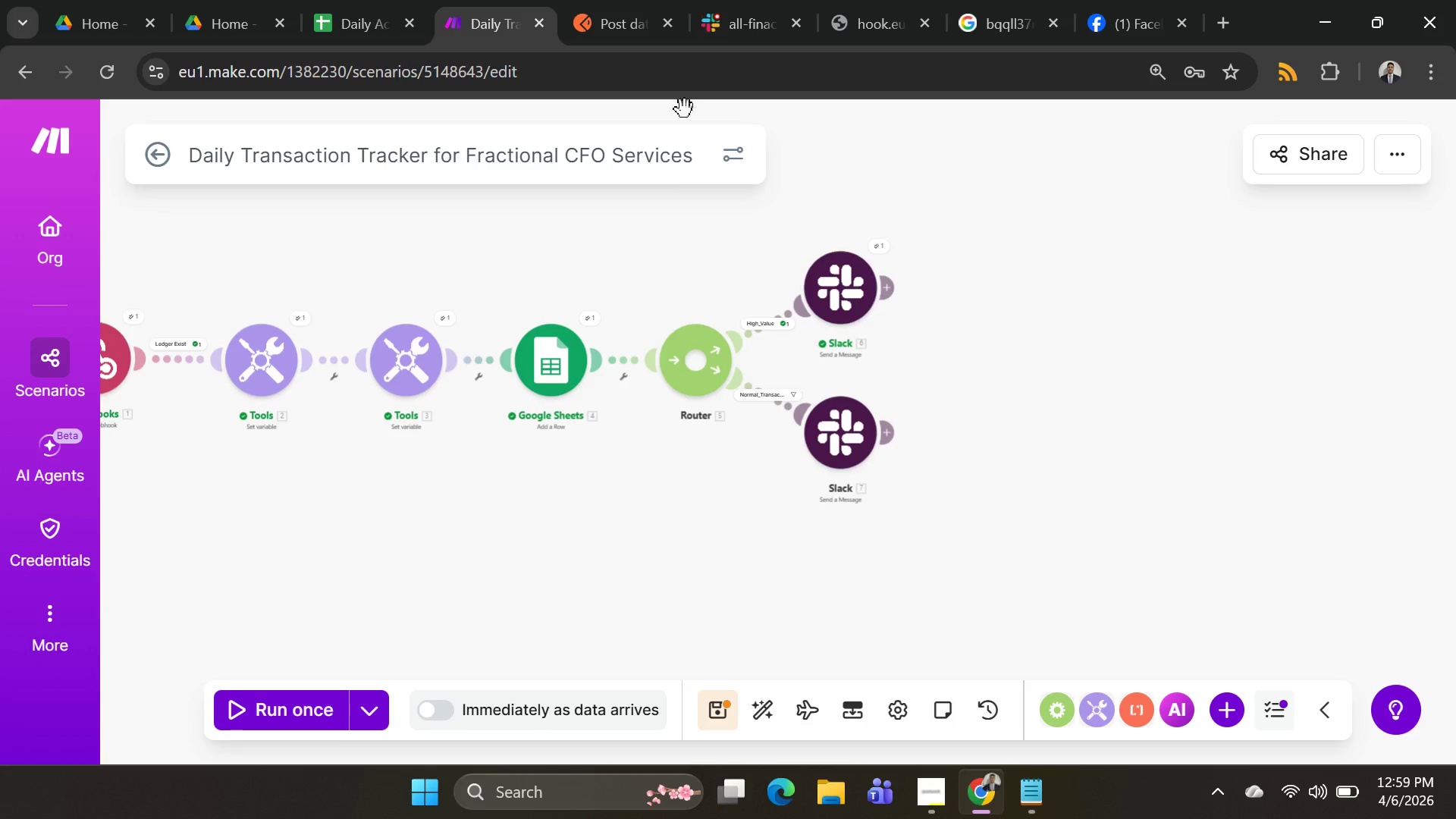 
key(Alt+Tab)
 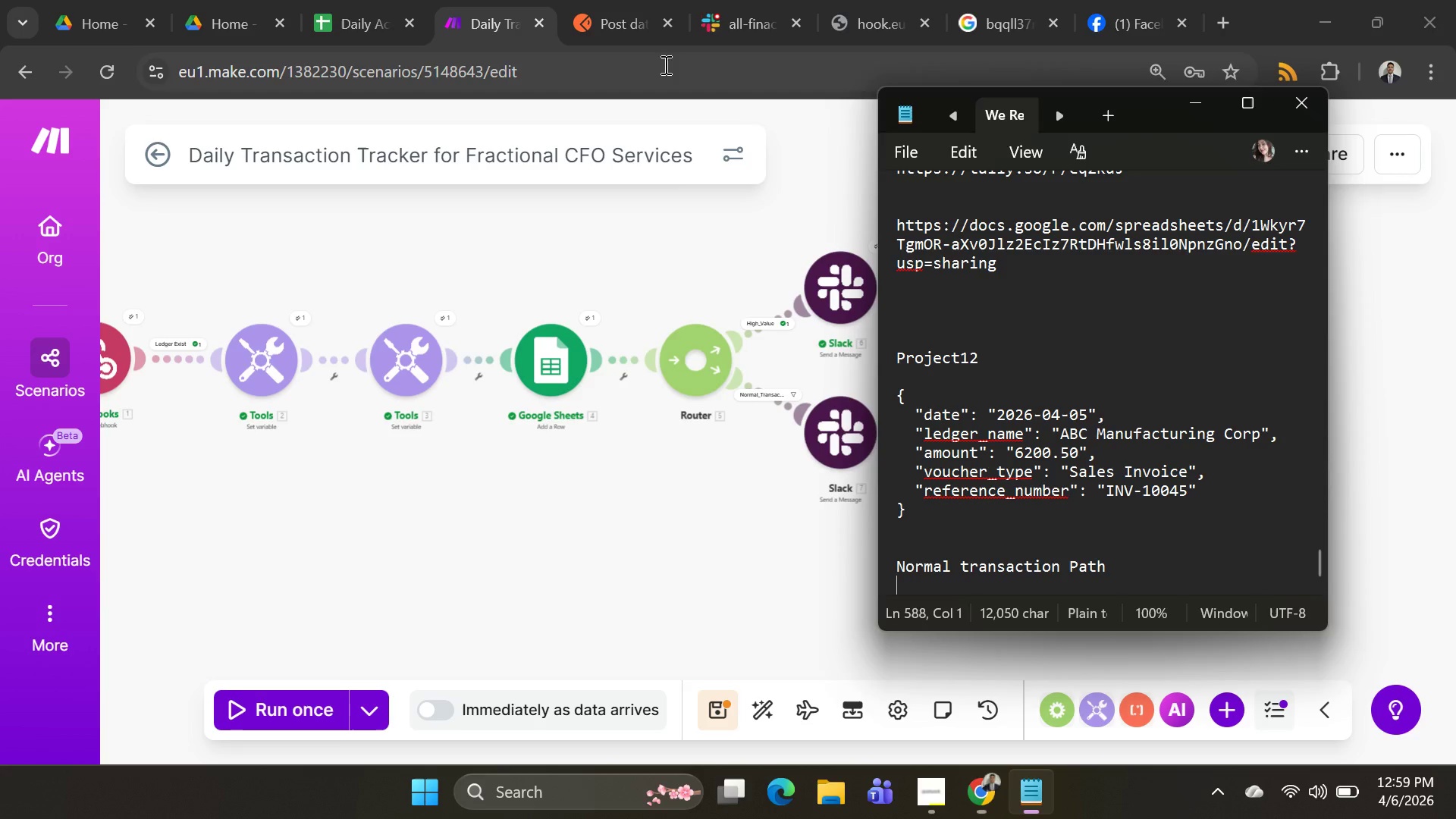 
key(Alt+AltLeft)
 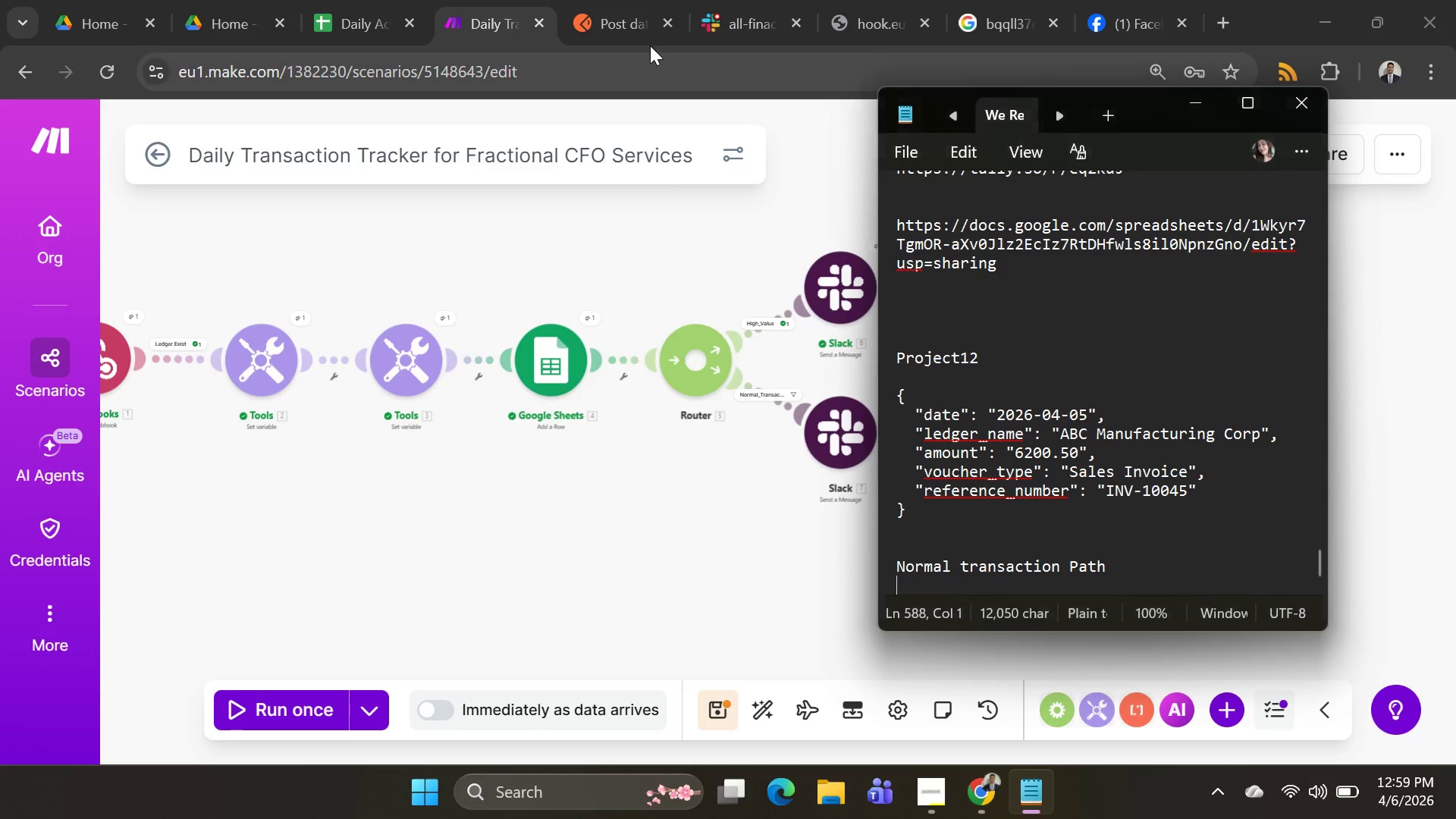 
key(Alt+Tab)
 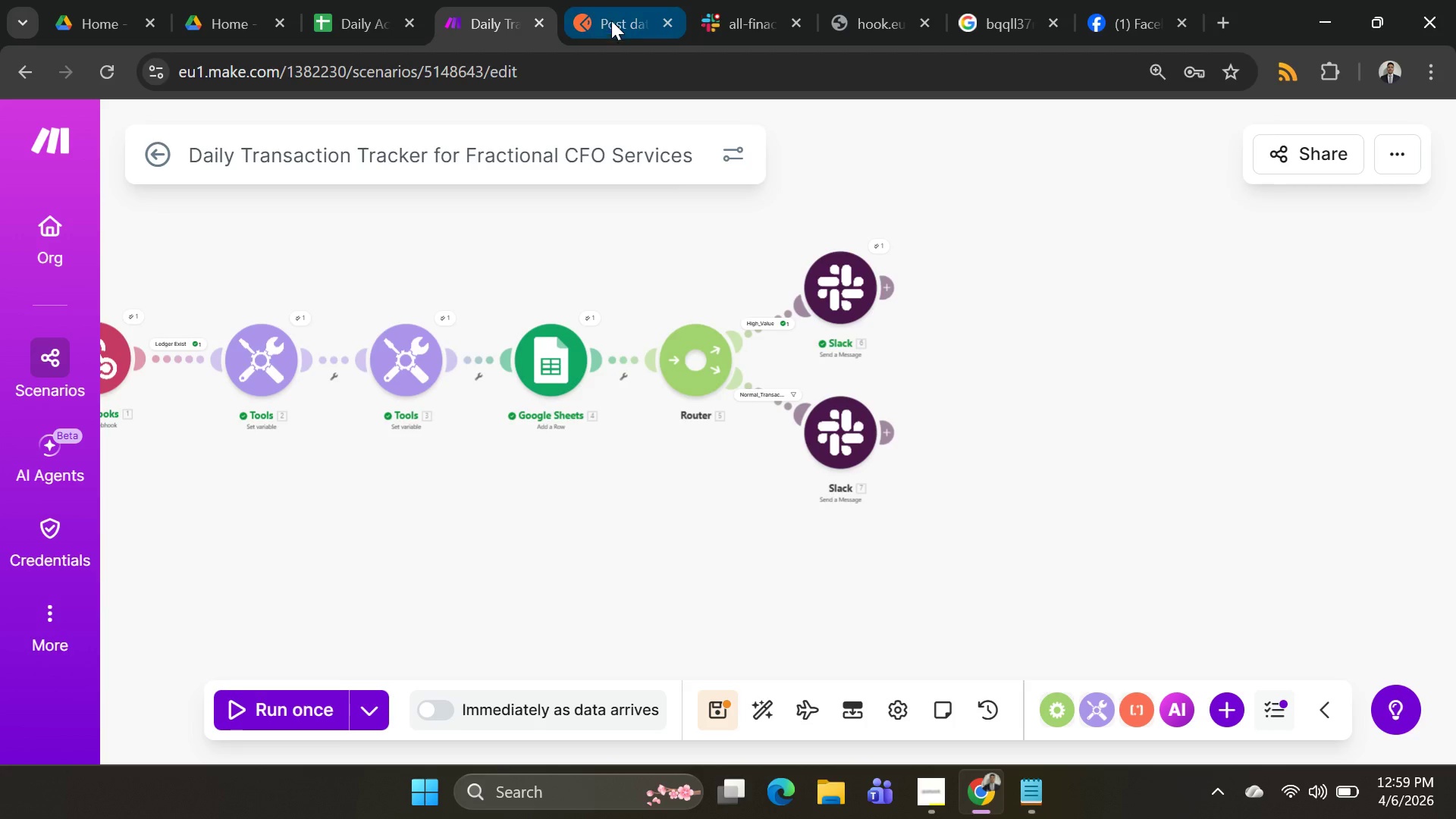 
left_click([610, 20])
 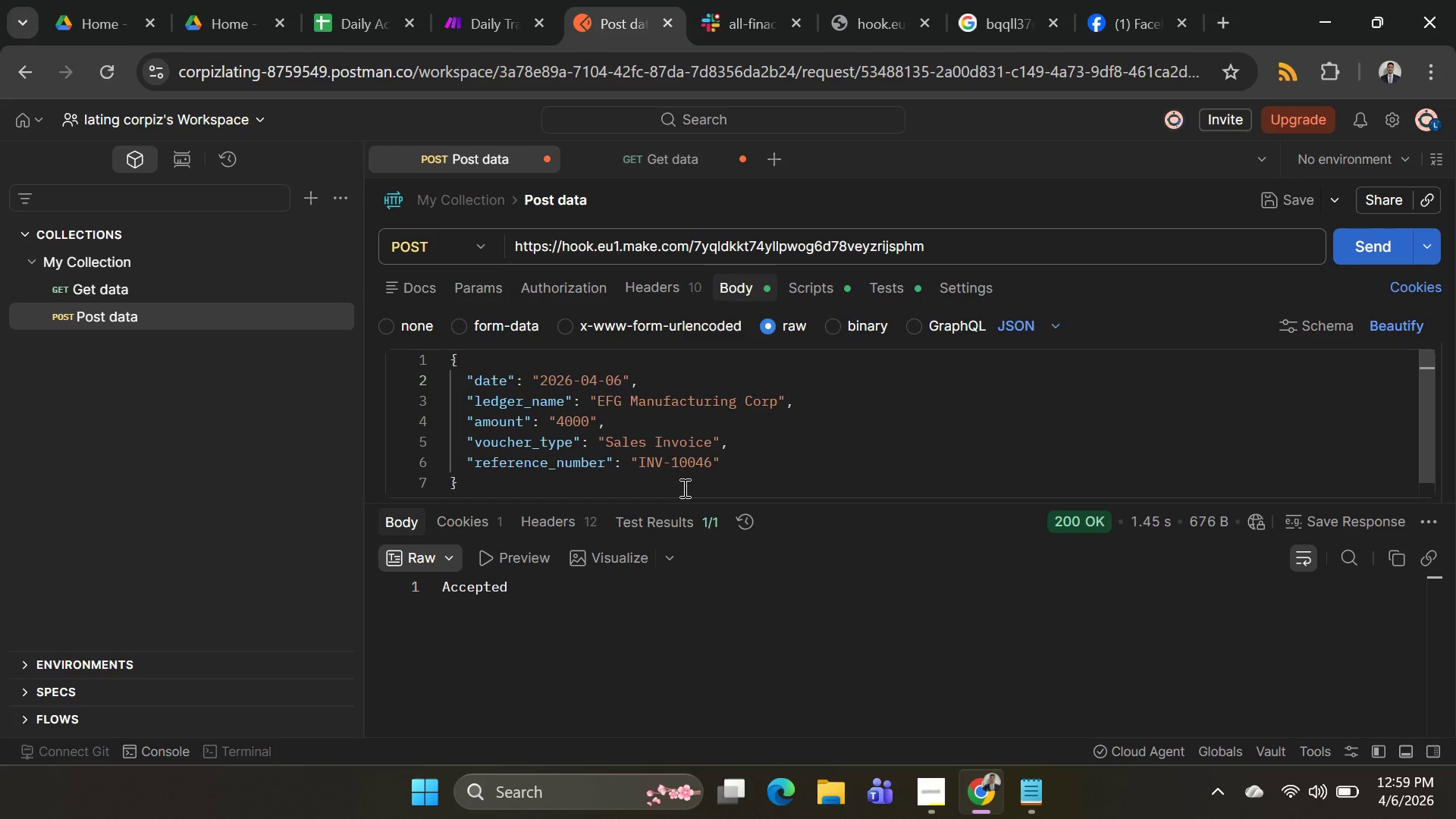 
left_click([801, 444])
 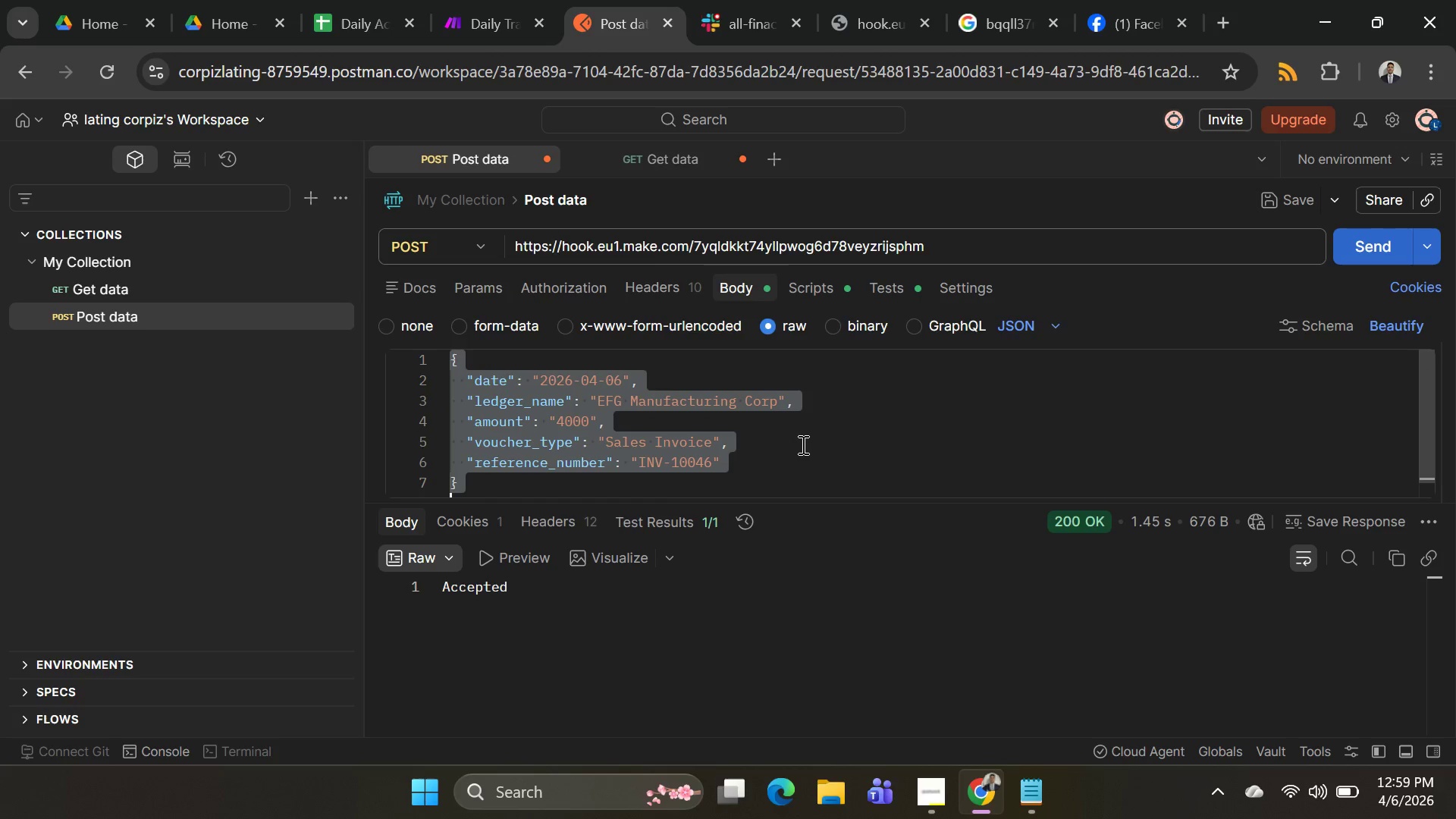 
key(Control+A)
 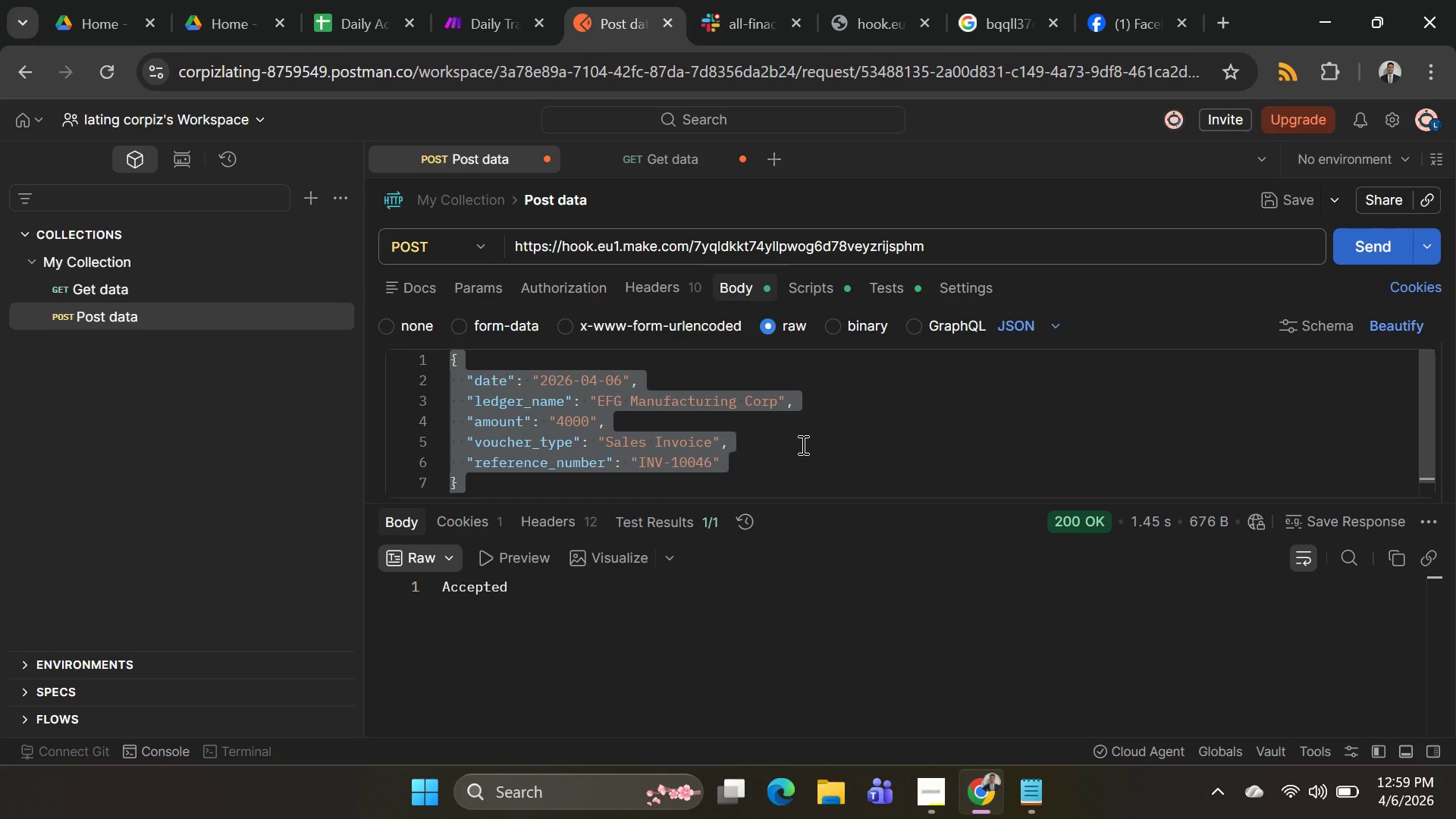 
key(Control+C)
 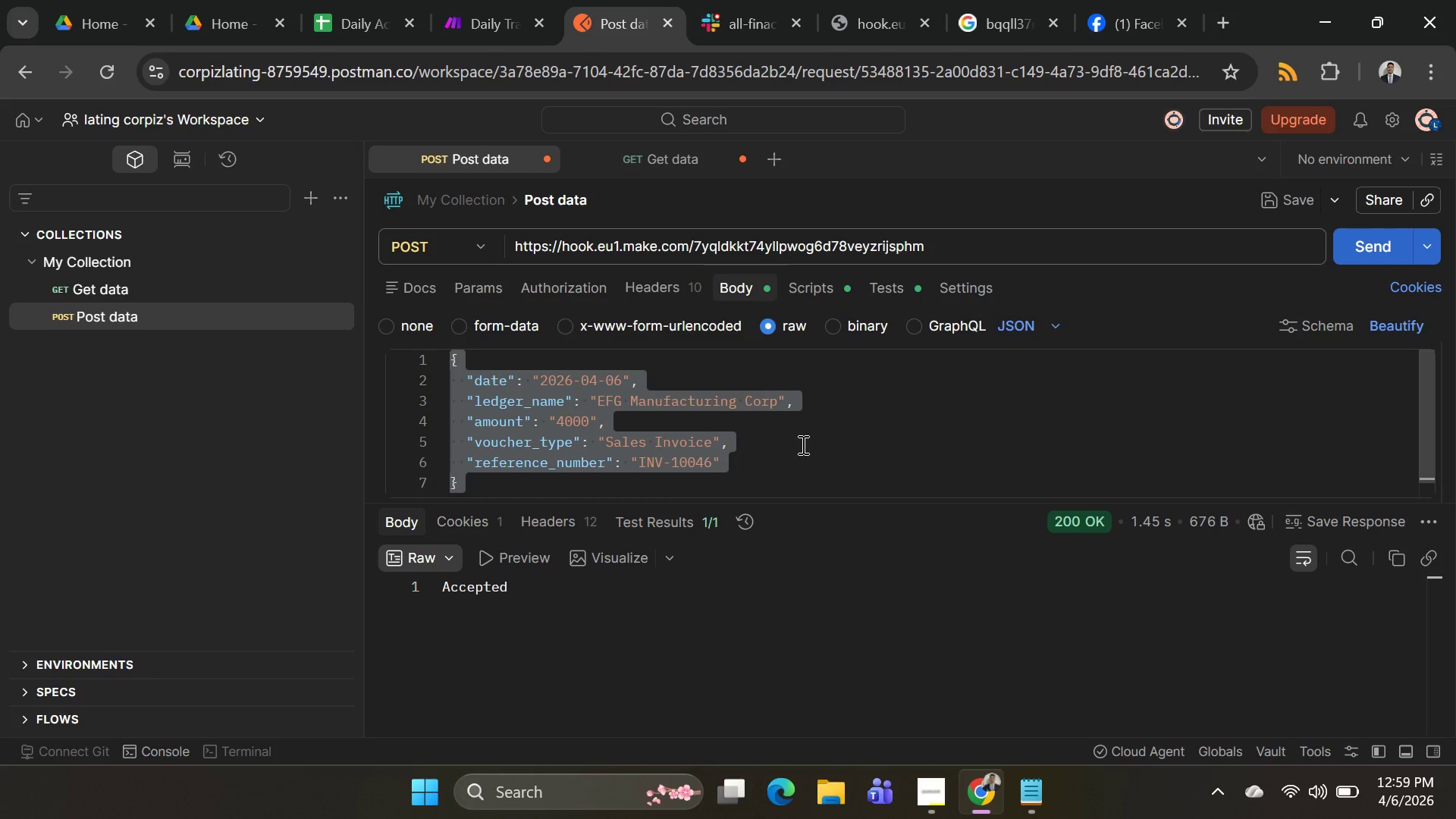 
key(Control+C)
 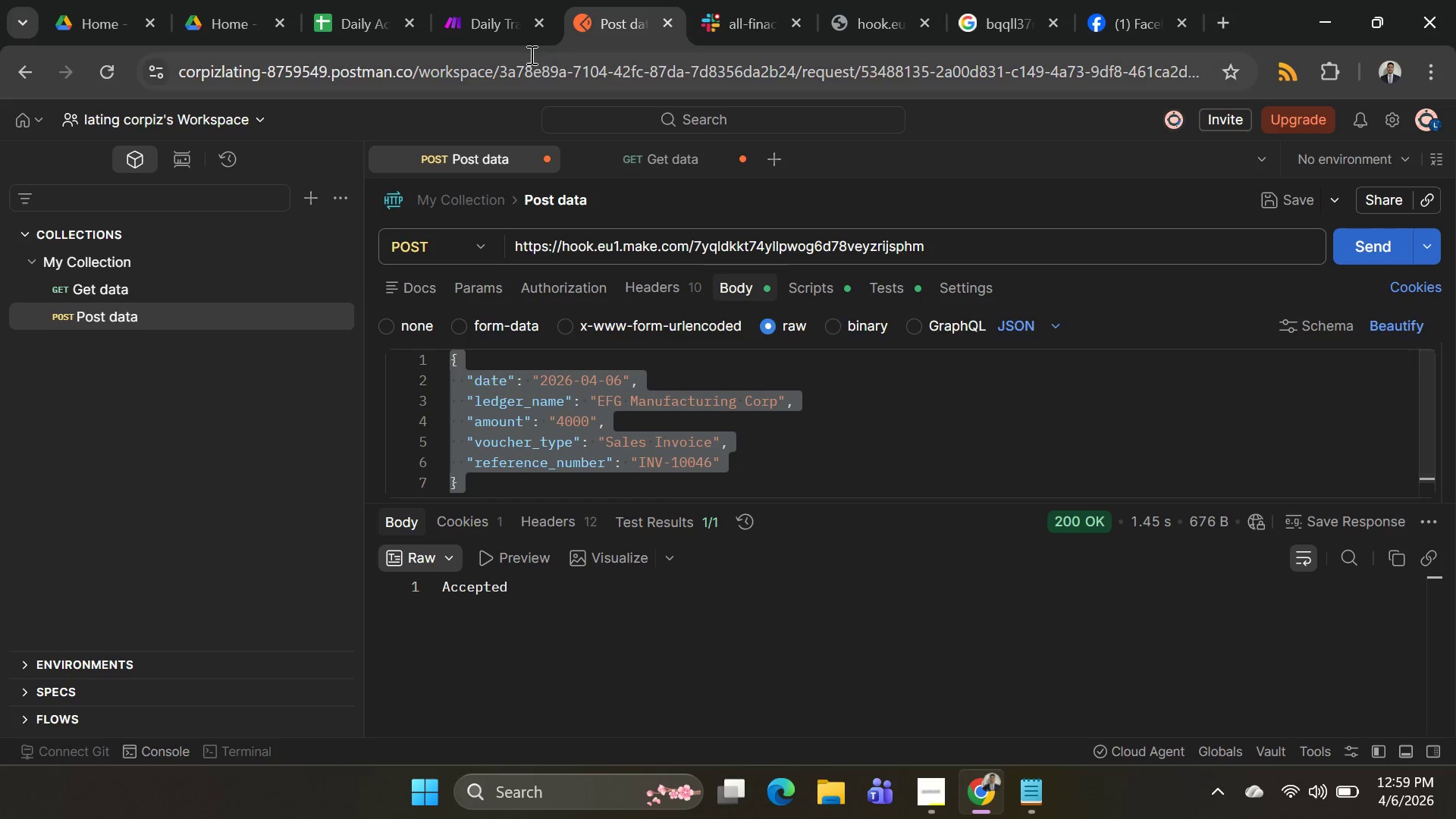 
left_click([497, 26])
 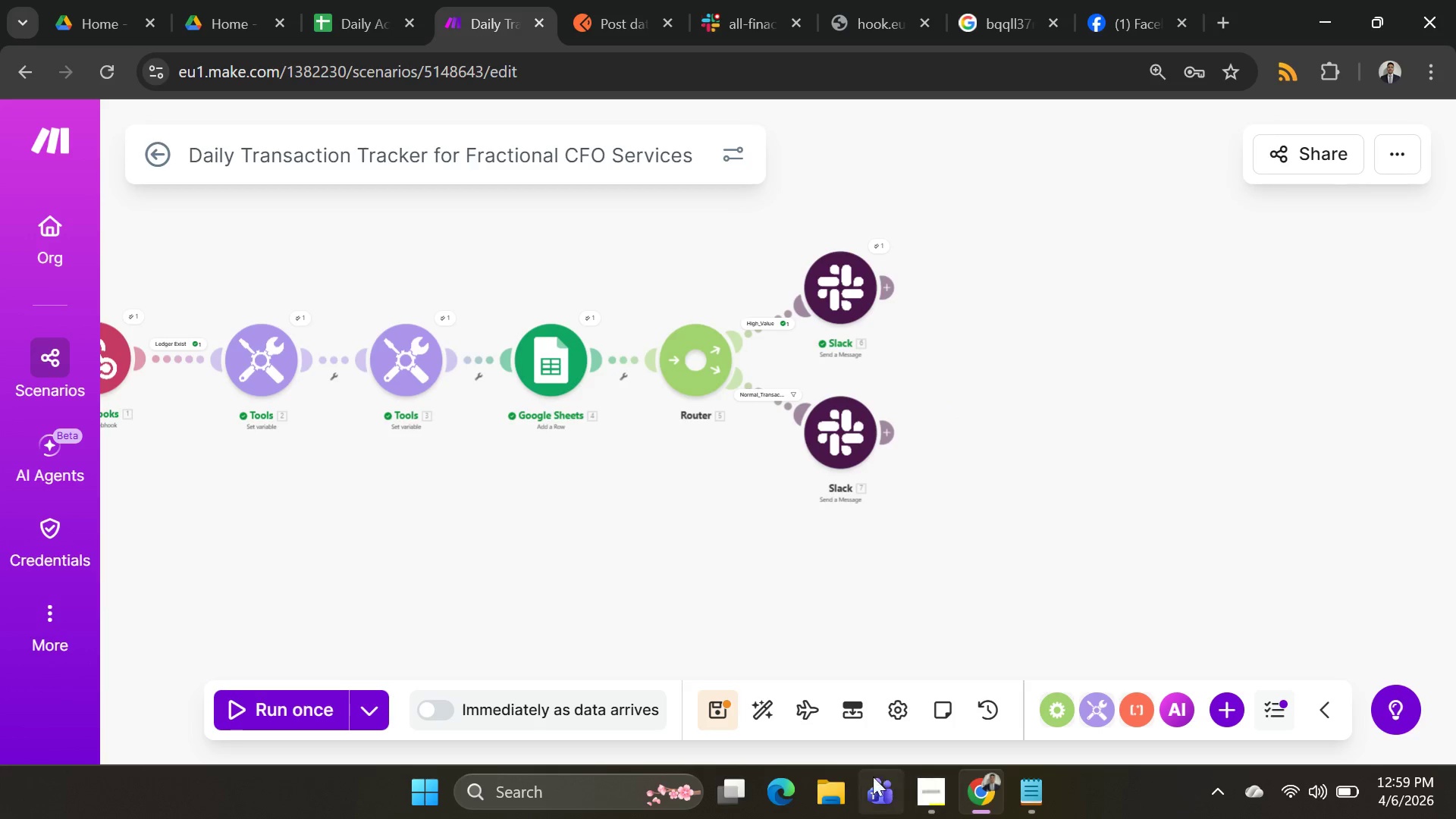 
left_click([1029, 791])
 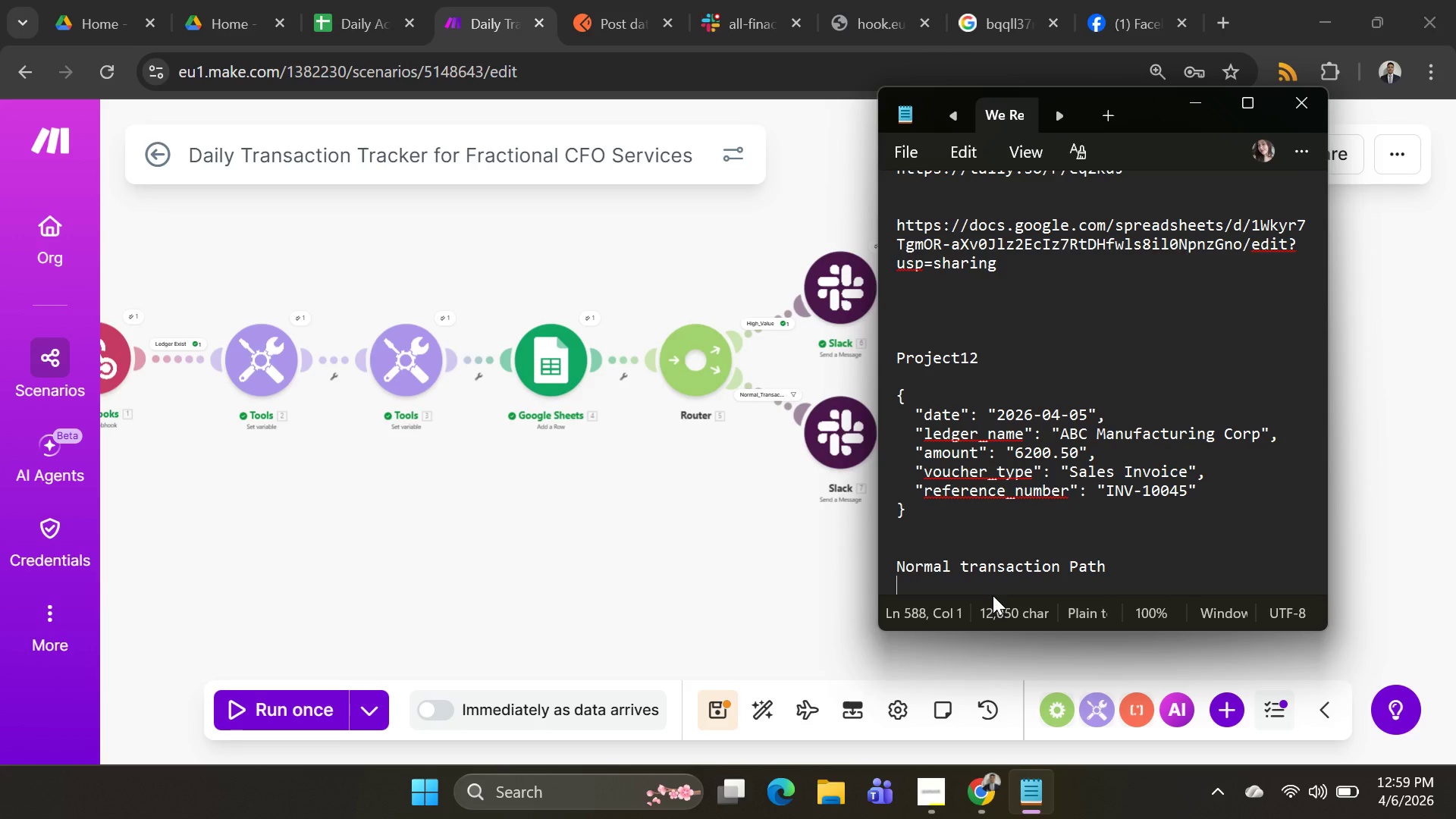 
key(Control+ControlLeft)
 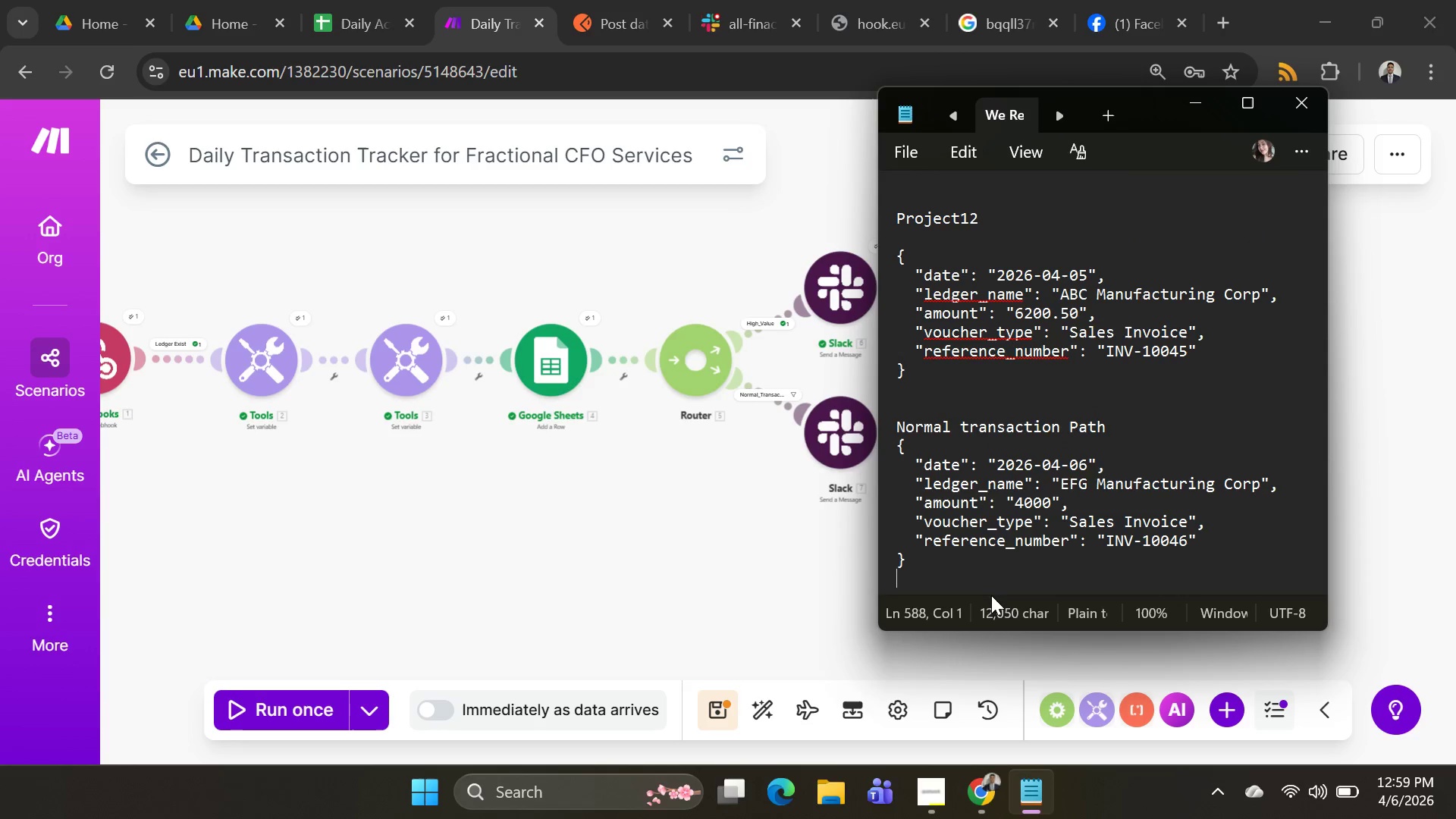 
key(Control+V)
 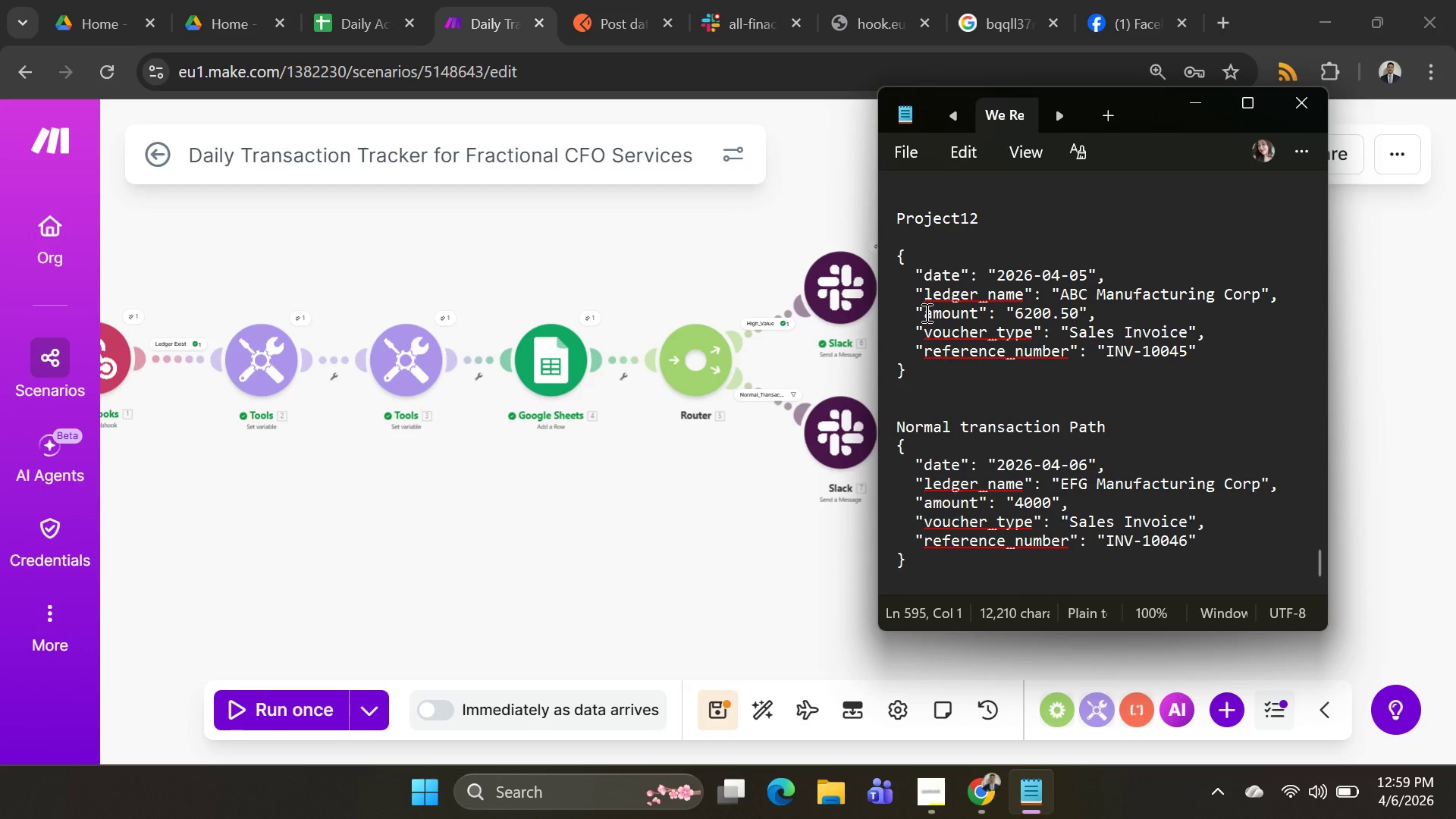 
left_click([973, 231])
 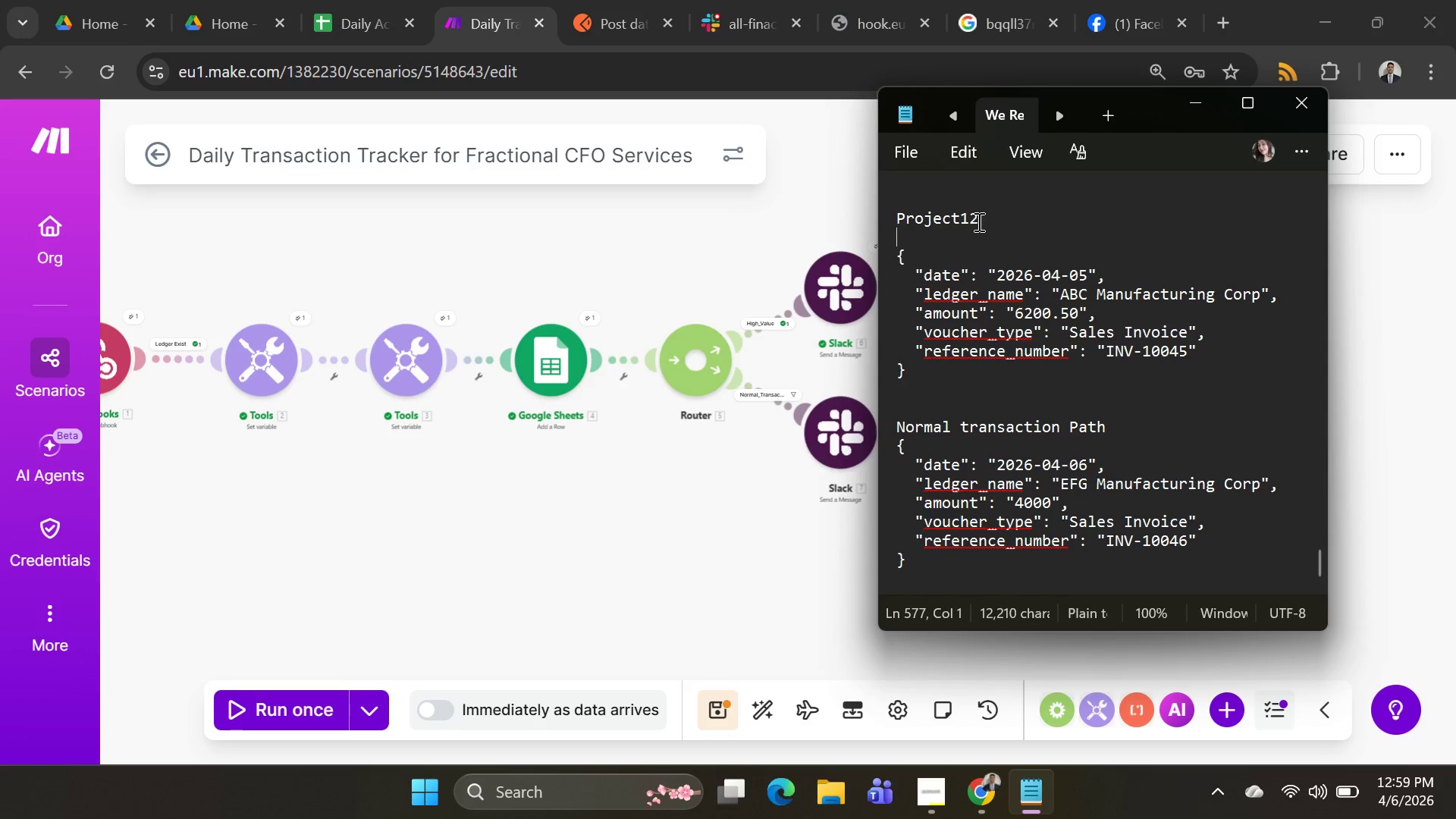 
left_click([978, 221])
 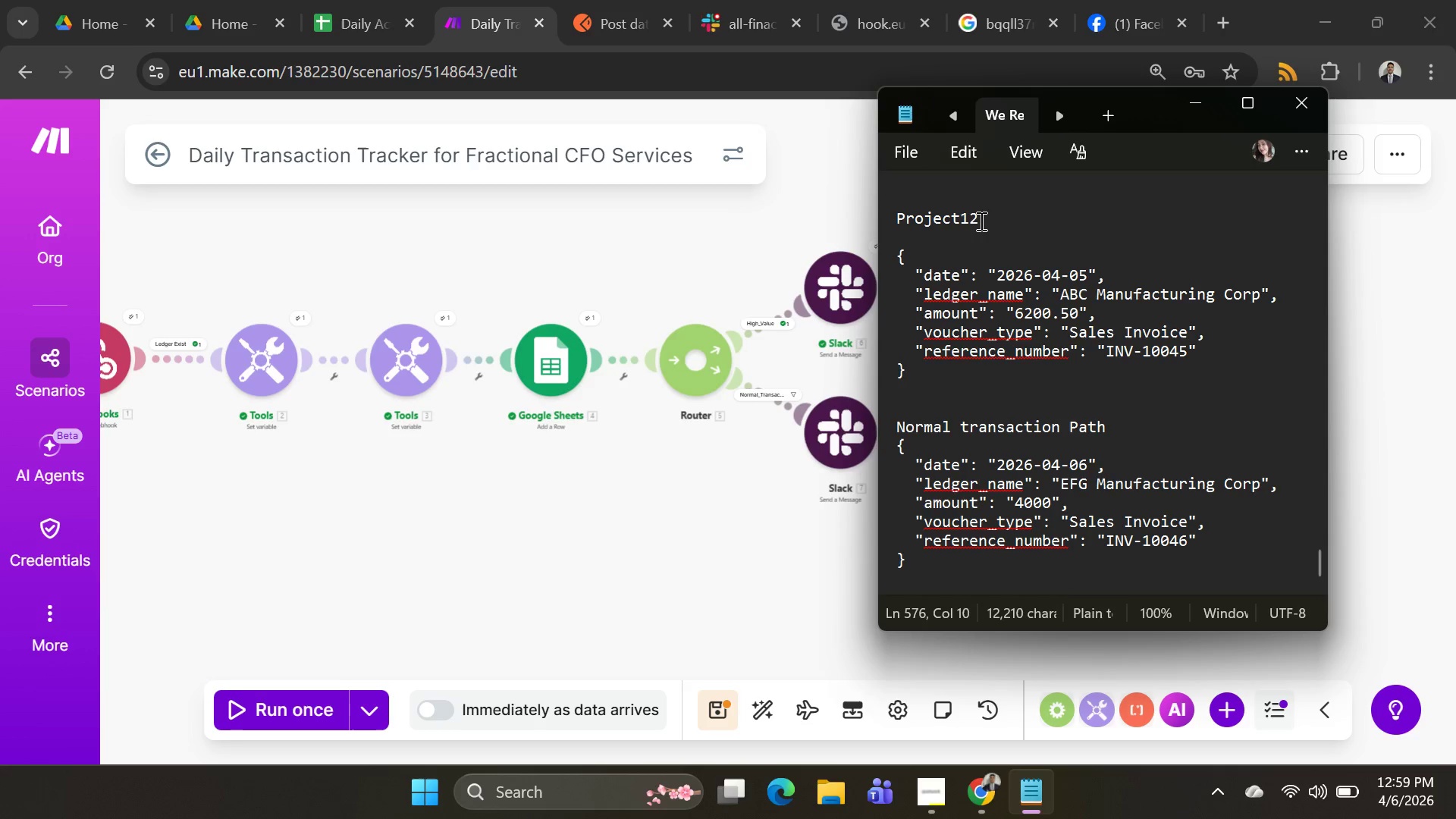 
key(Backspace)
 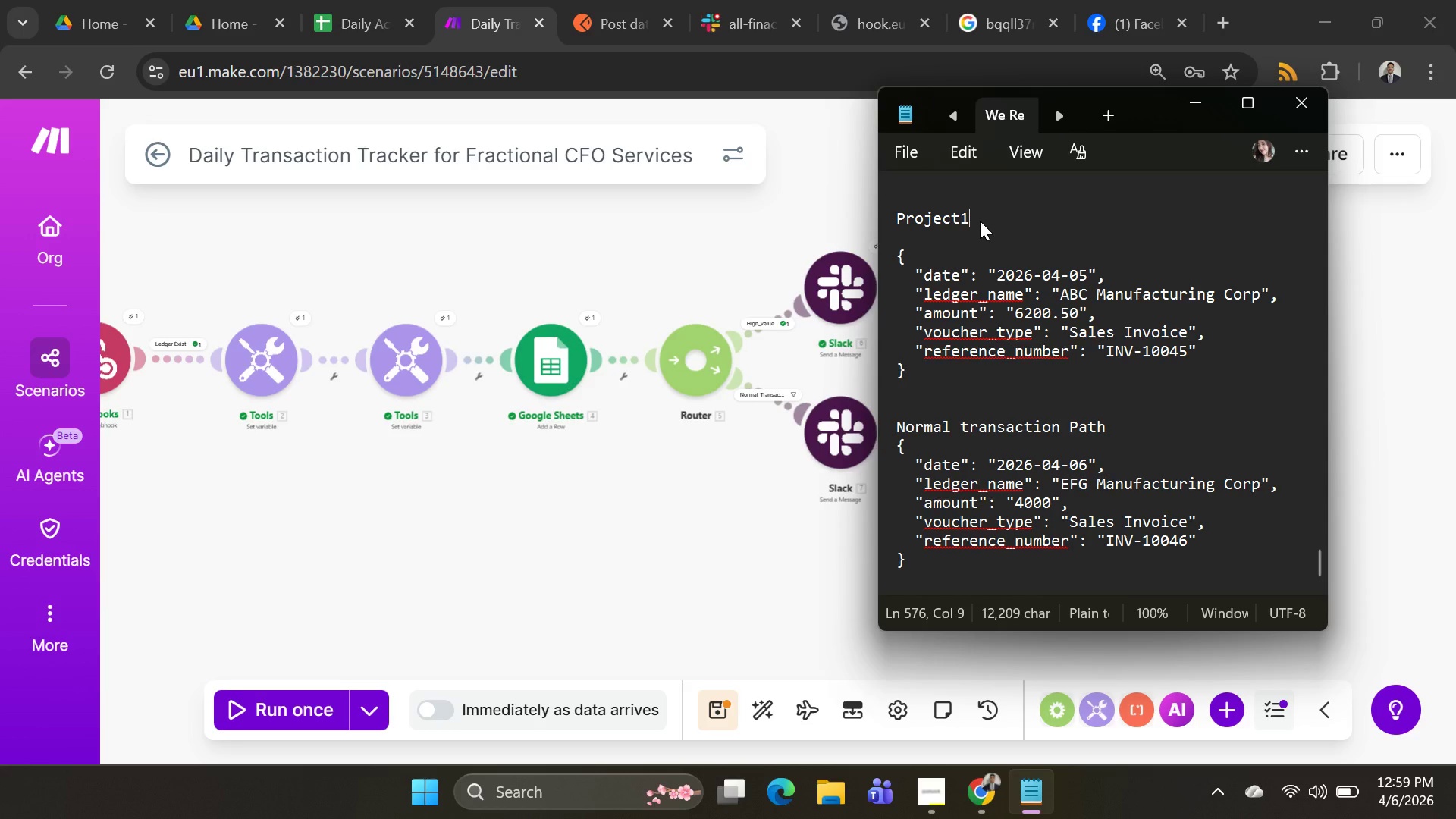 
key(3)
 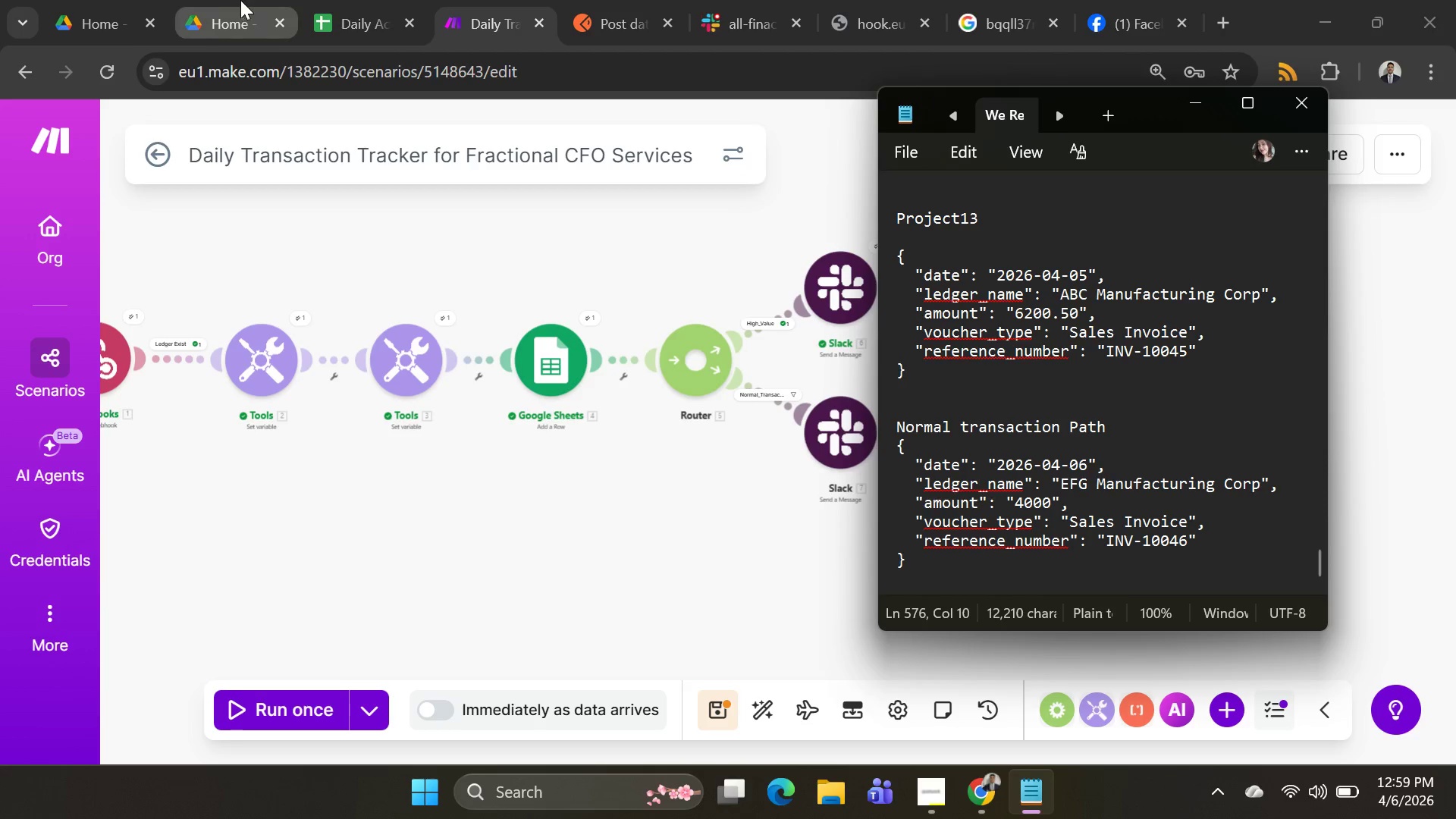 
left_click([360, 35])
 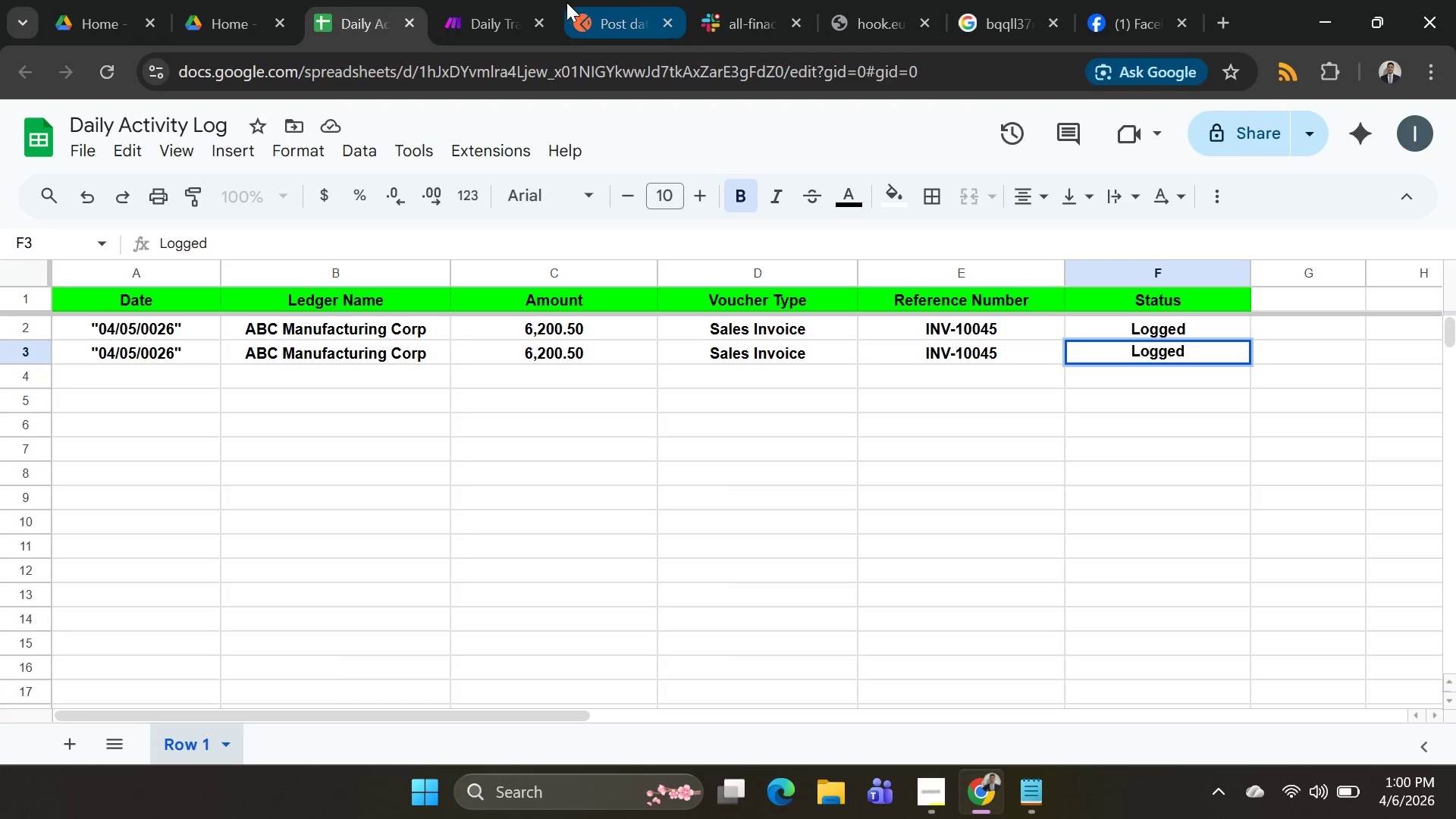 
left_click([505, 2])
 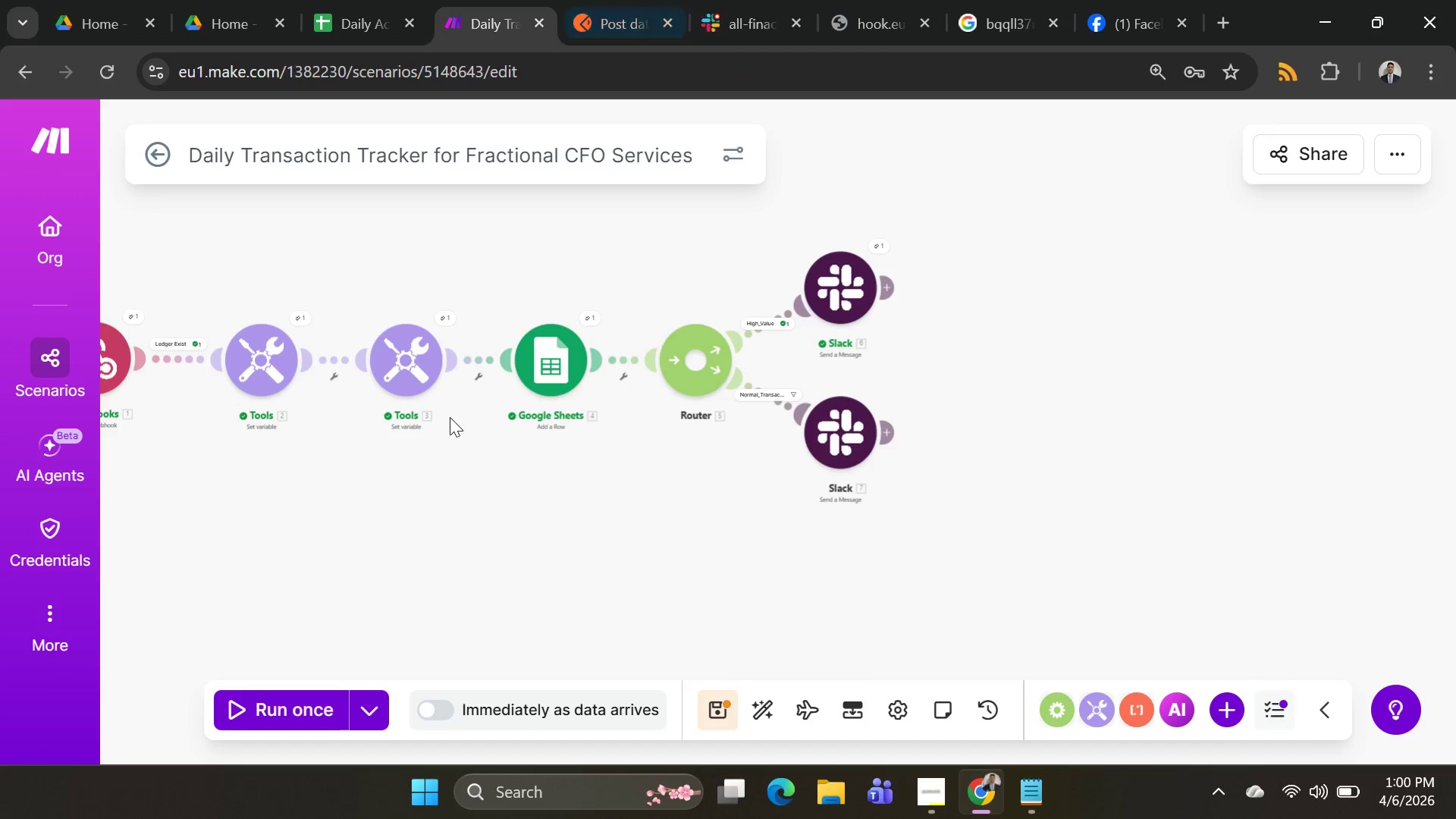 
left_click_drag(start_coordinate=[537, 224], to_coordinate=[824, 196])
 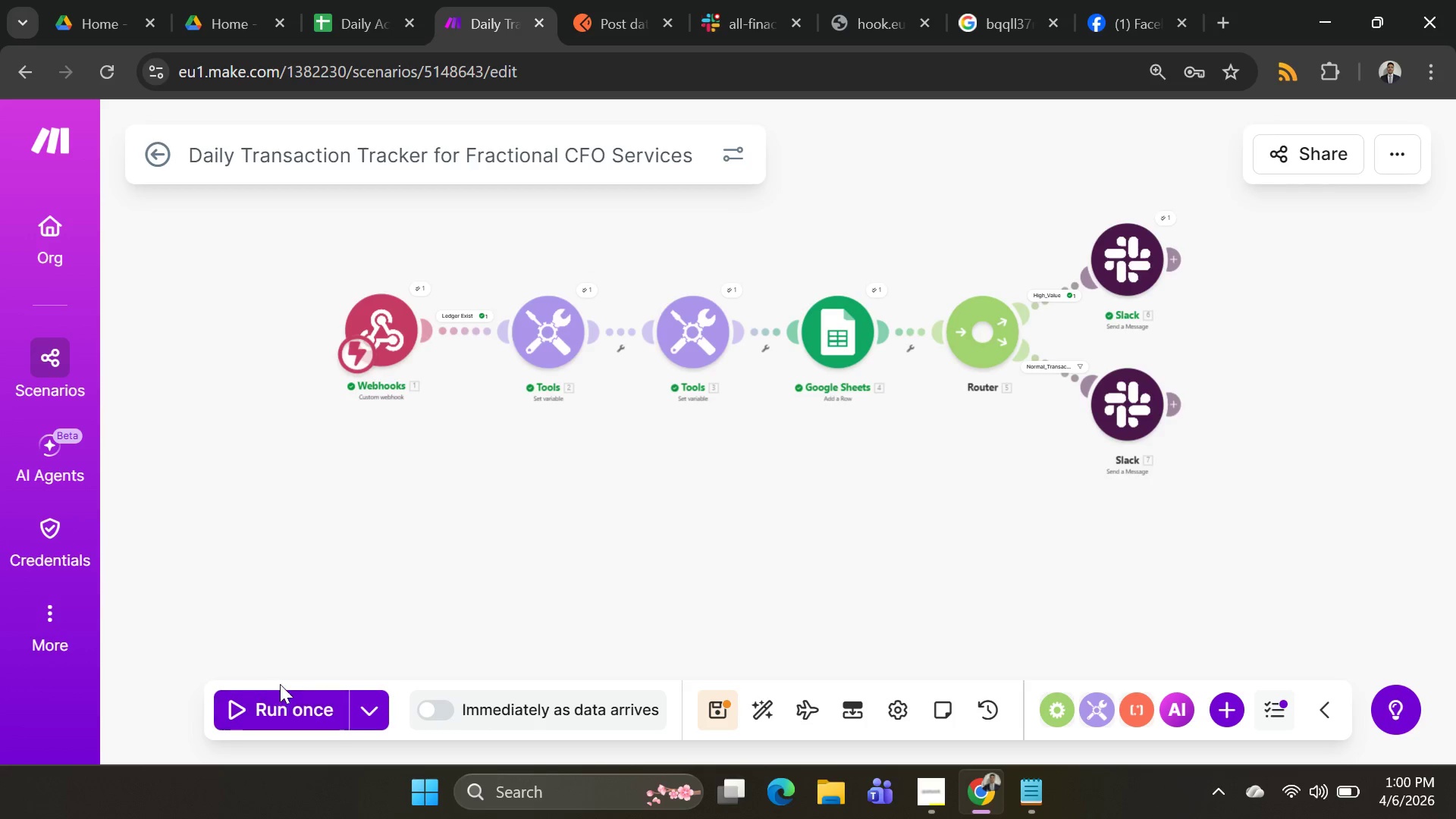 
left_click([284, 703])
 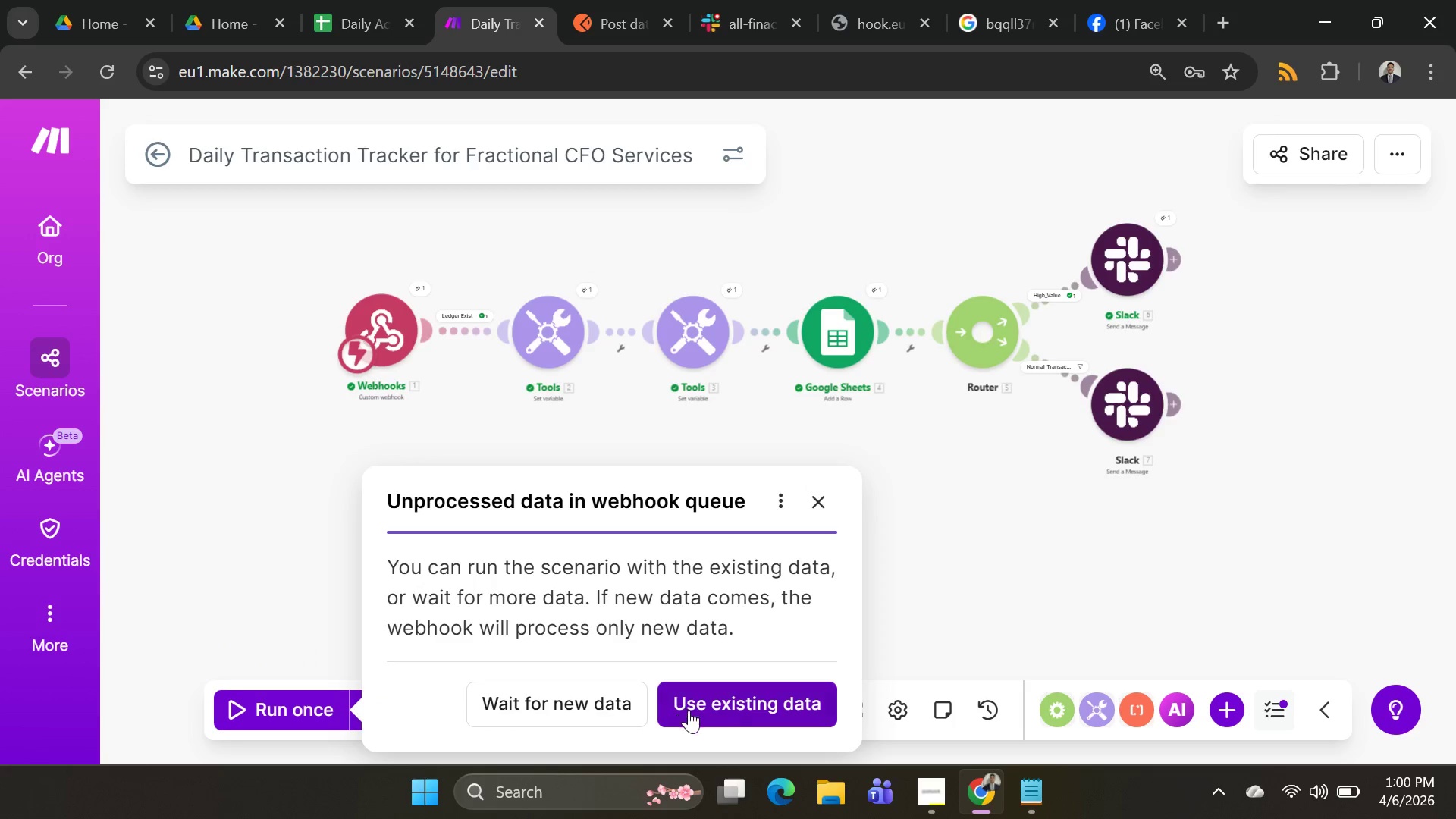 
left_click([735, 718])
 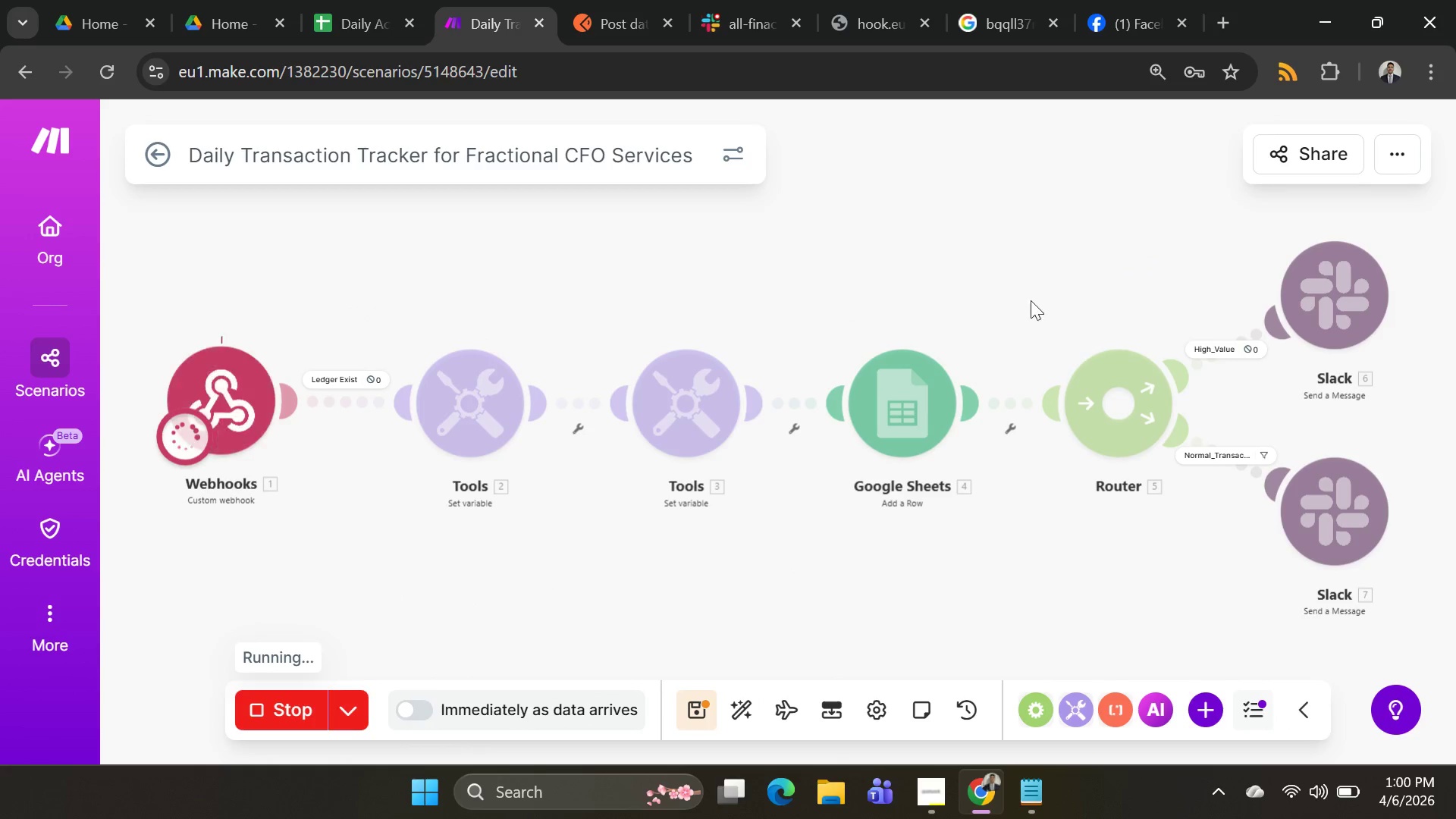 
mouse_move([993, 268])
 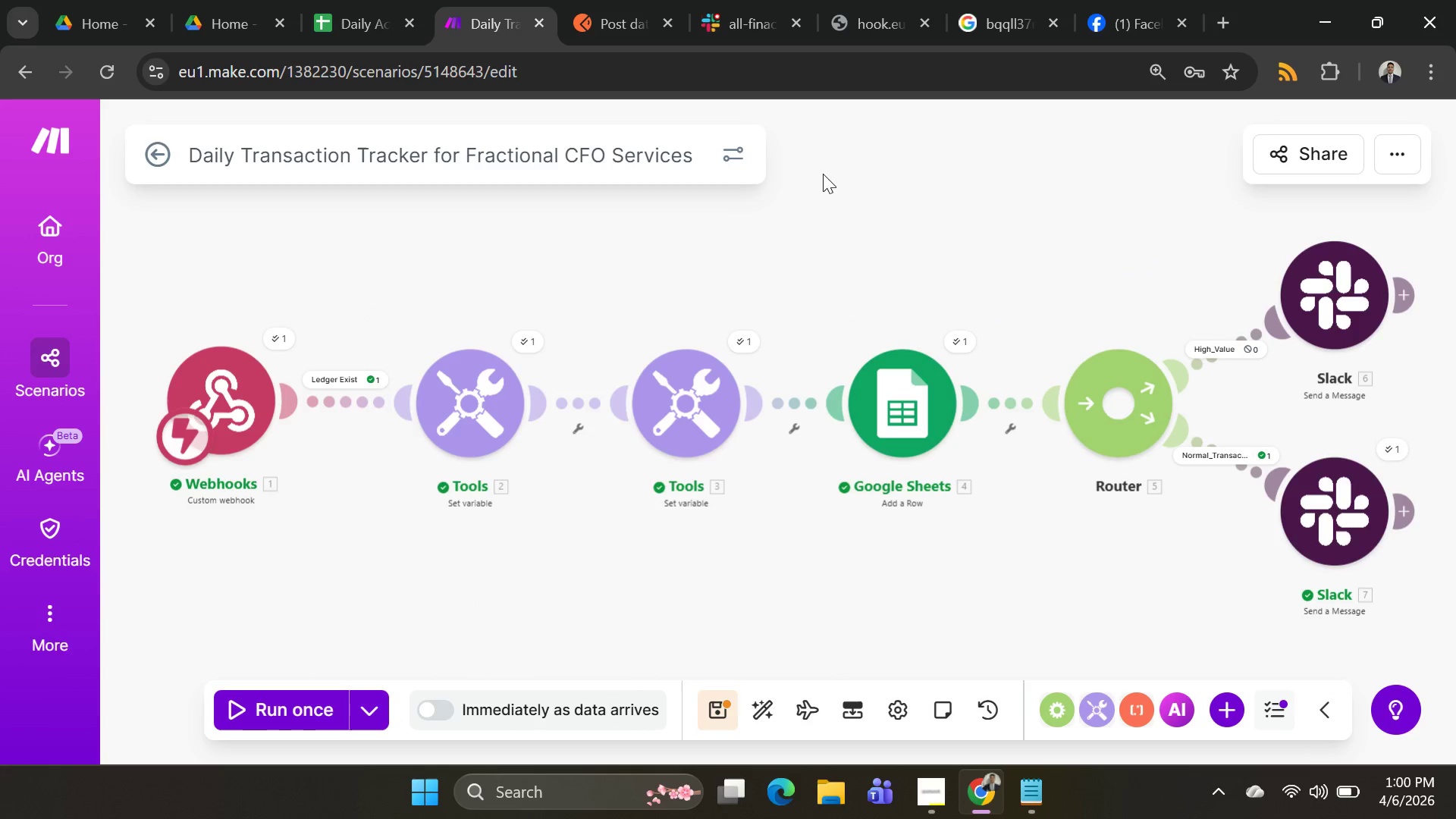 
left_click_drag(start_coordinate=[847, 227], to_coordinate=[820, 224])
 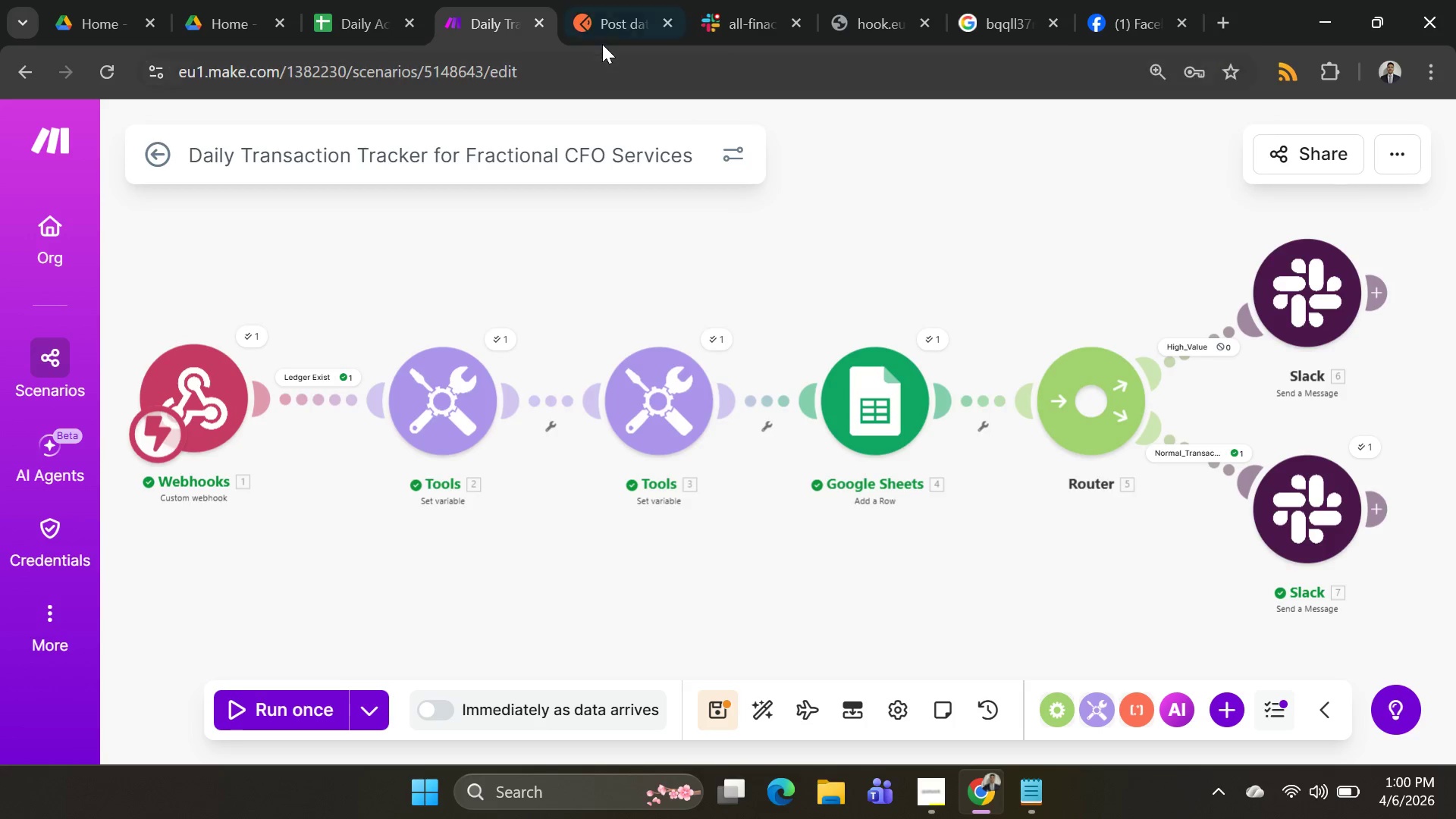 
left_click([598, 20])
 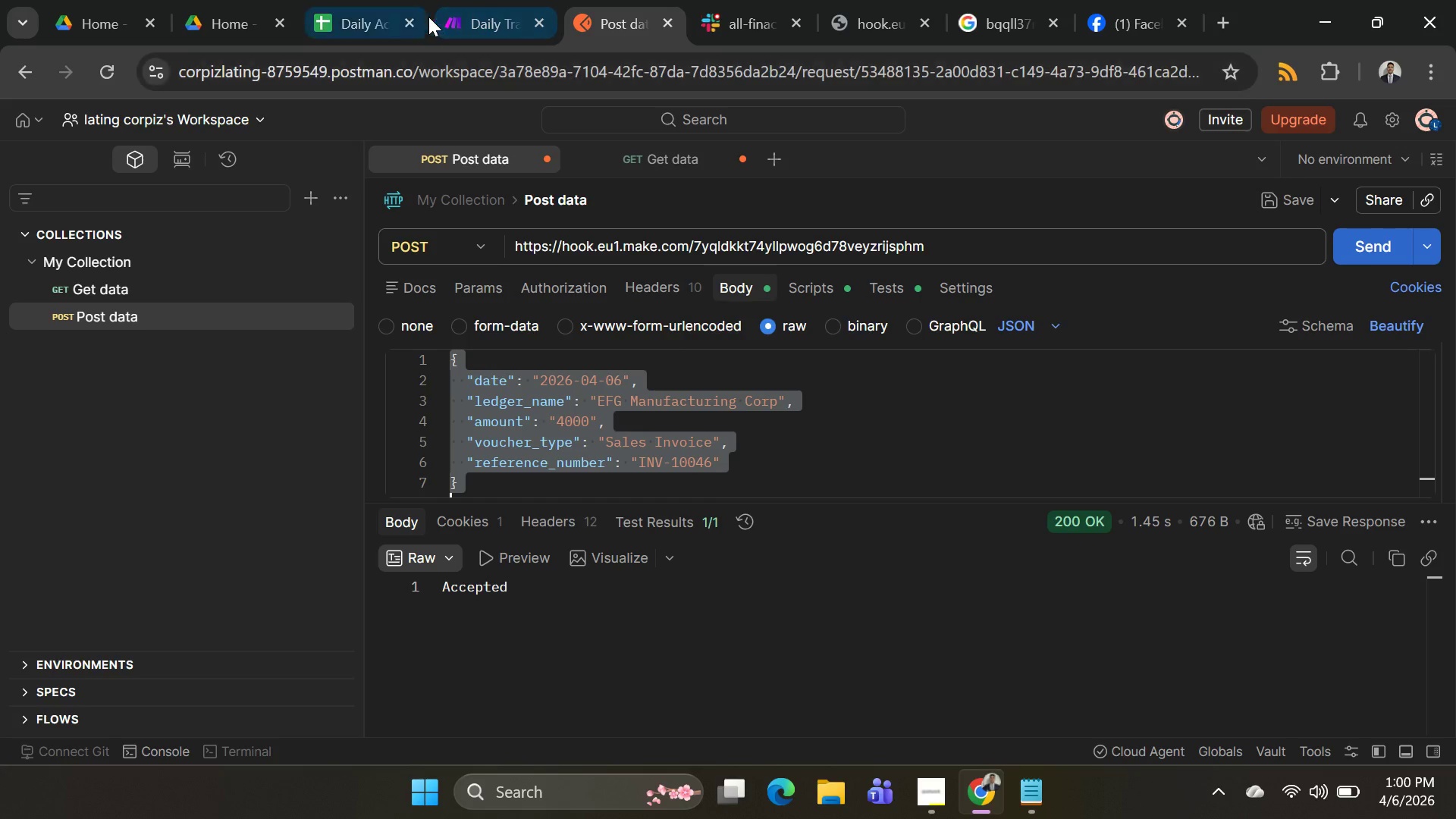 
left_click([361, 25])
 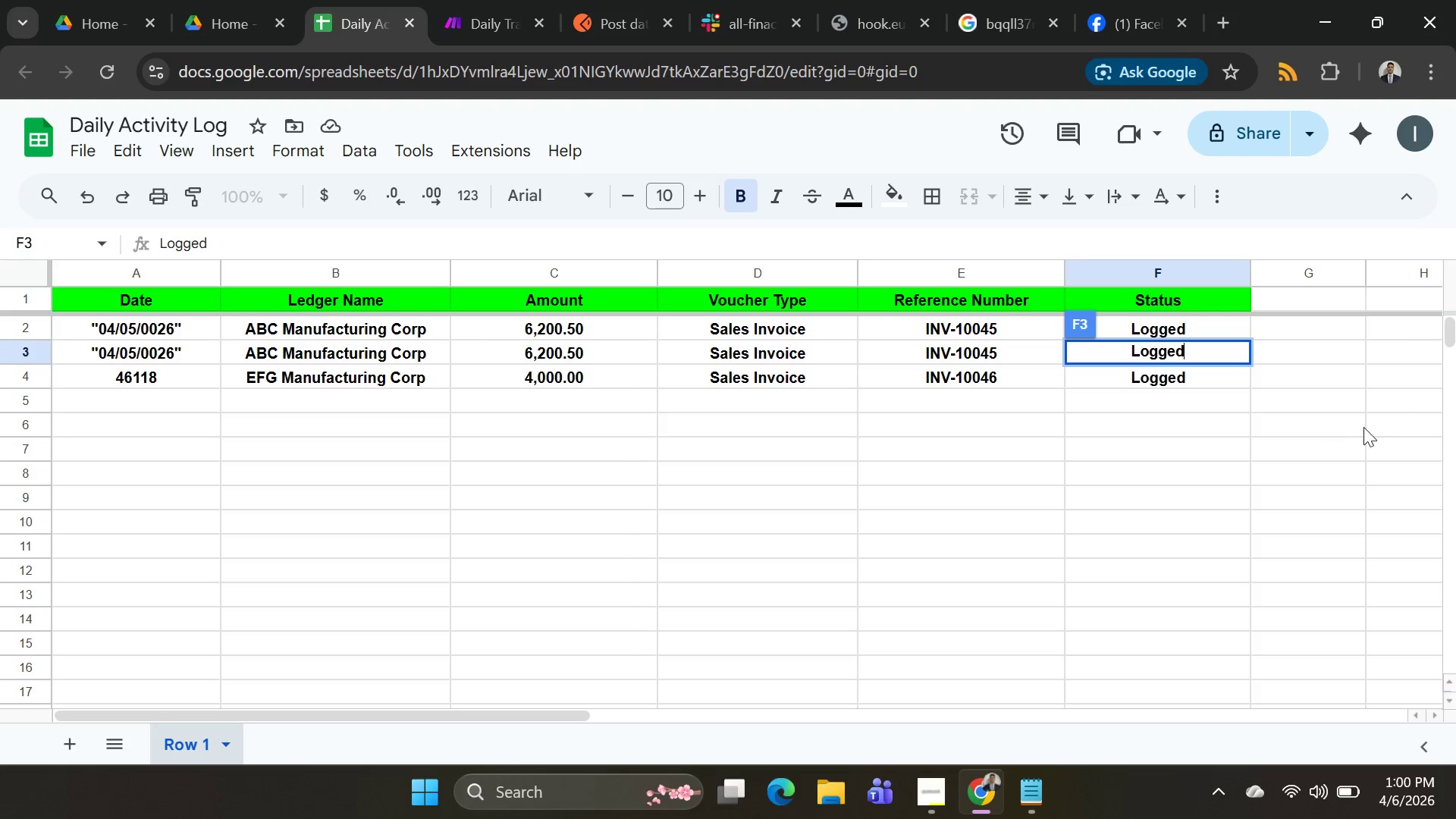 
left_click([1320, 224])
 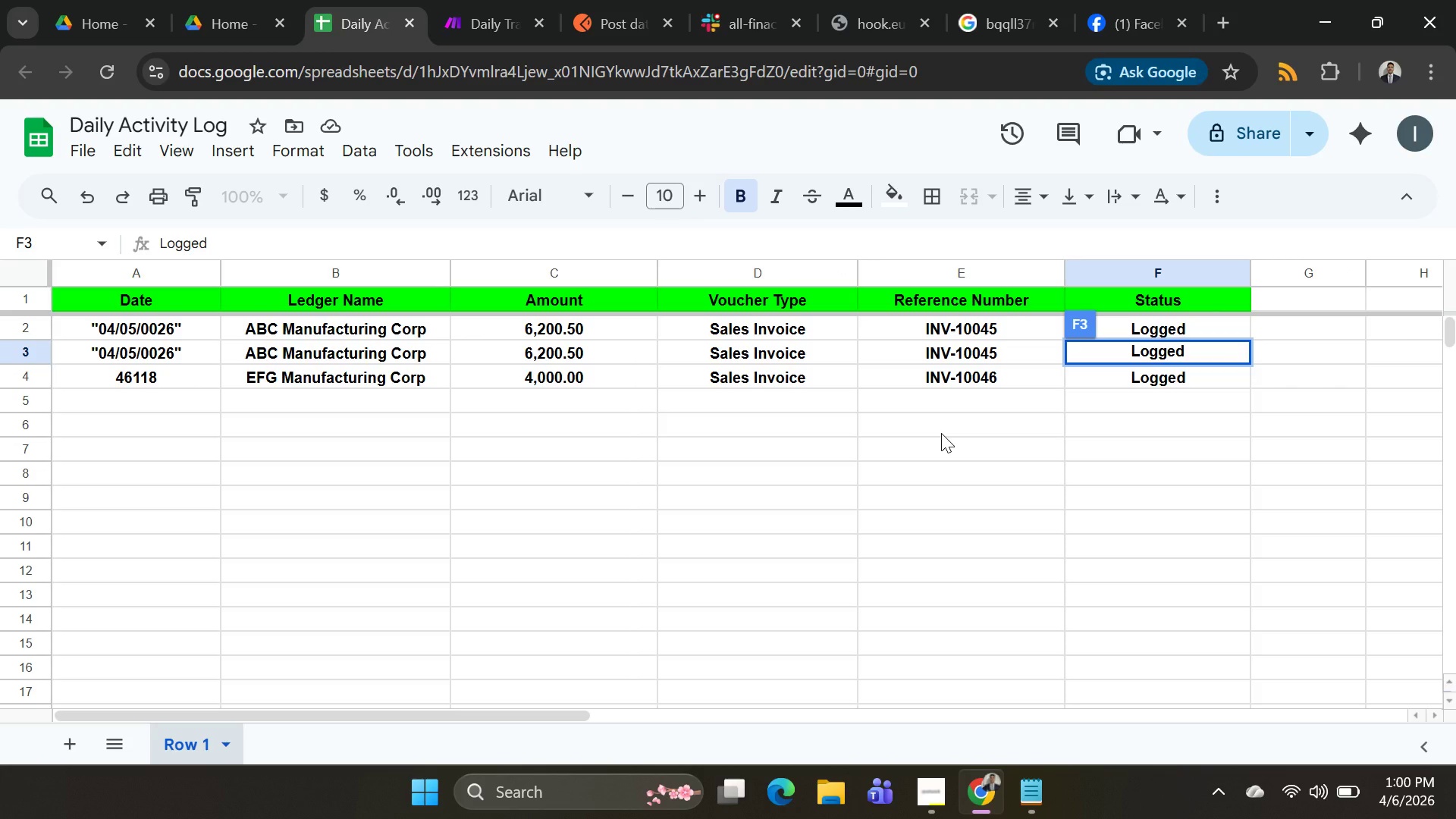 
wait(10.22)
 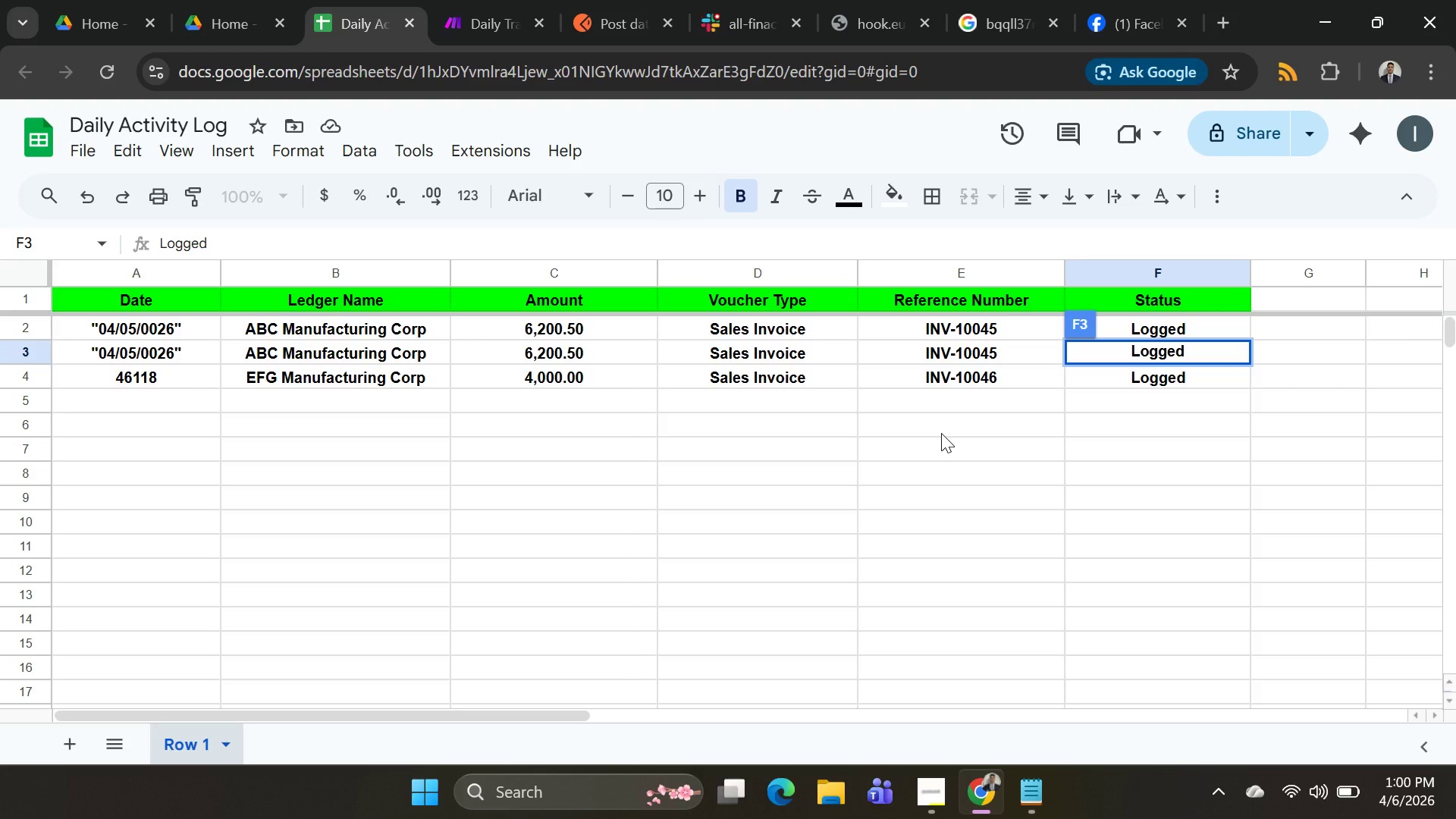 
key(Alt+AltLeft)
 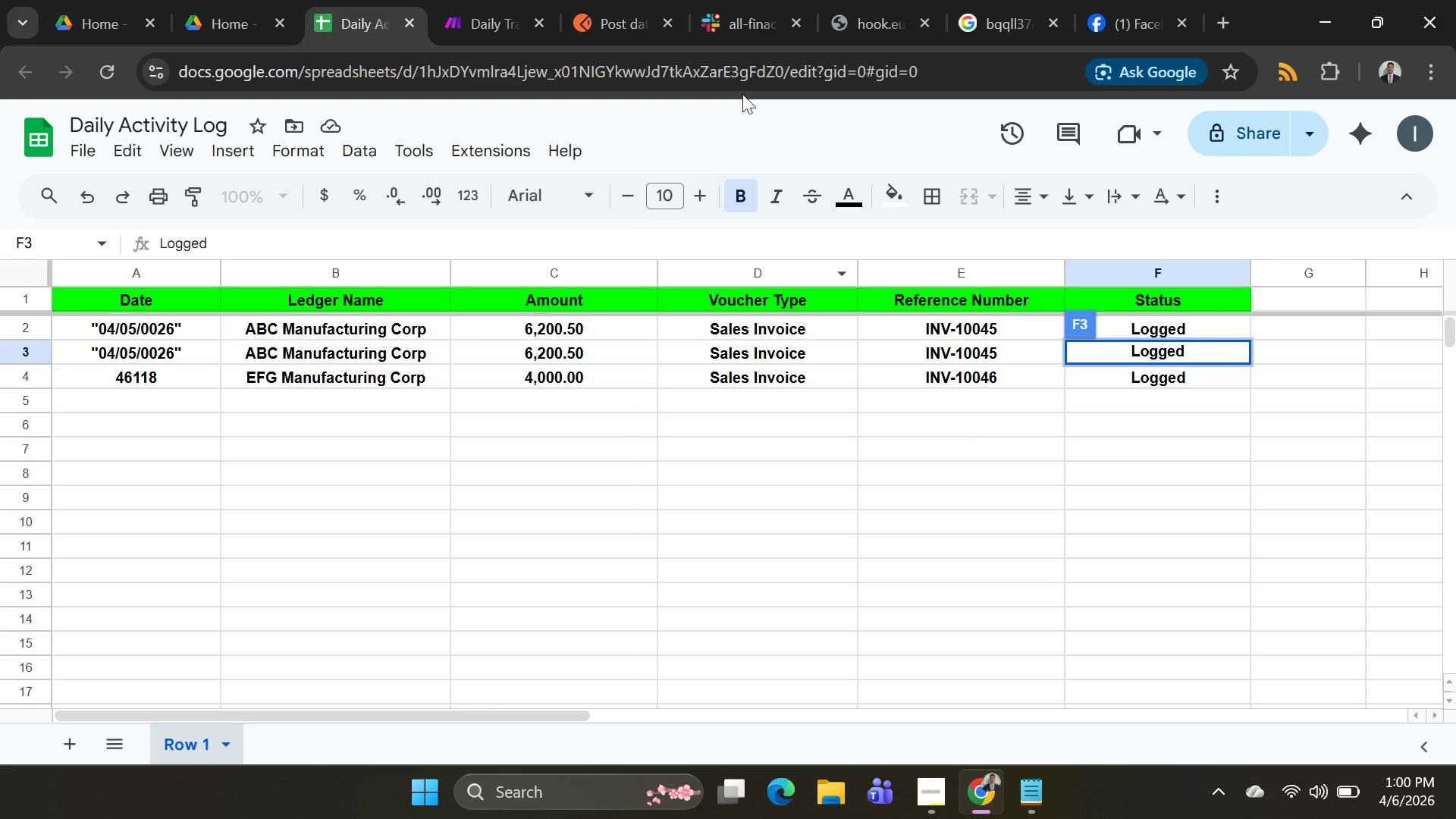 
key(Alt+Tab)
 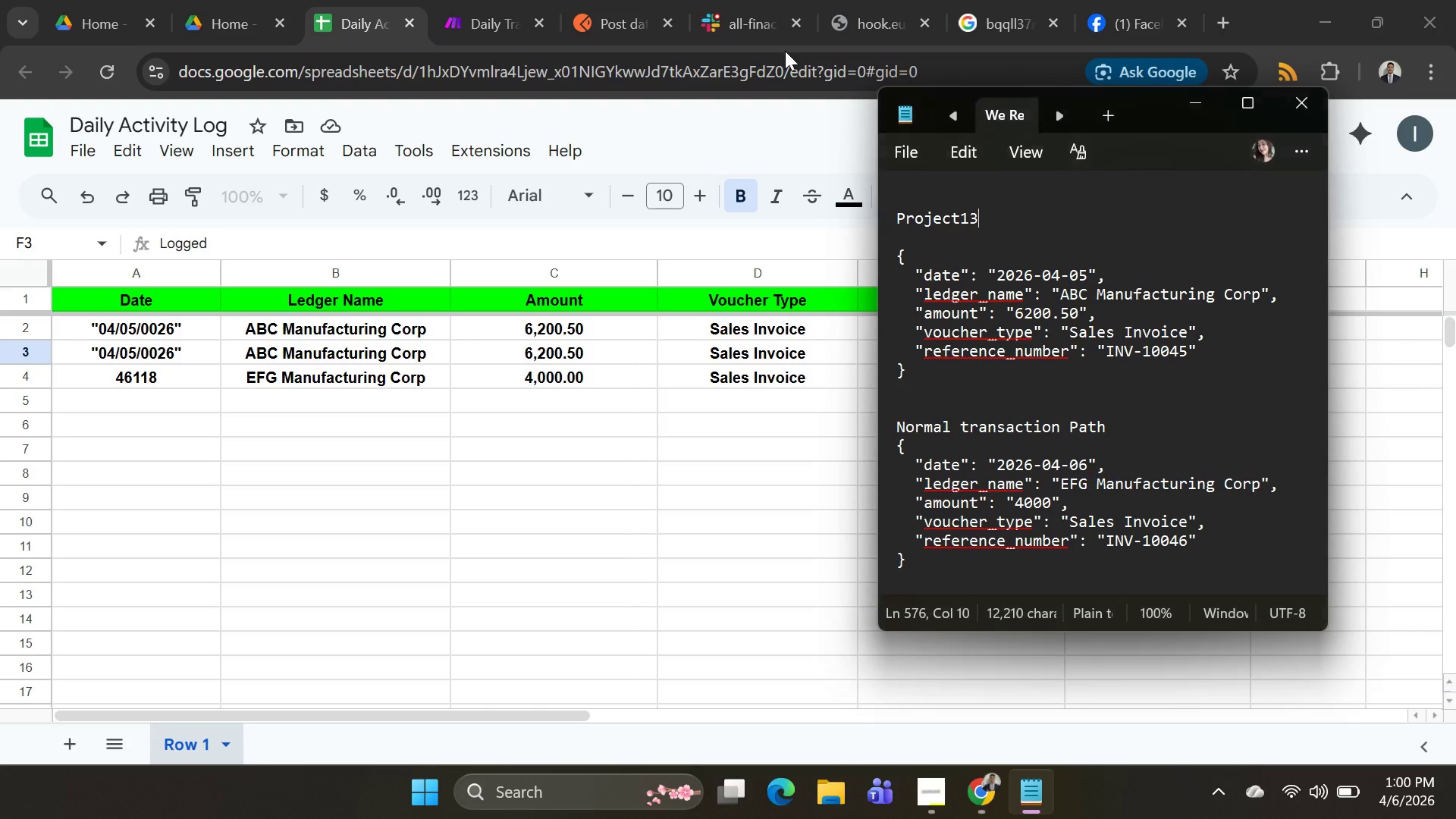 
key(Alt+AltLeft)
 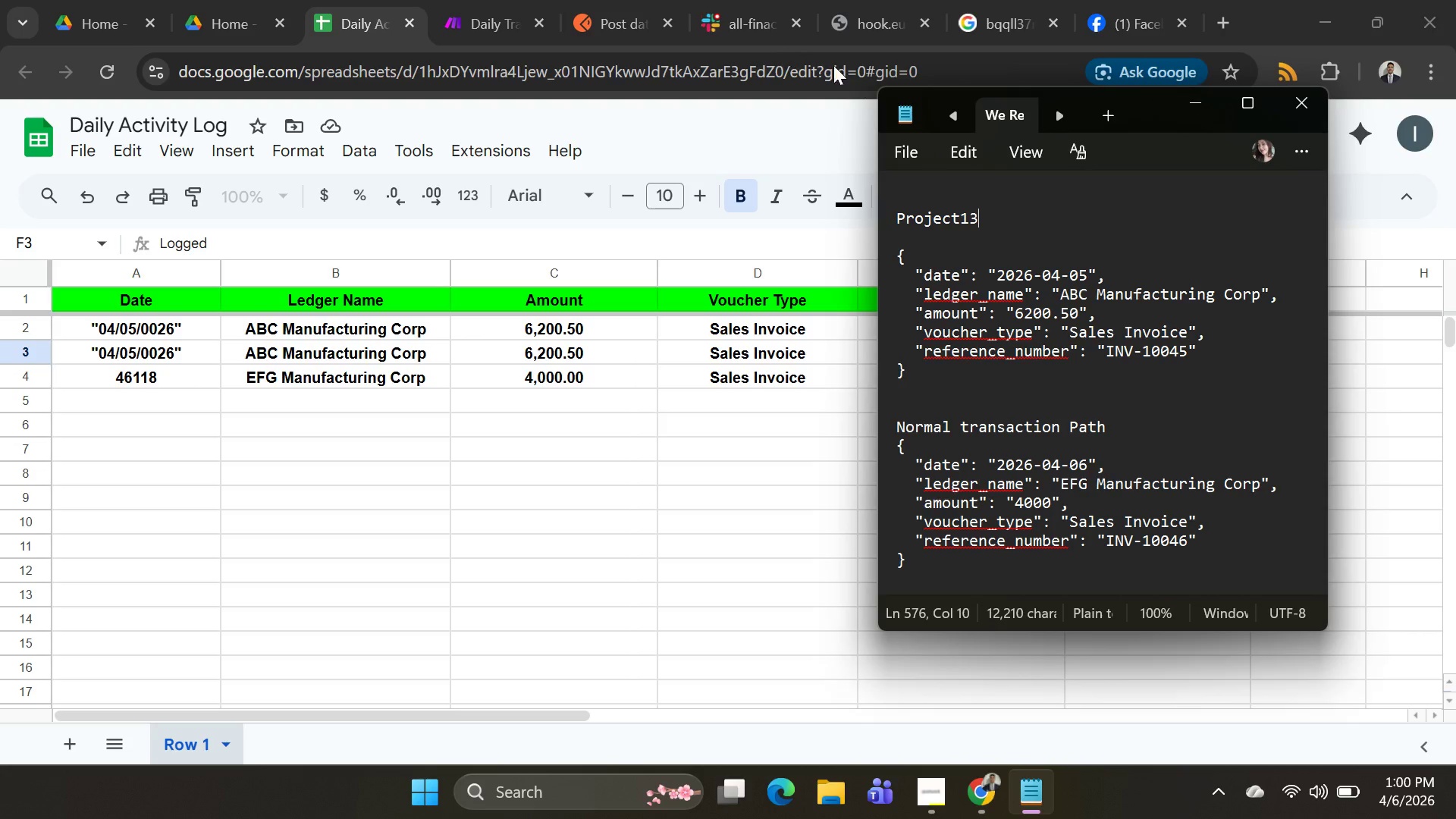 
key(Alt+Tab)
 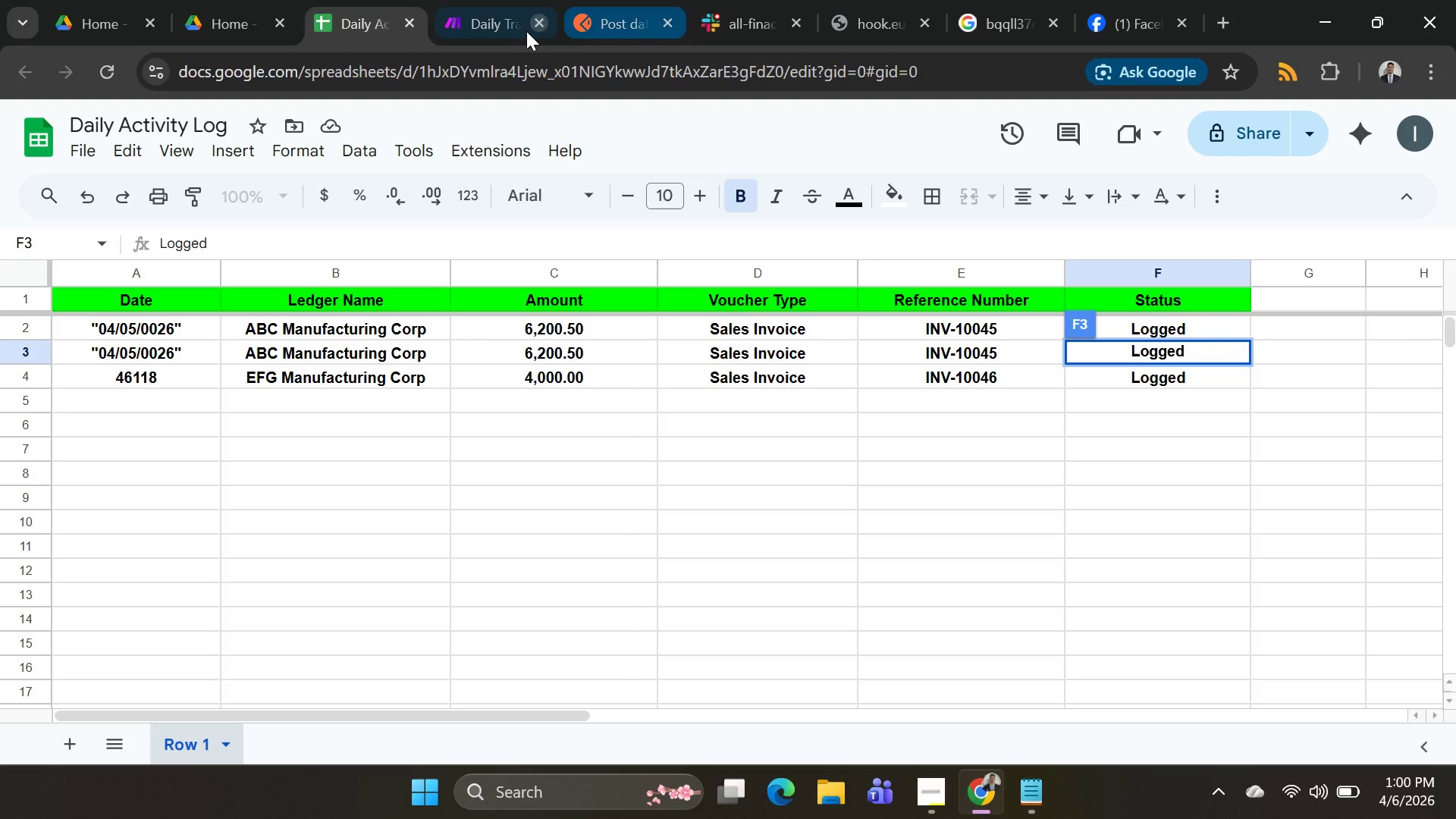 
left_click([472, 28])
 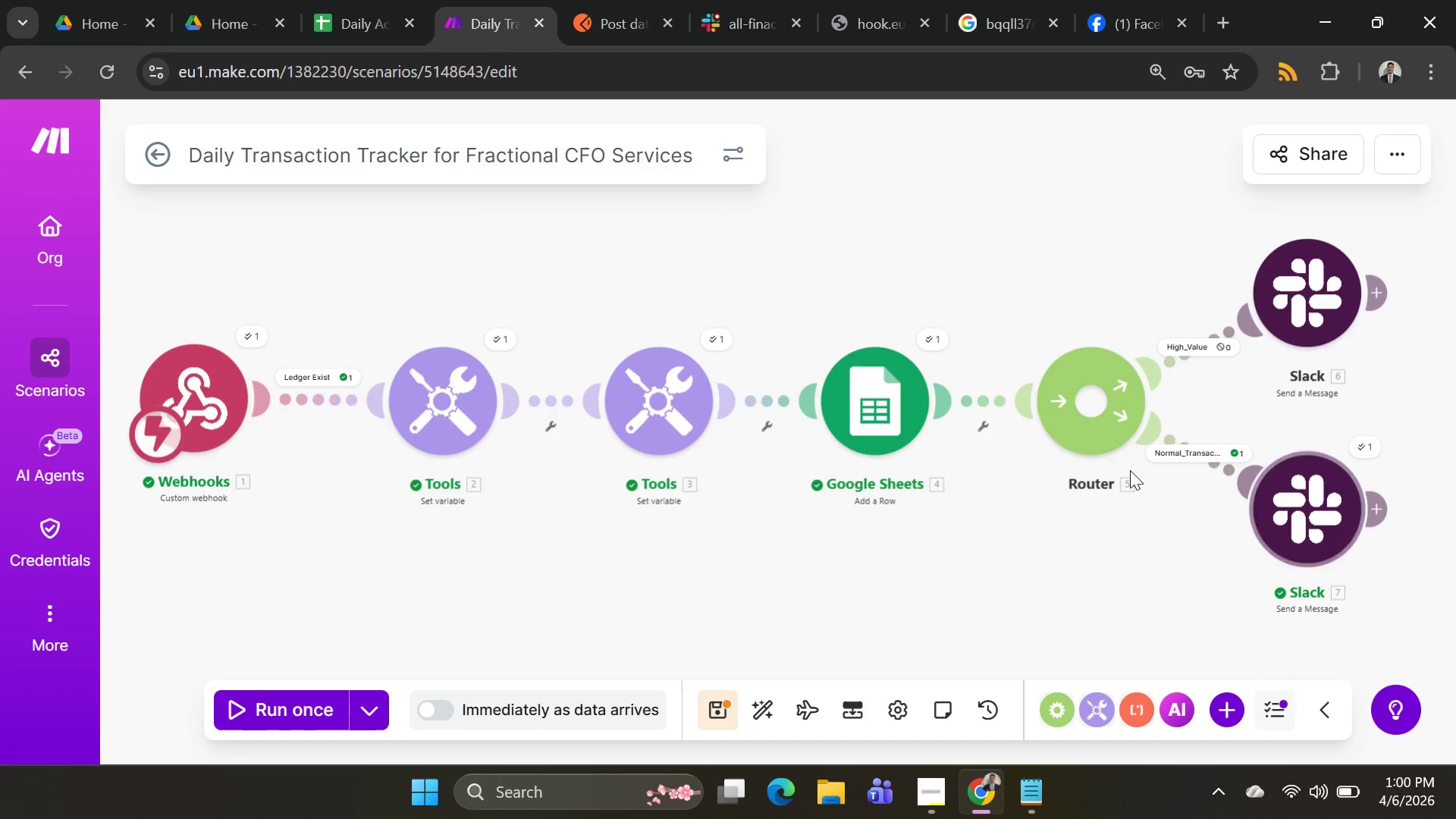 
left_click([868, 406])
 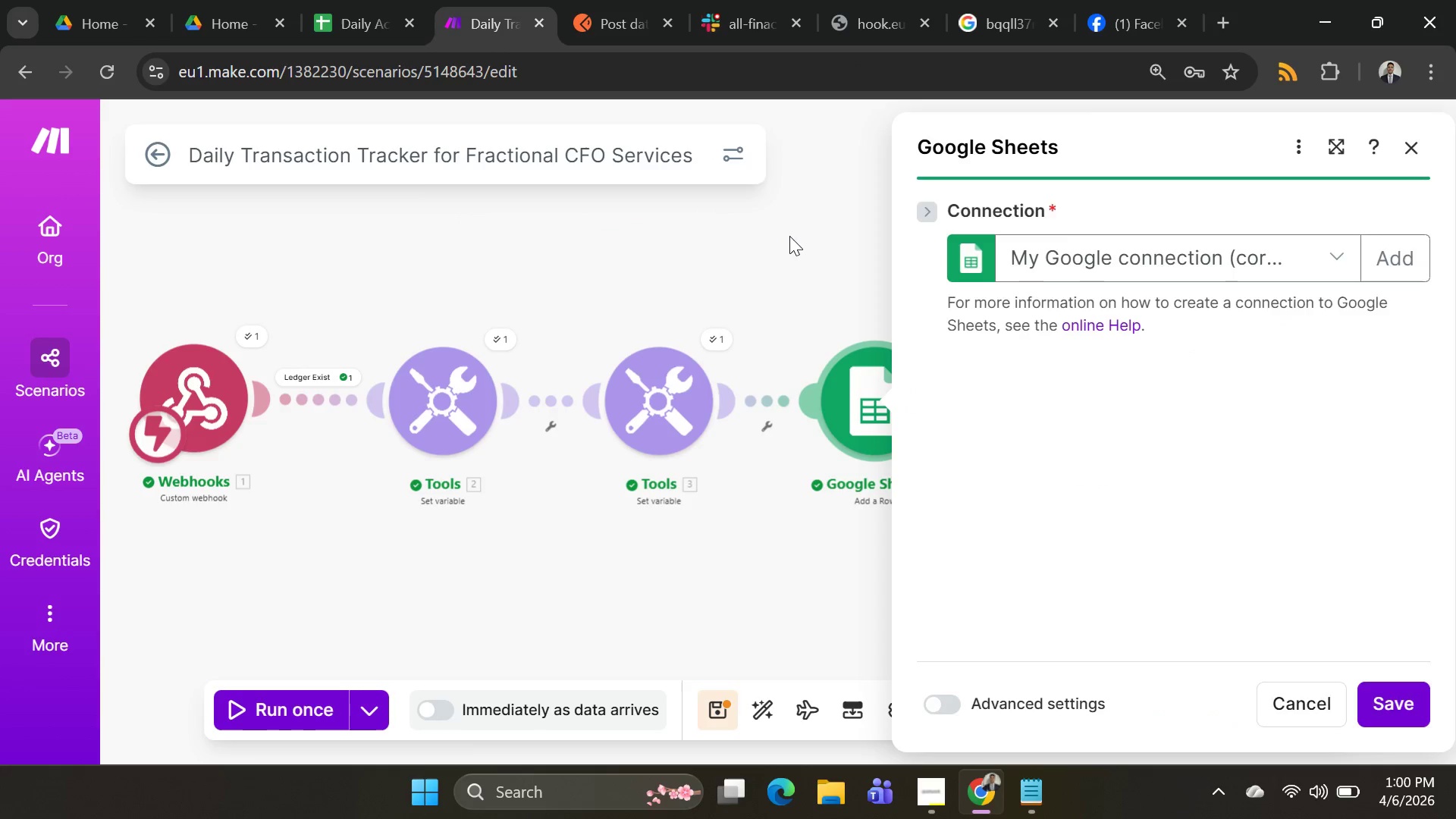 
scroll: coordinate [1093, 419], scroll_direction: down, amount: 14.0
 